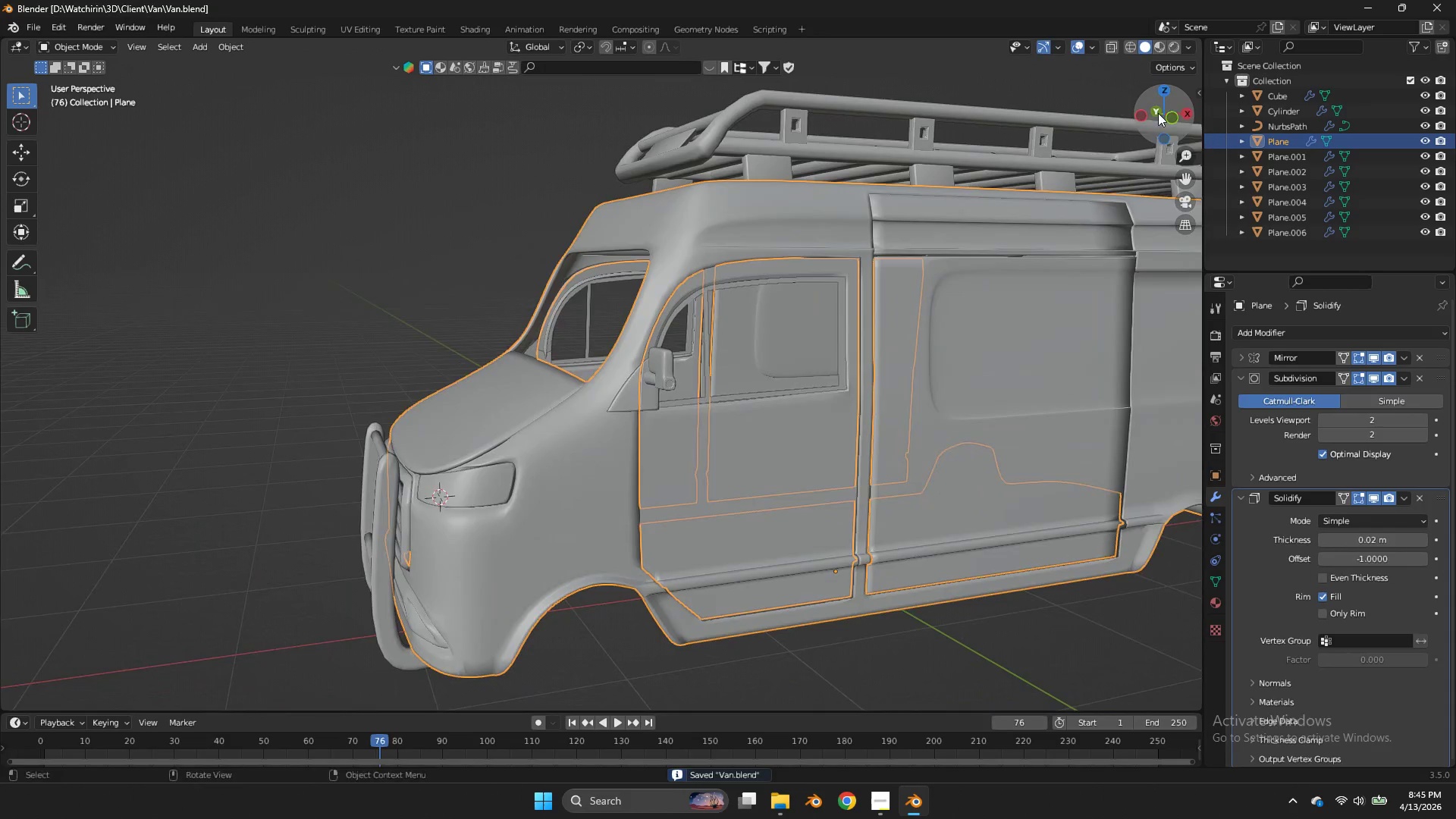 
left_click_drag(start_coordinate=[1158, 113], to_coordinate=[76, 152])
 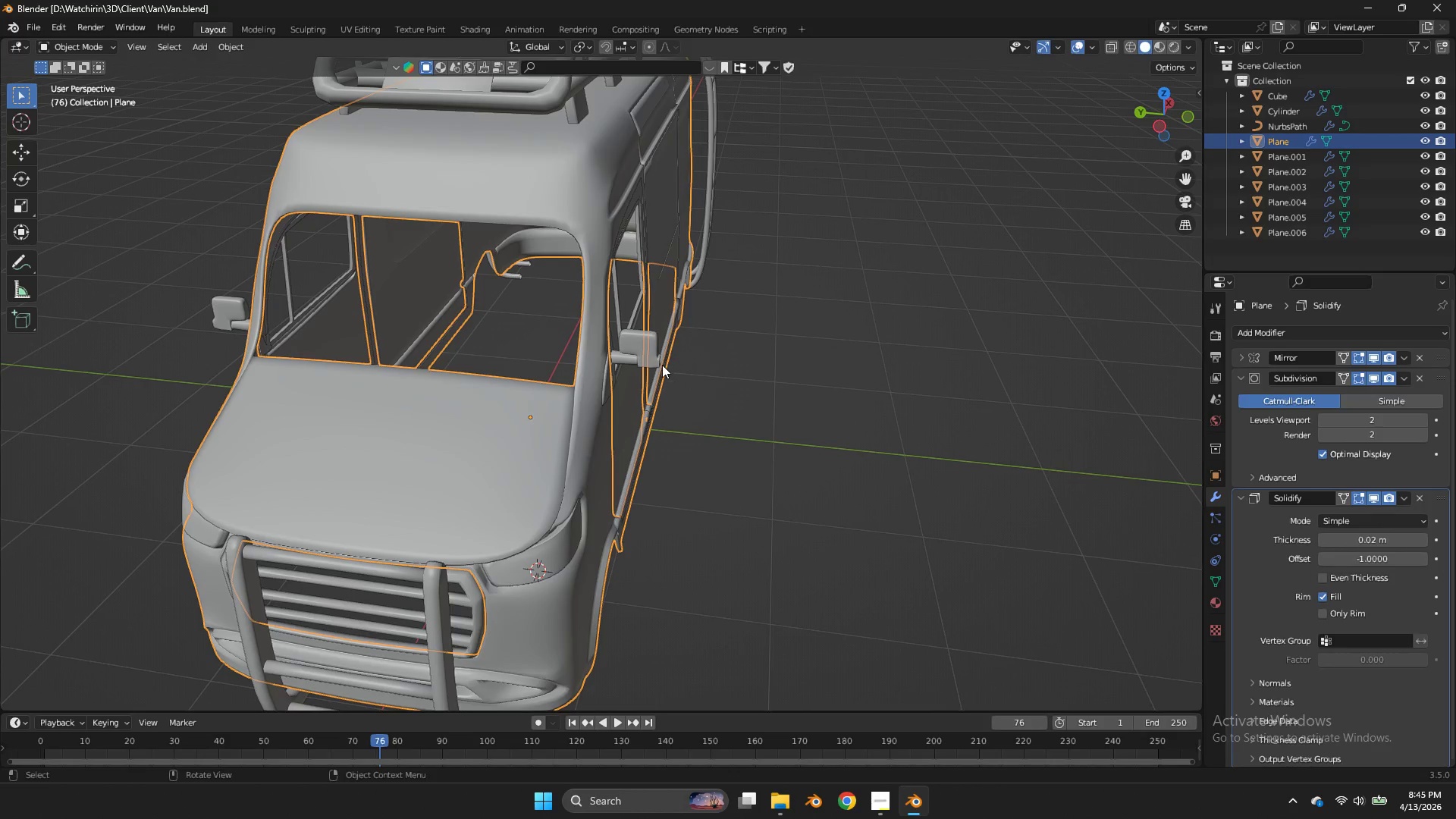 
middle_click([1163, 112])
 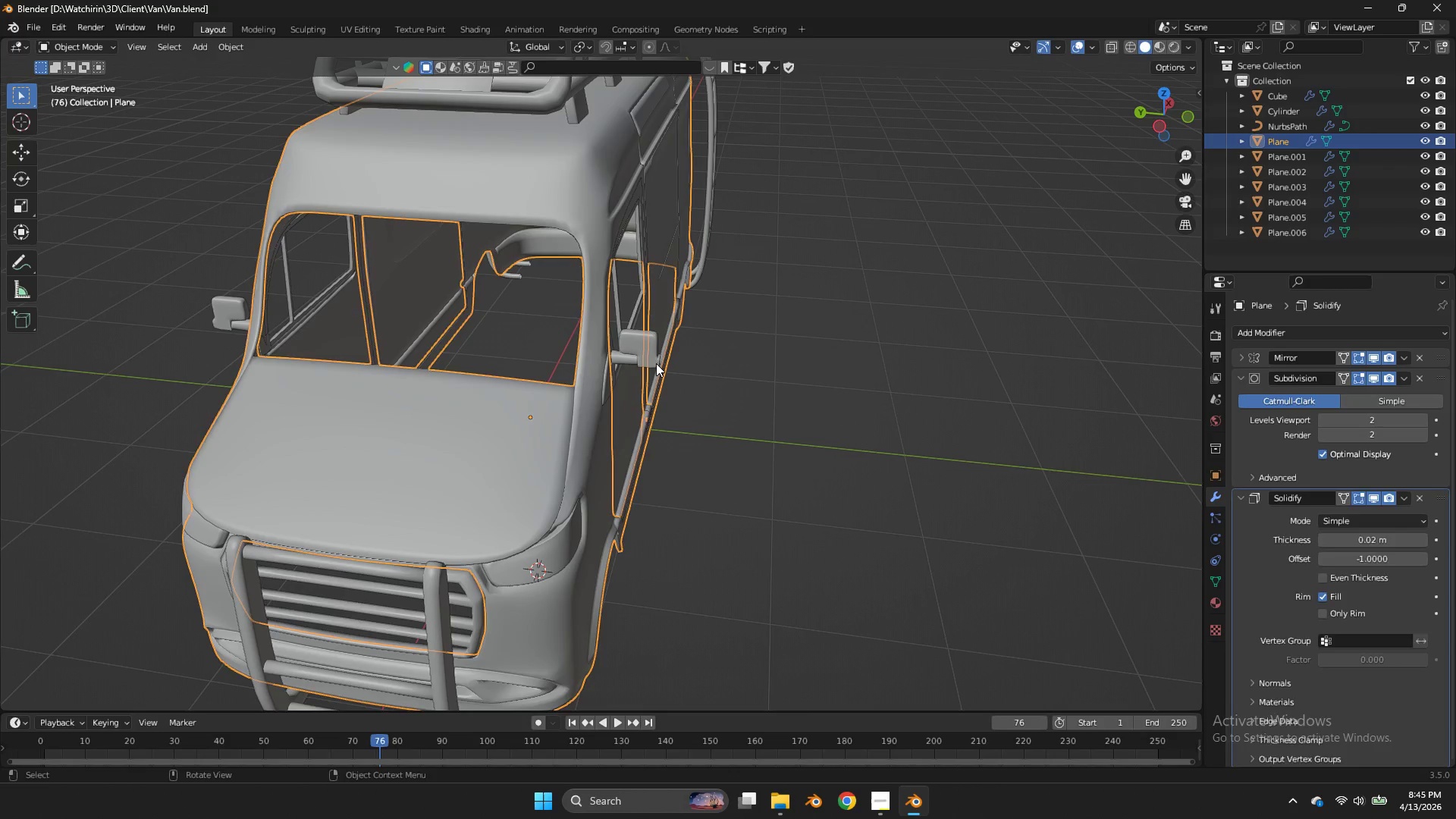 
left_click([656, 363])
 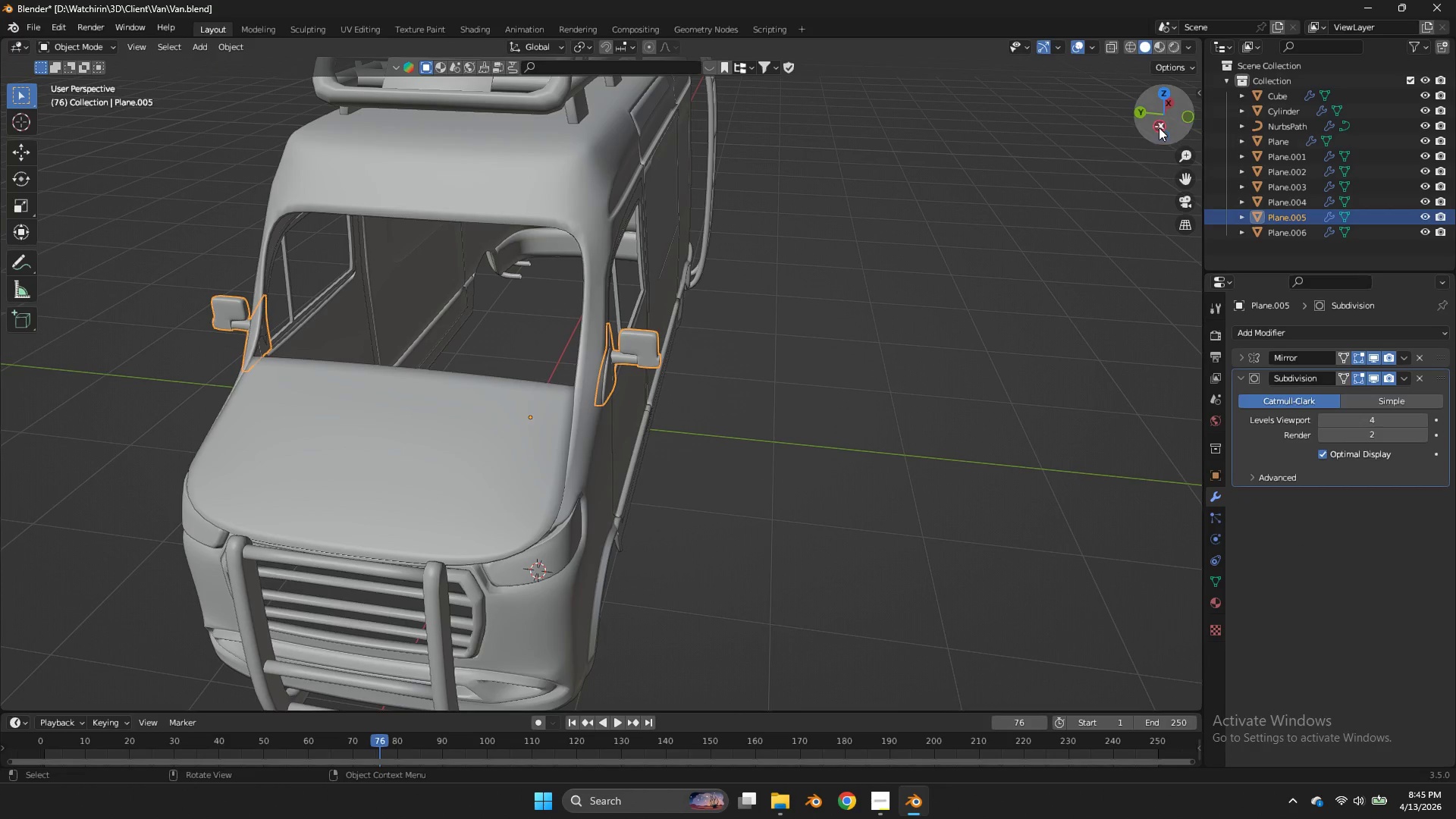 
left_click_drag(start_coordinate=[1161, 118], to_coordinate=[861, 89])
 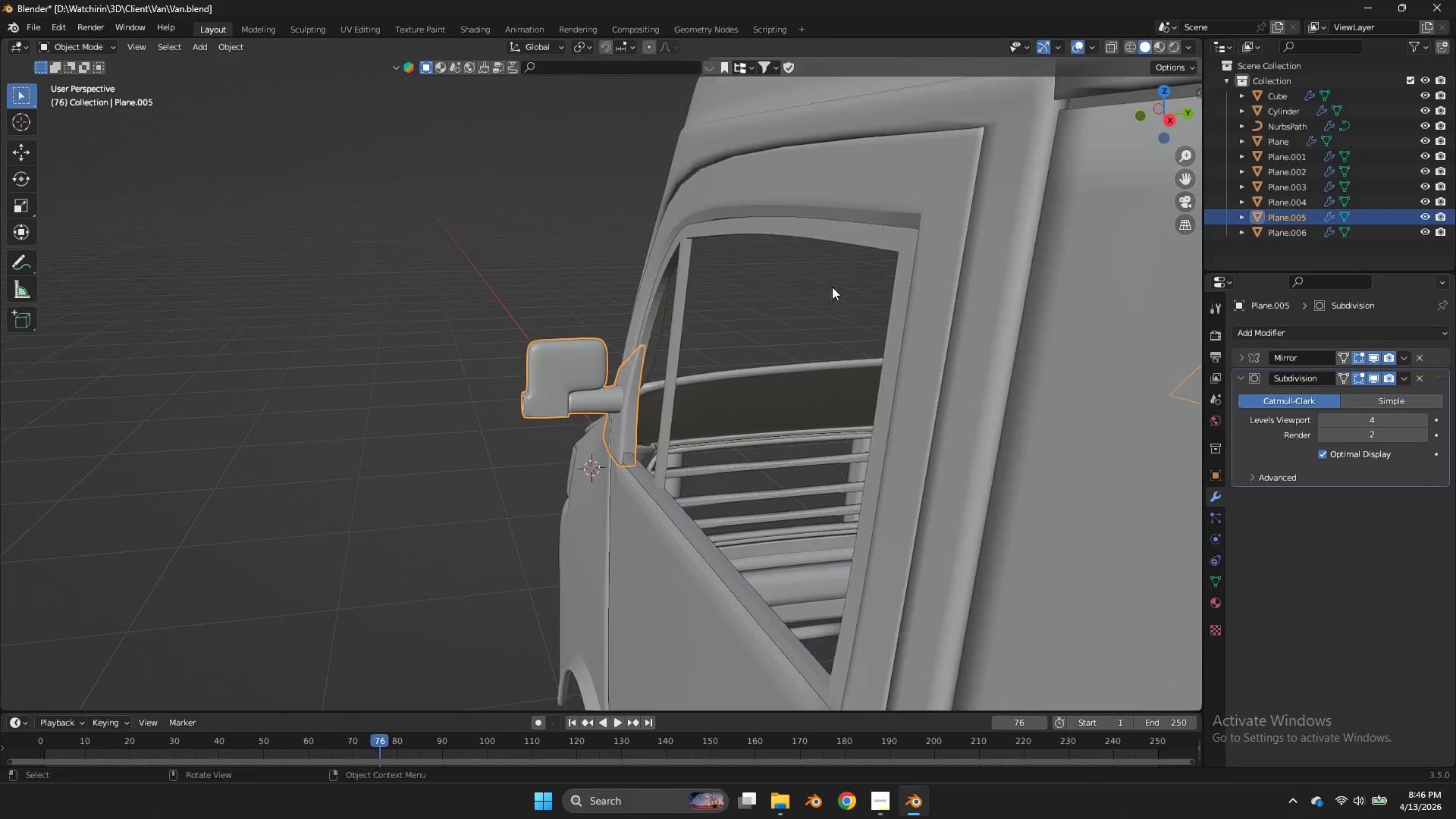 
scroll: coordinate [832, 287], scroll_direction: up, amount: 3.0
 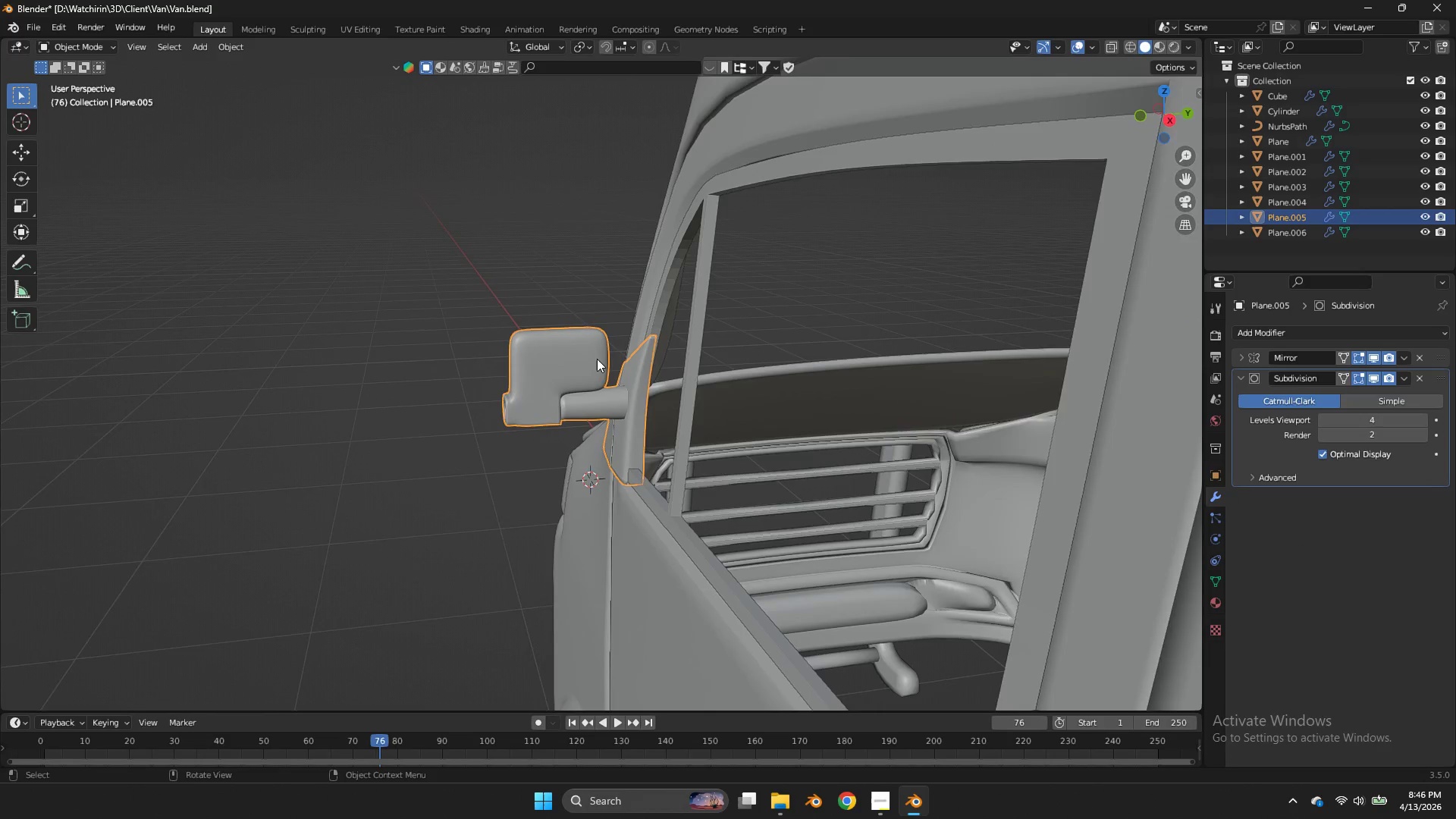 
key(Tab)
 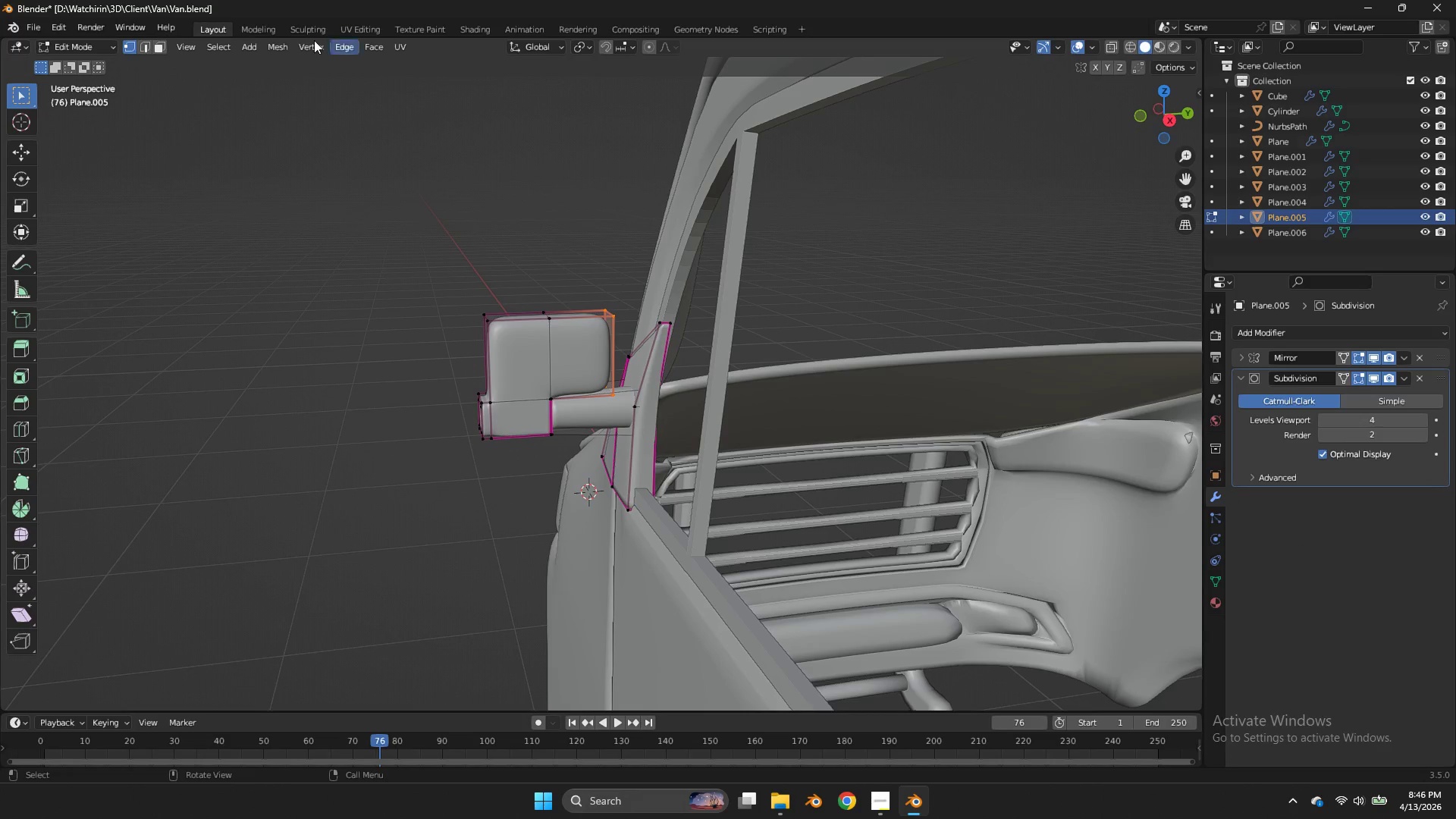 
scroll: coordinate [597, 359], scroll_direction: up, amount: 2.0
 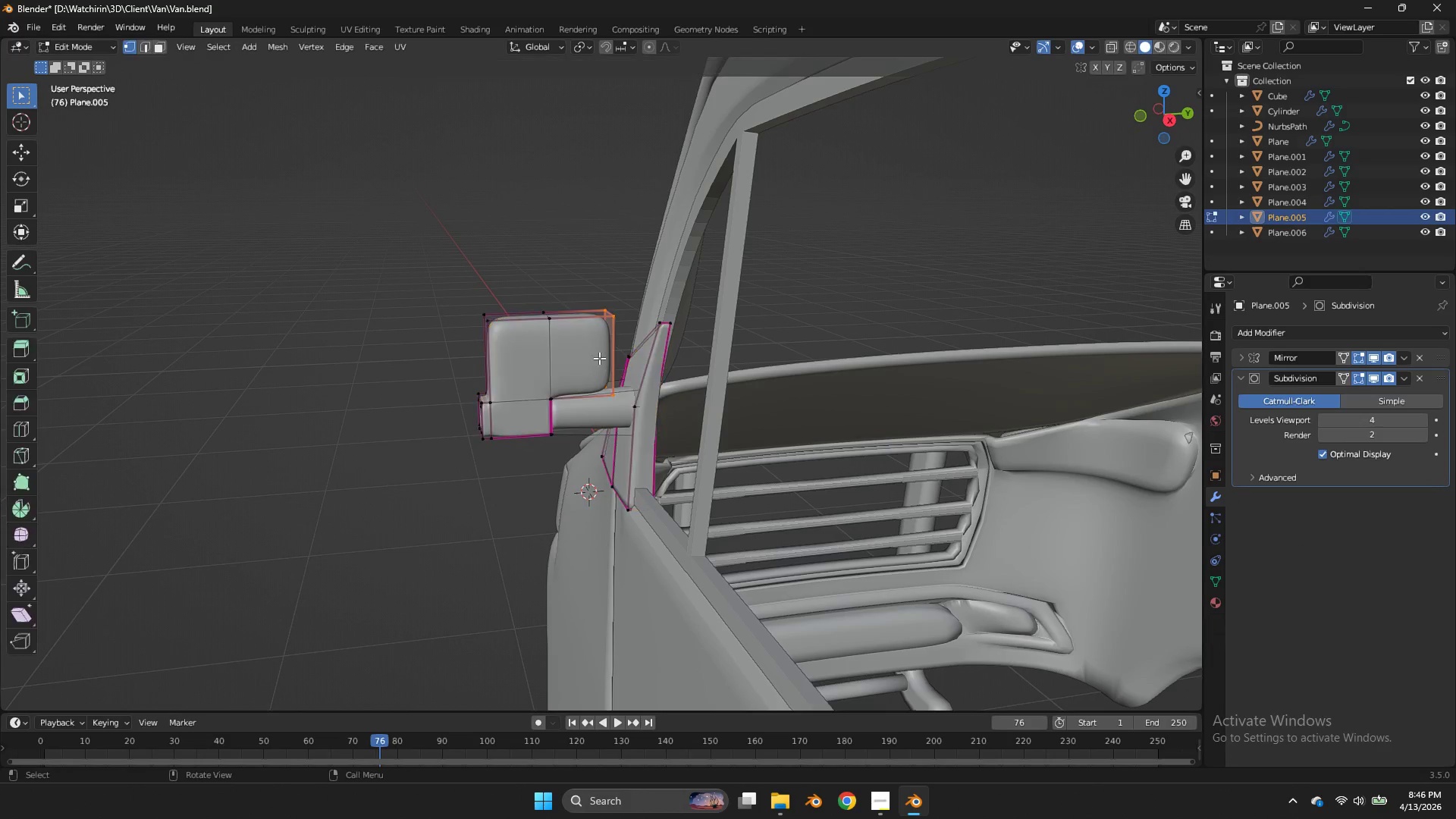 
left_click([155, 52])
 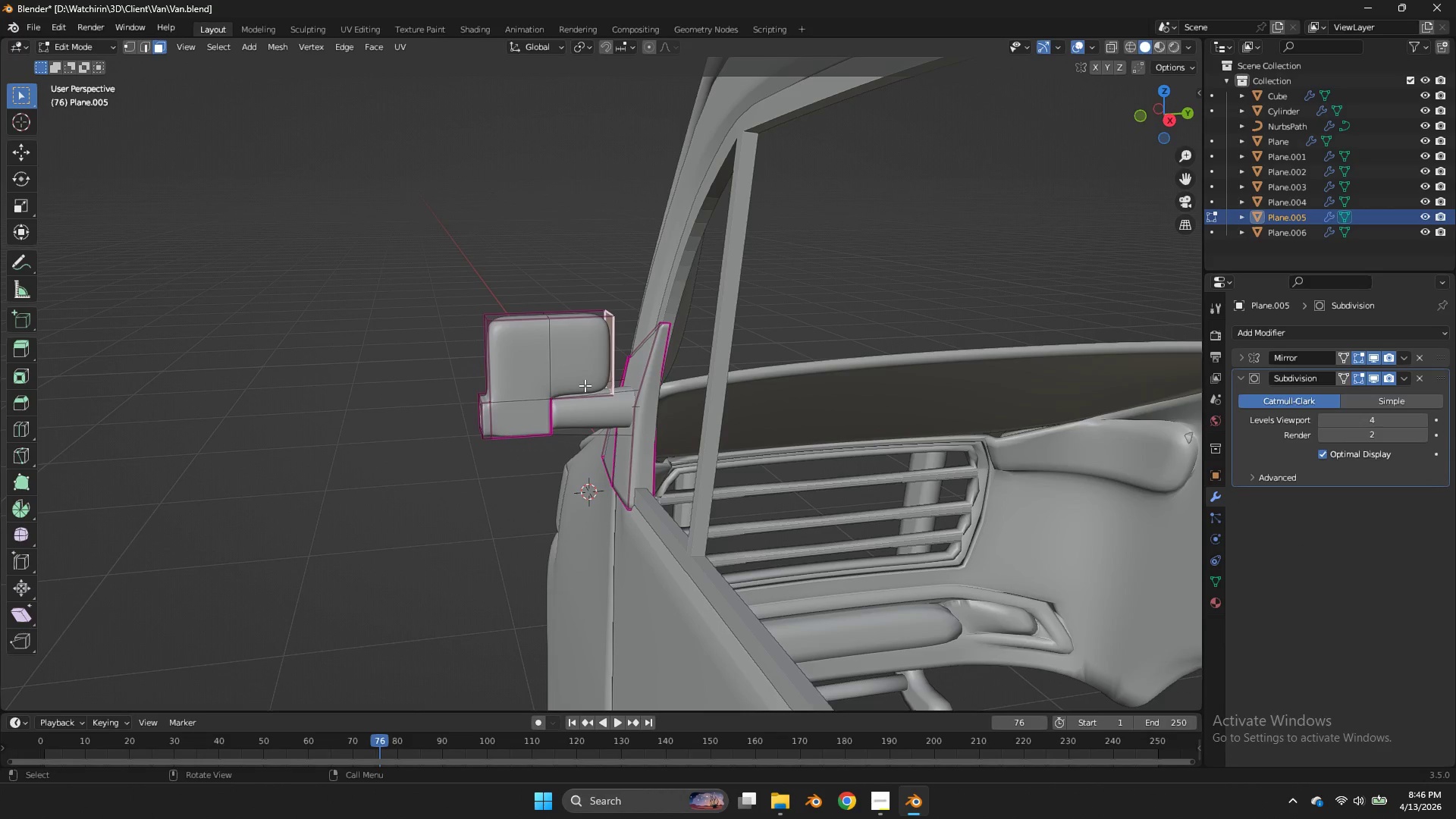 
left_click([585, 385])
 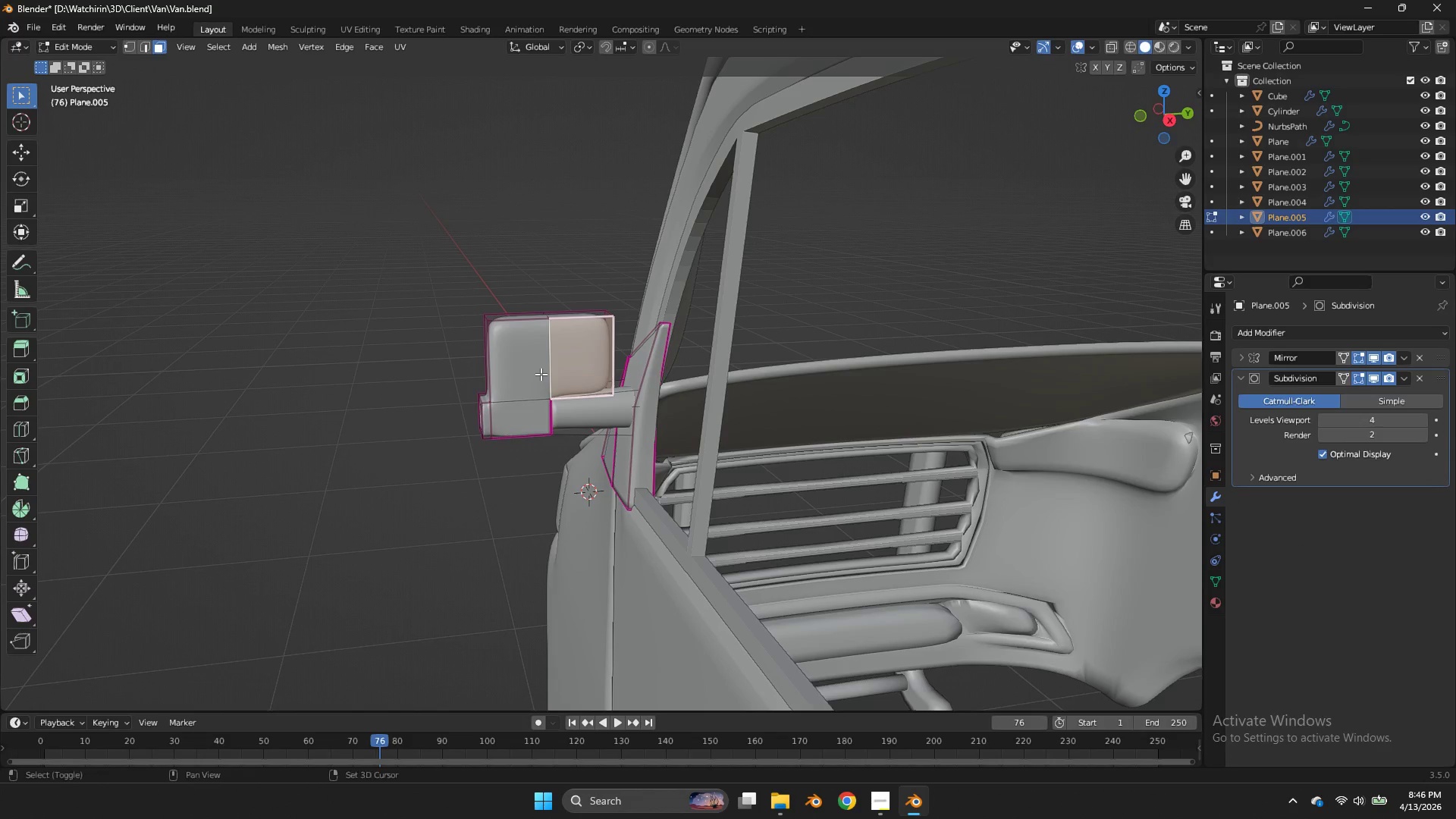 
hold_key(key=ShiftLeft, duration=0.38)
left_click([541, 374])
 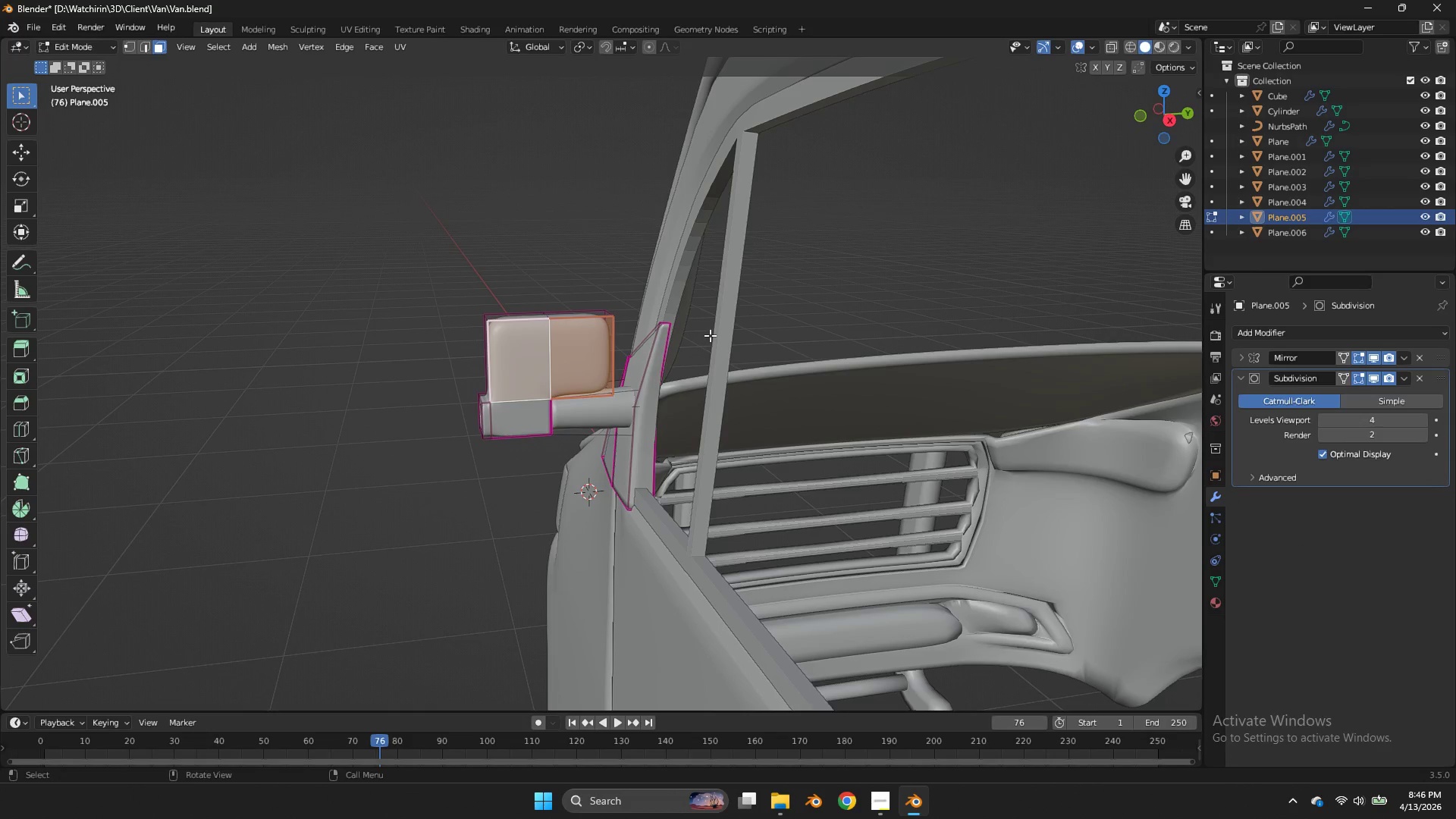 
key(I)
 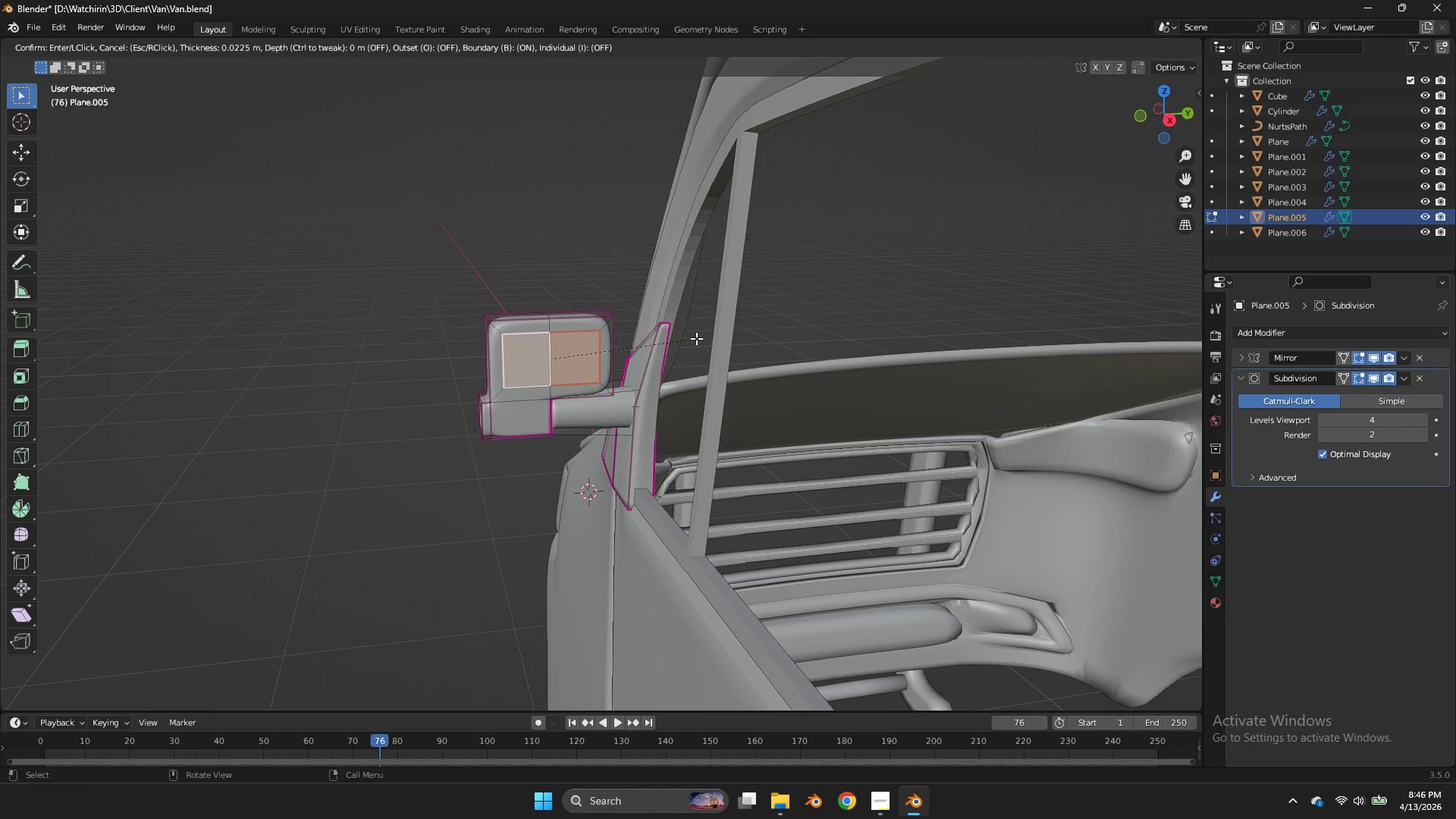 
left_click([699, 338])
 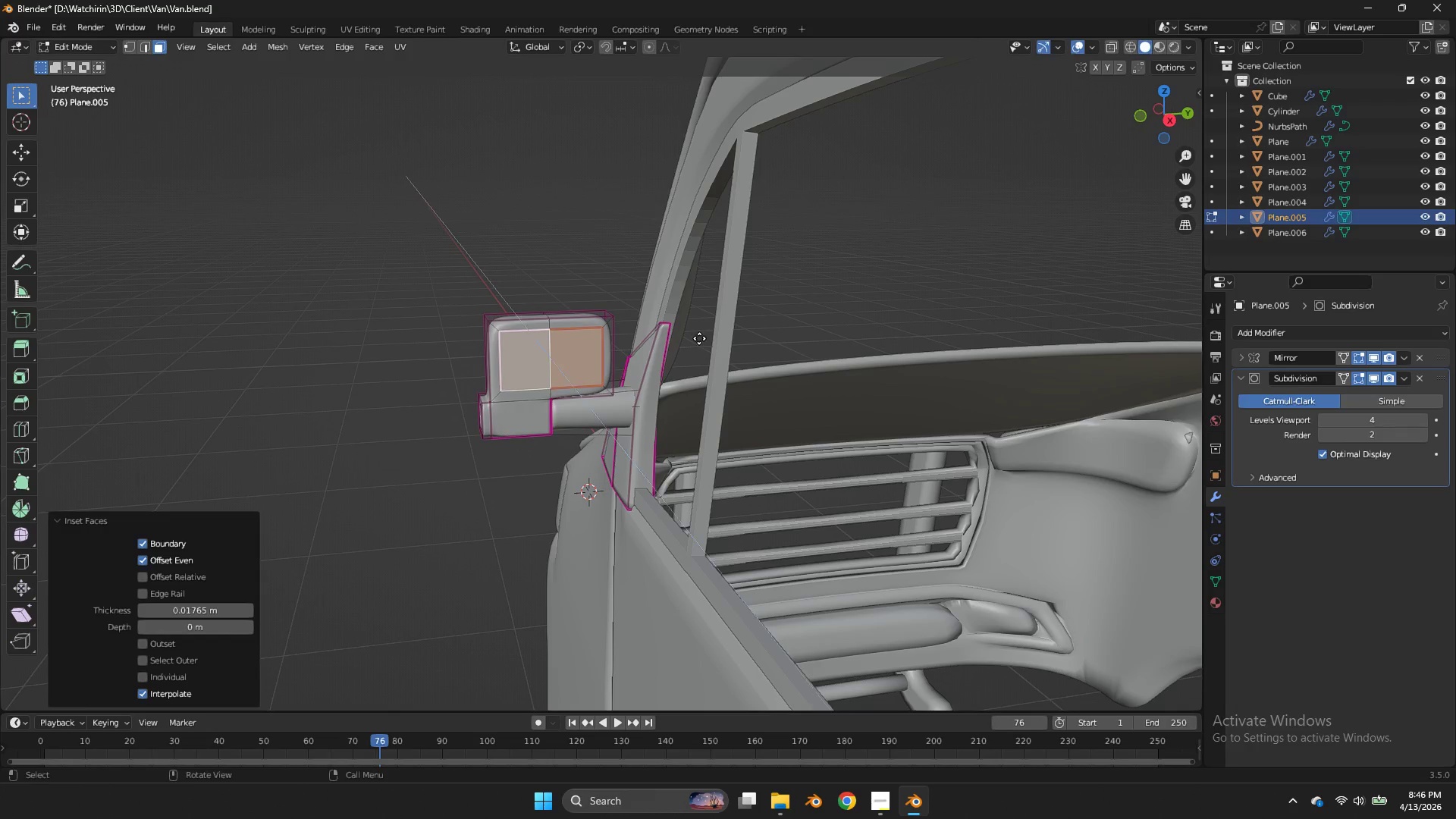 
key(E)
 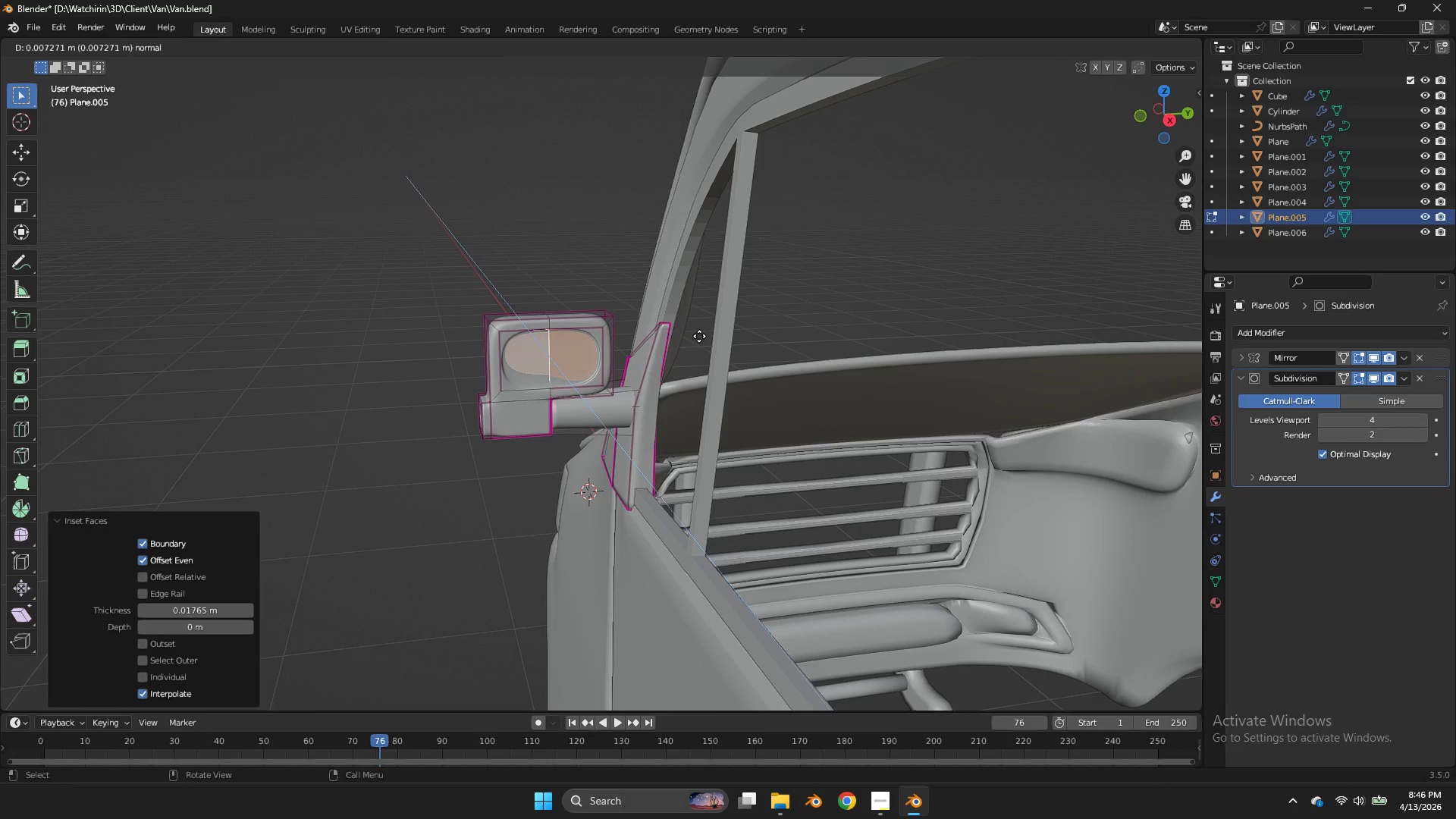 
hold_key(key=ShiftLeft, duration=0.62)
left_click([695, 309])
 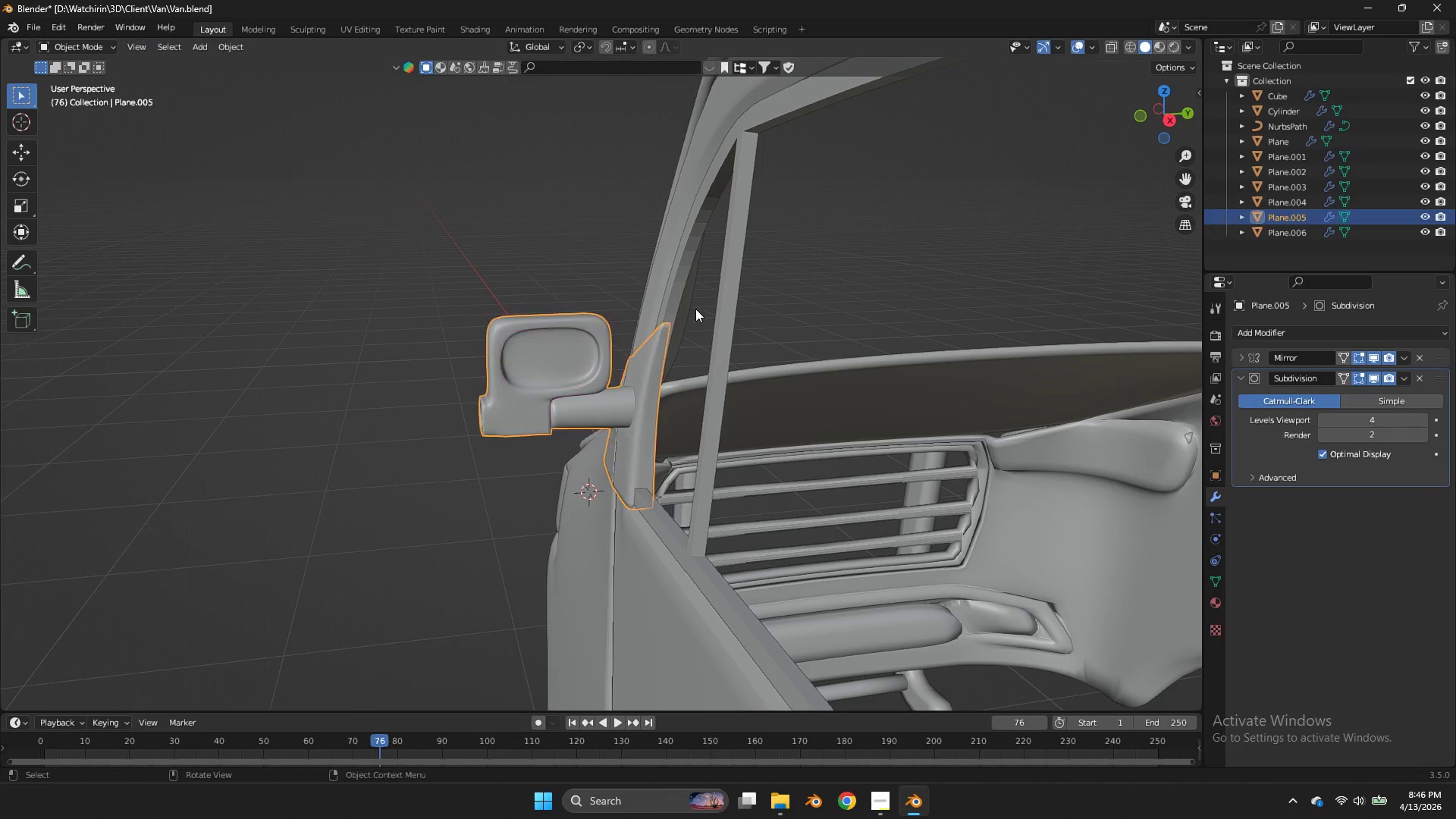 
key(Tab)
 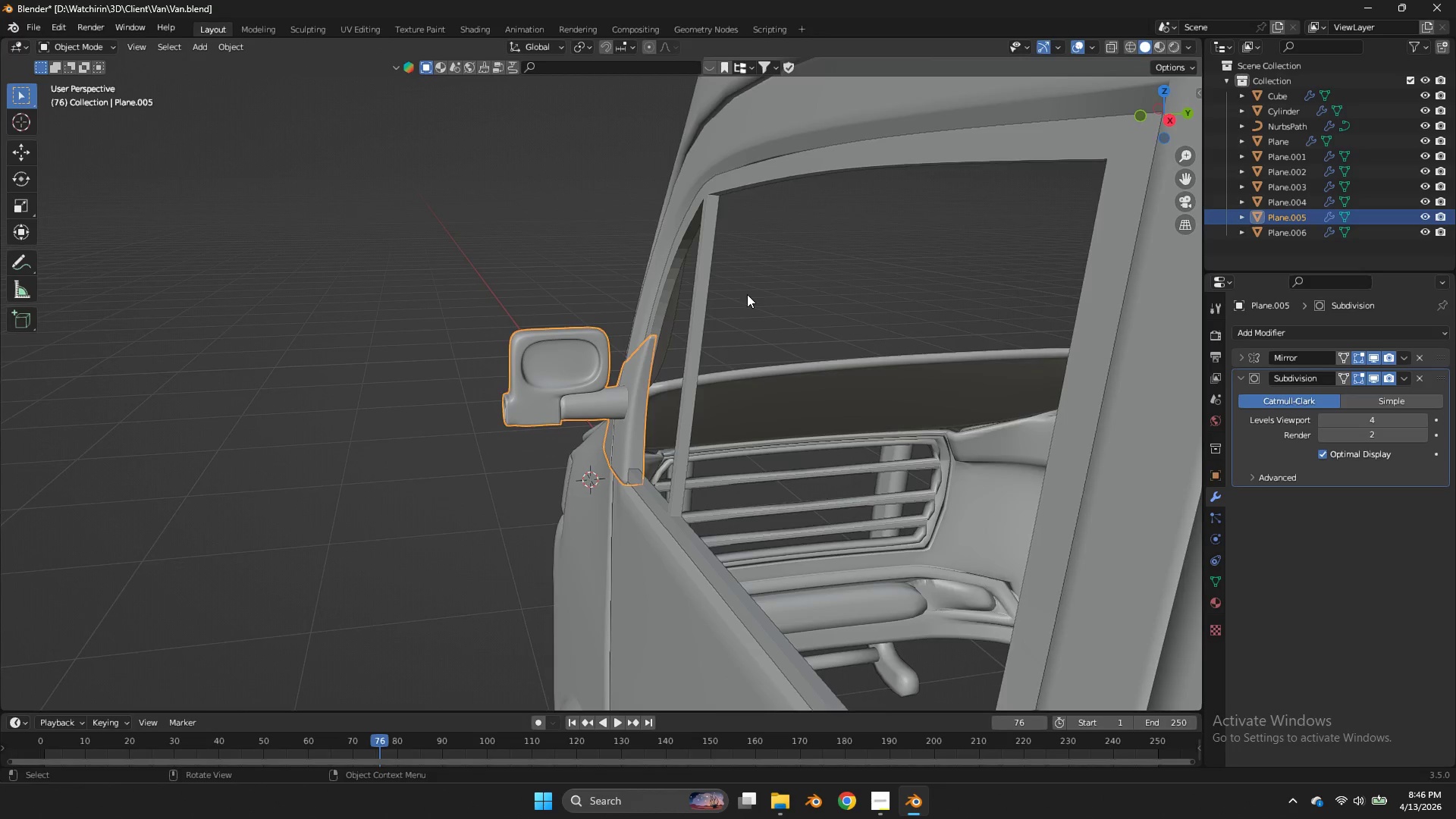 
scroll: coordinate [747, 294], scroll_direction: down, amount: 2.0
 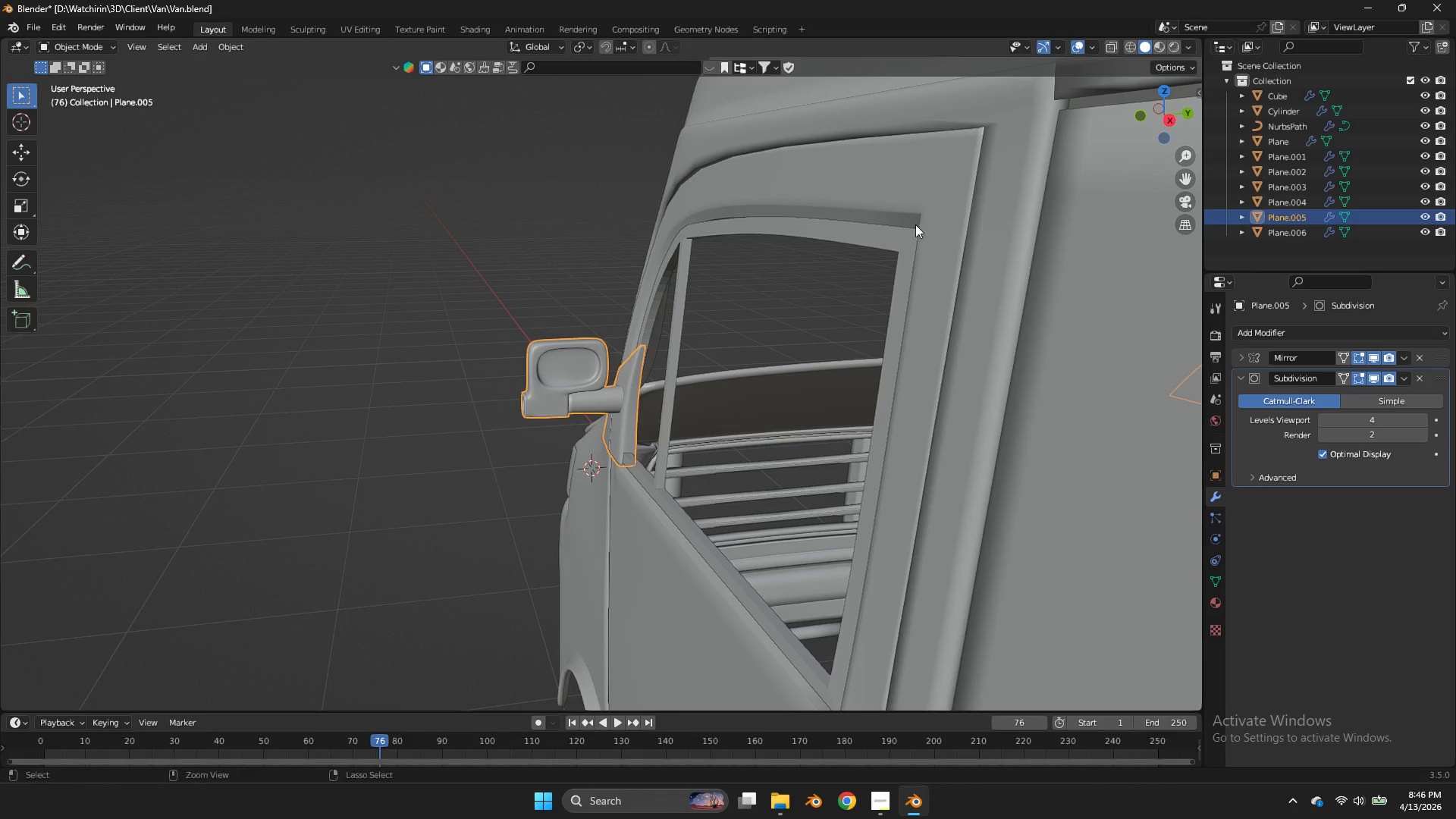 
key(Control+S)
 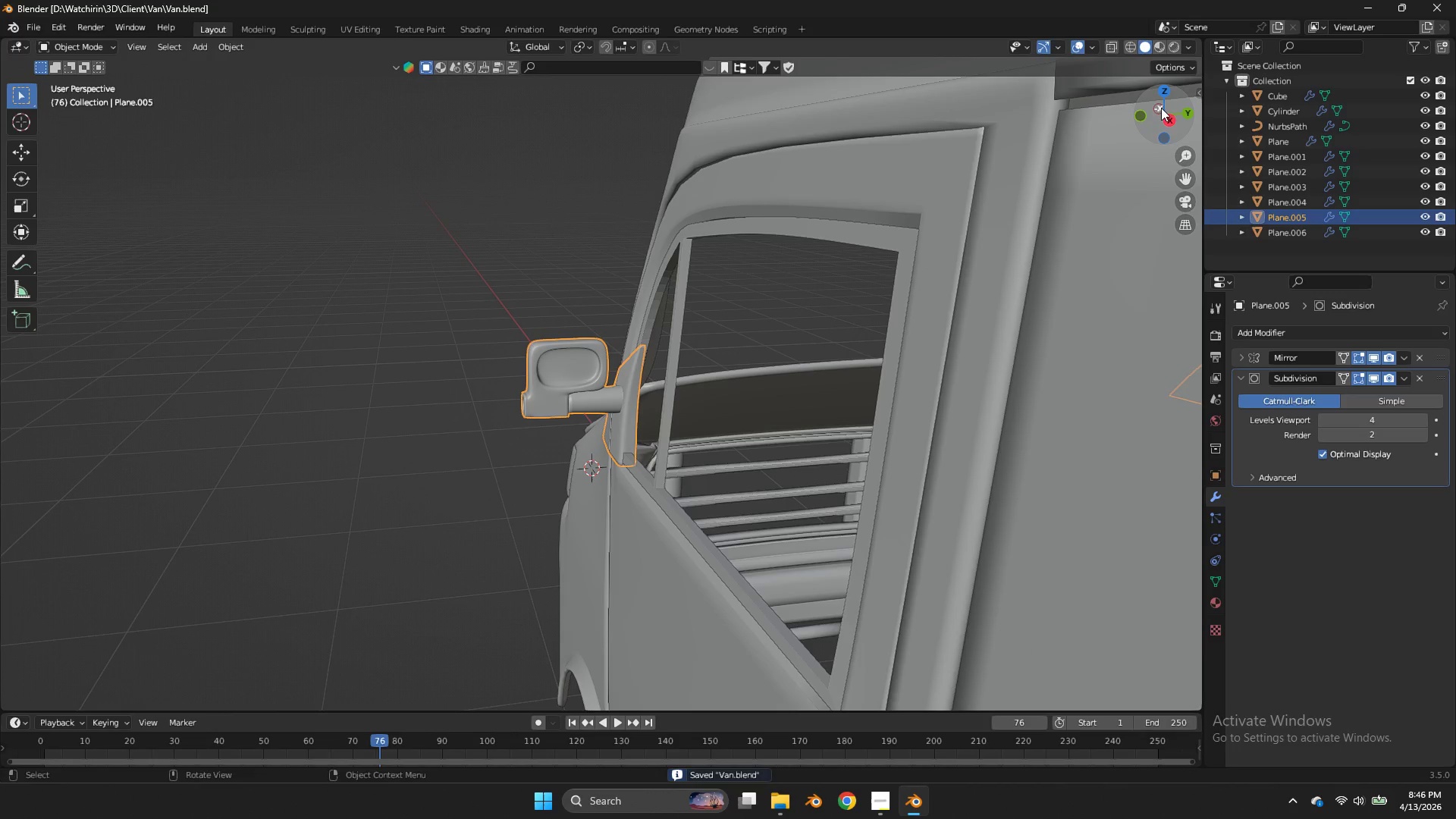 
left_click_drag(start_coordinate=[1163, 106], to_coordinate=[1145, 83])
 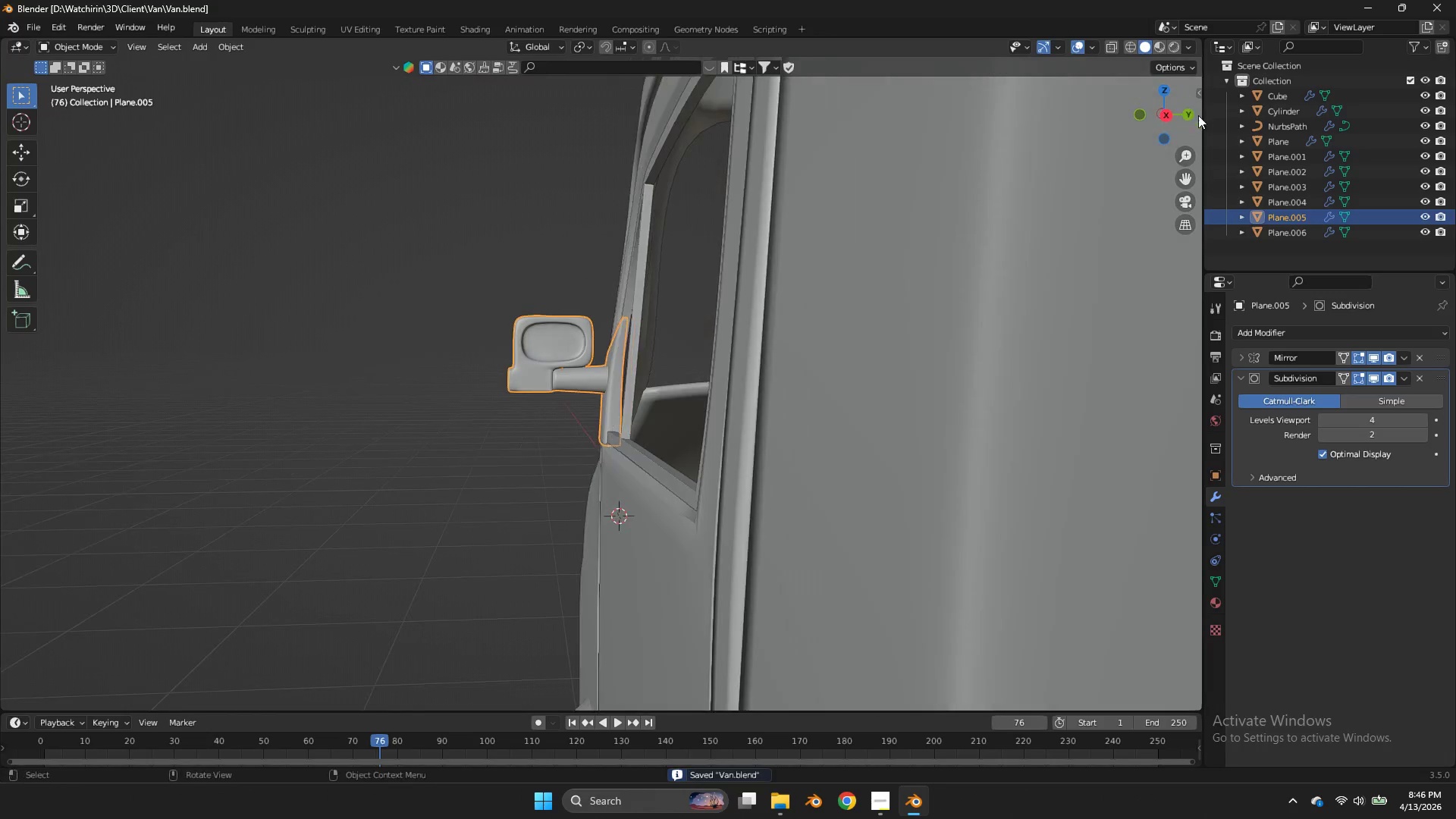 
left_click_drag(start_coordinate=[1176, 110], to_coordinate=[1181, 111])
 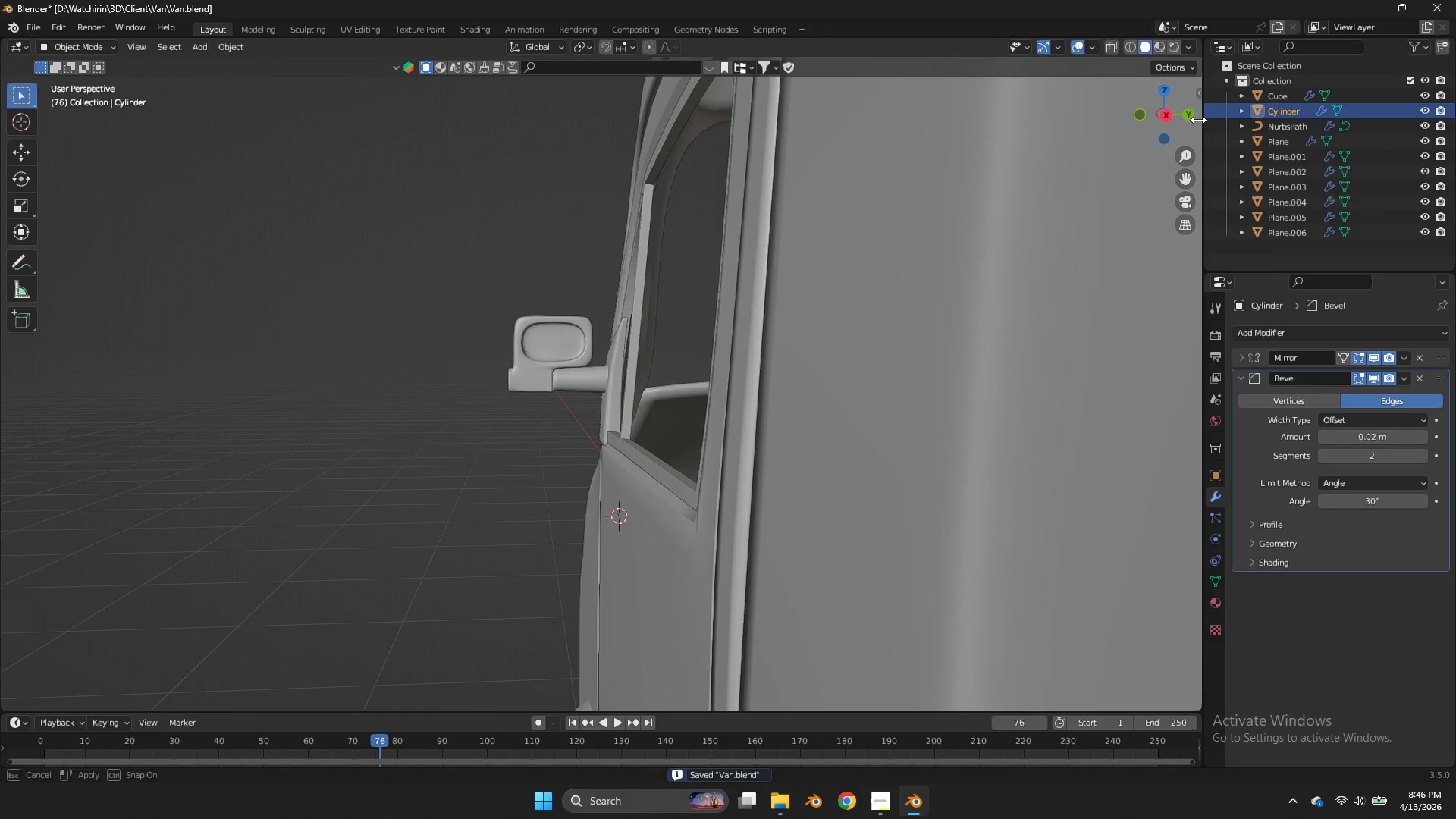 
left_click_drag(start_coordinate=[1199, 119], to_coordinate=[1194, 120])
 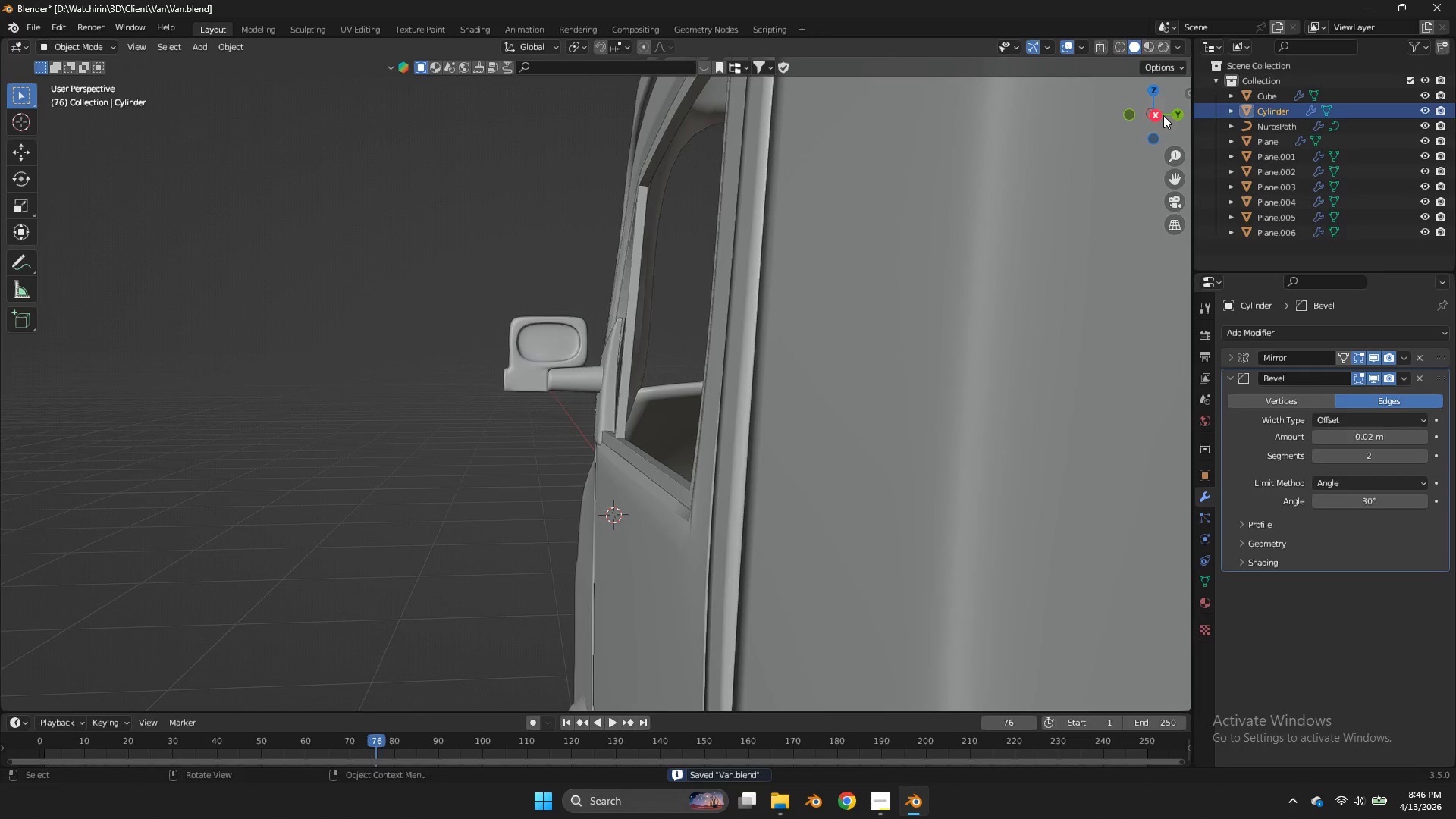 
left_click_drag(start_coordinate=[1163, 115], to_coordinate=[1175, 116])
 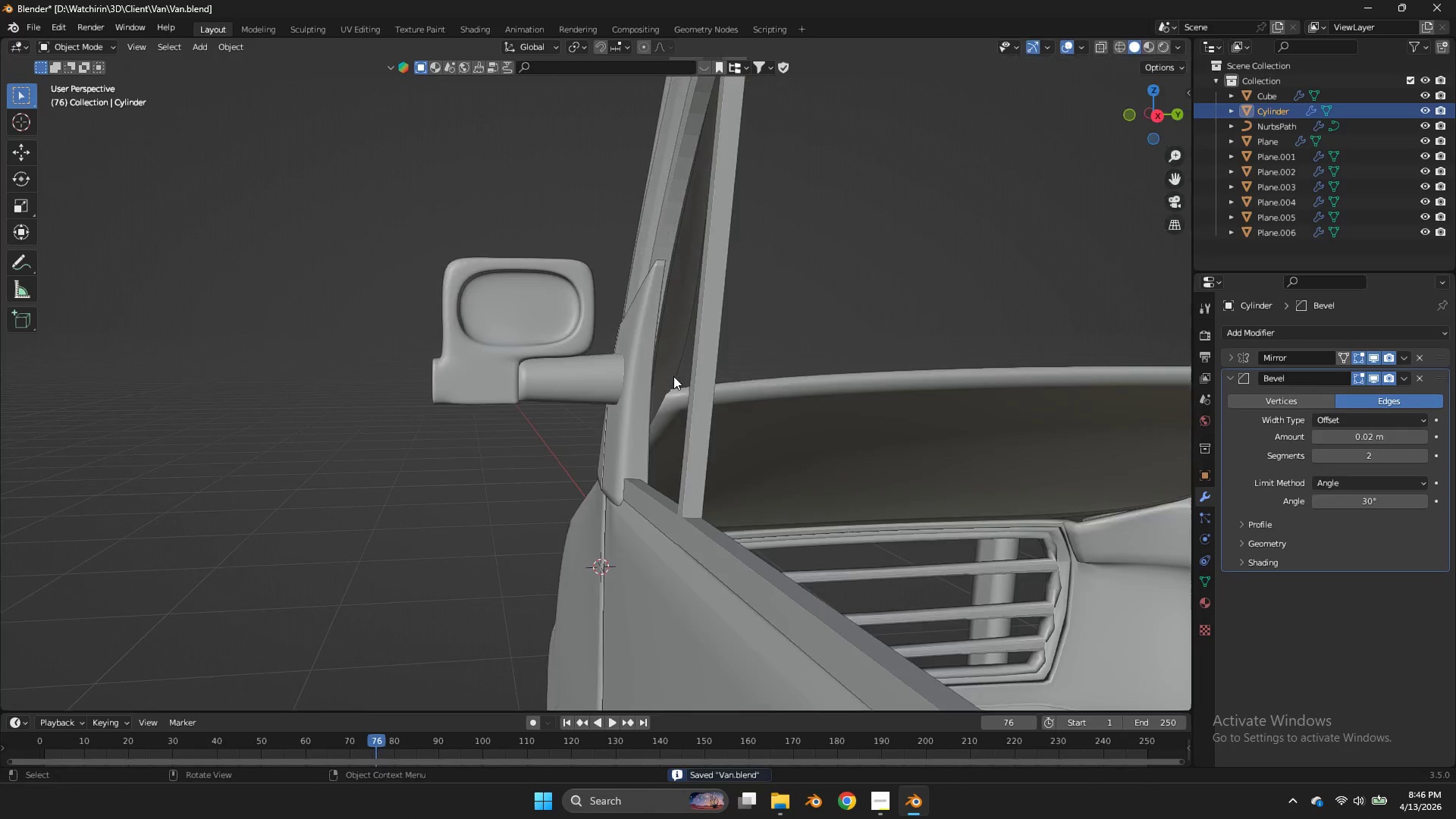 
key(Tab)
 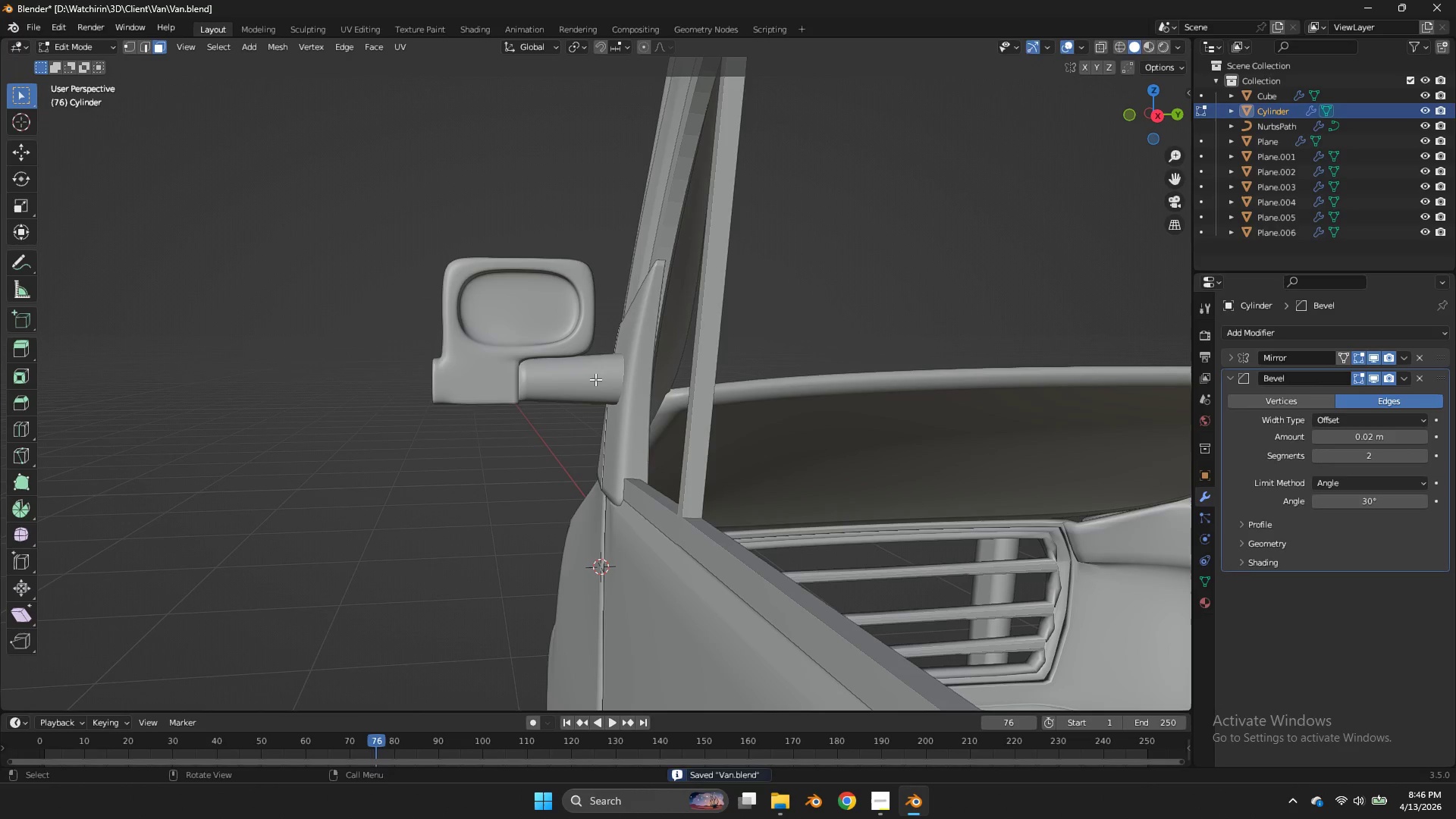 
scroll: coordinate [673, 376], scroll_direction: up, amount: 3.0
 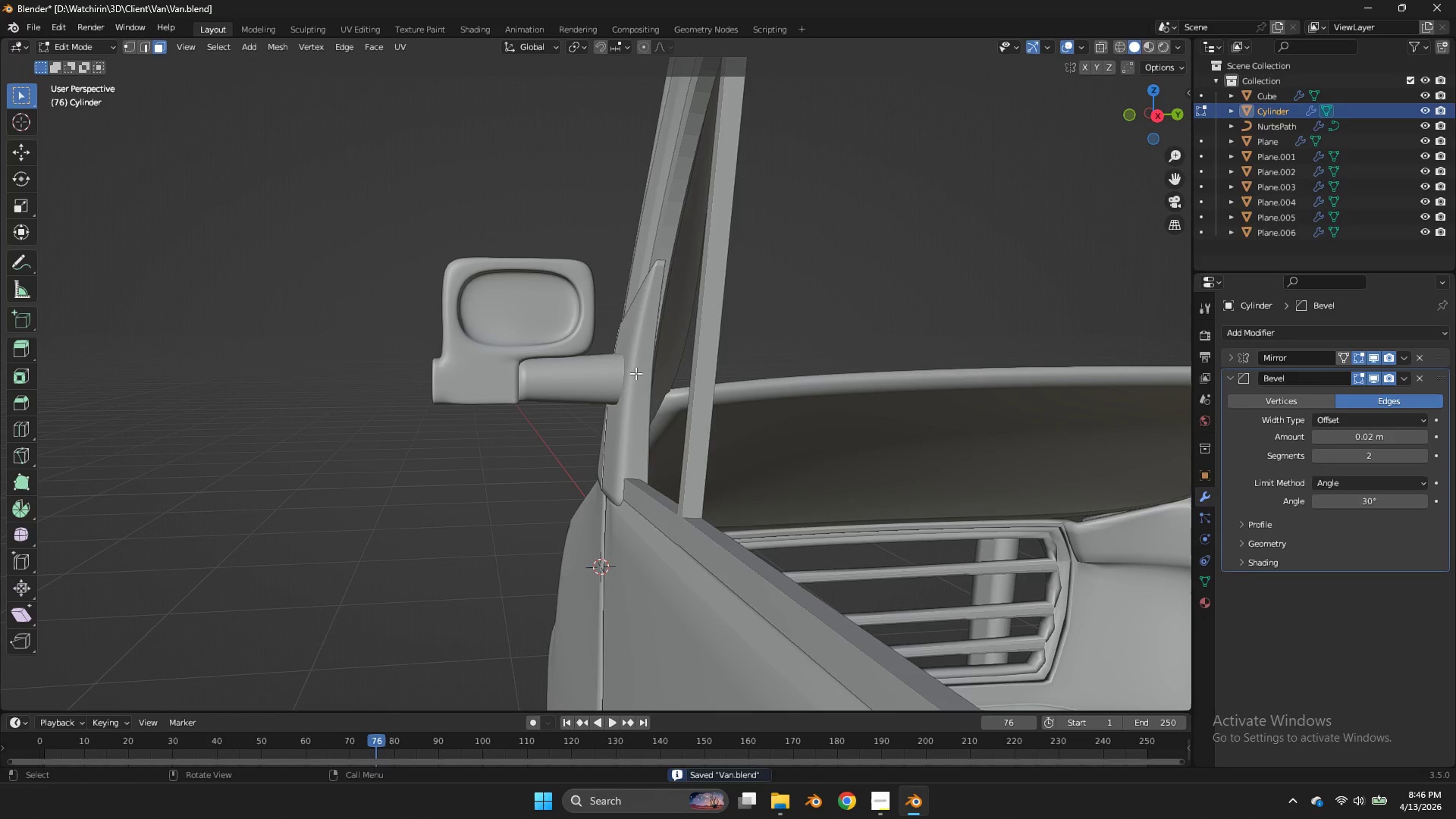 
left_click([595, 379])
 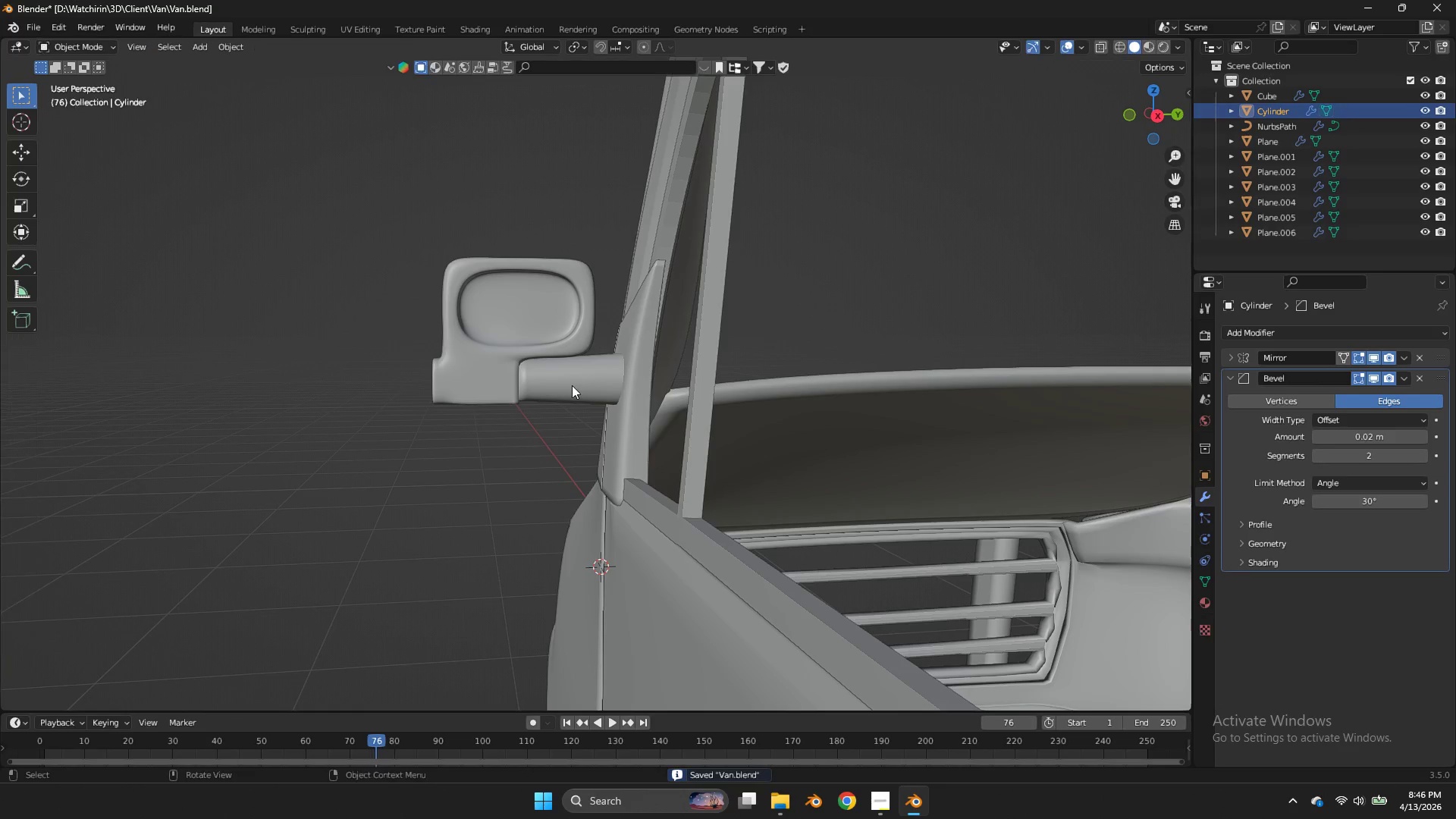 
key(Tab)
 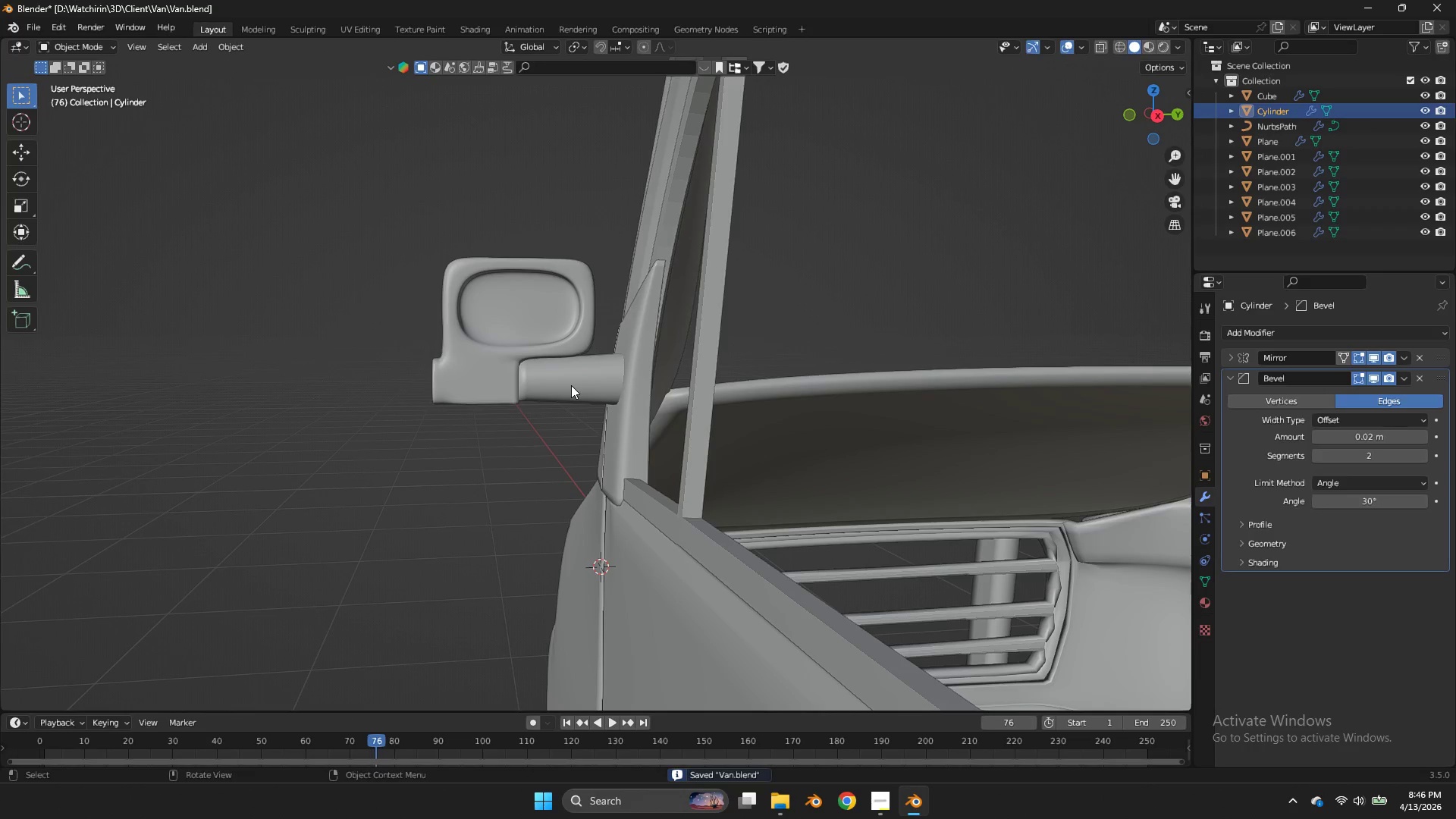 
left_click([571, 385])
 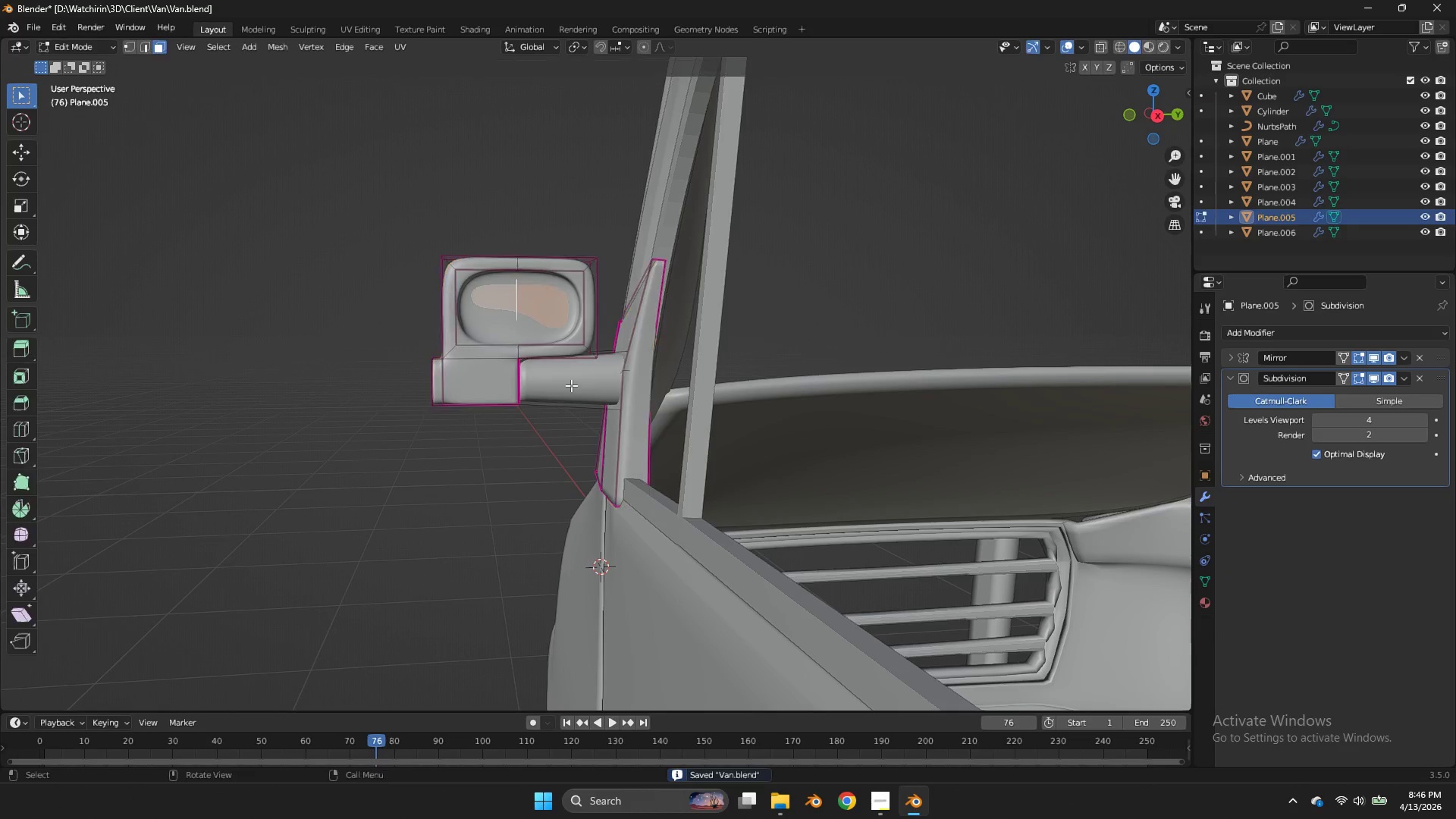 
key(Tab)
 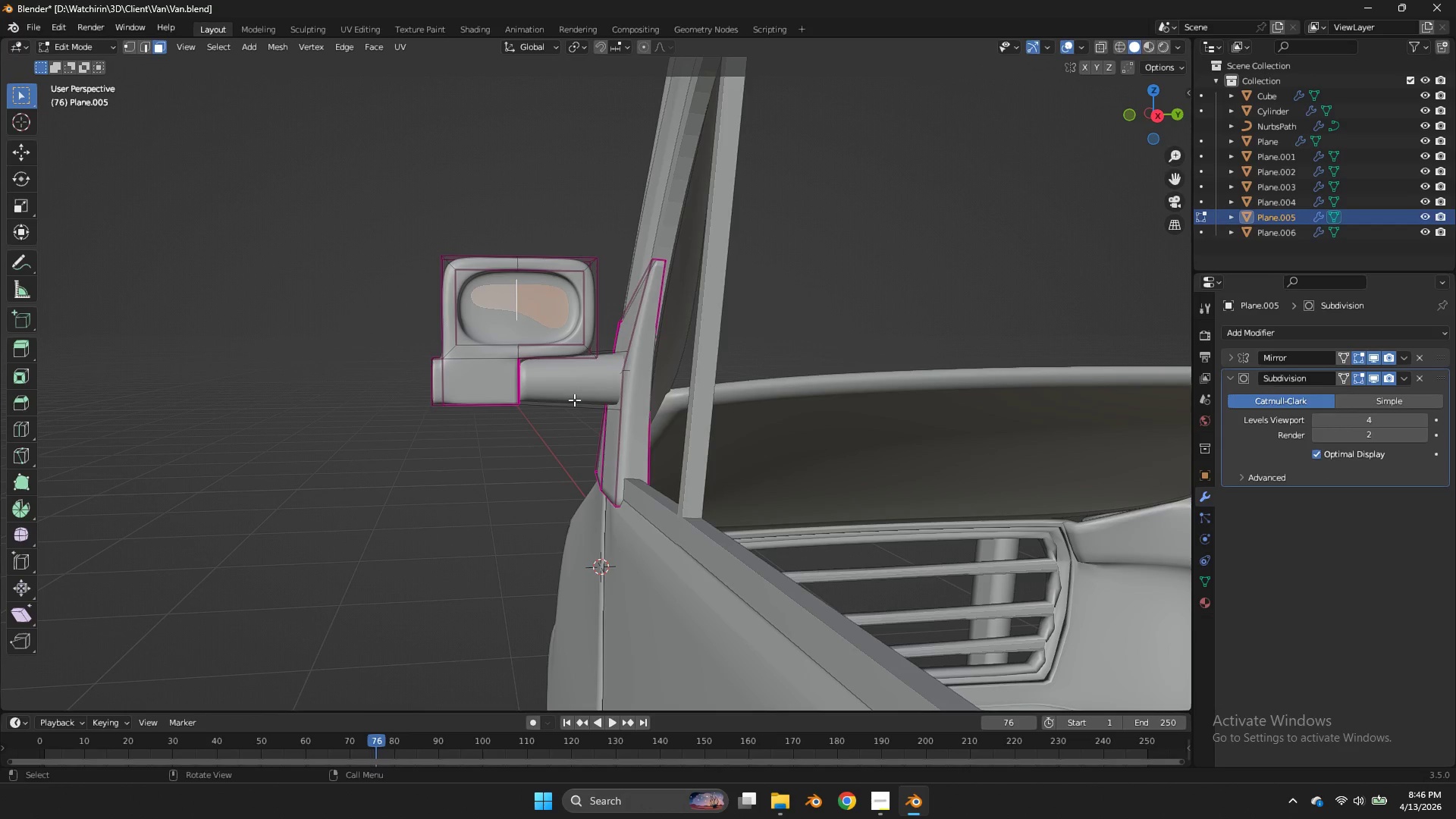 
left_click([574, 400])
 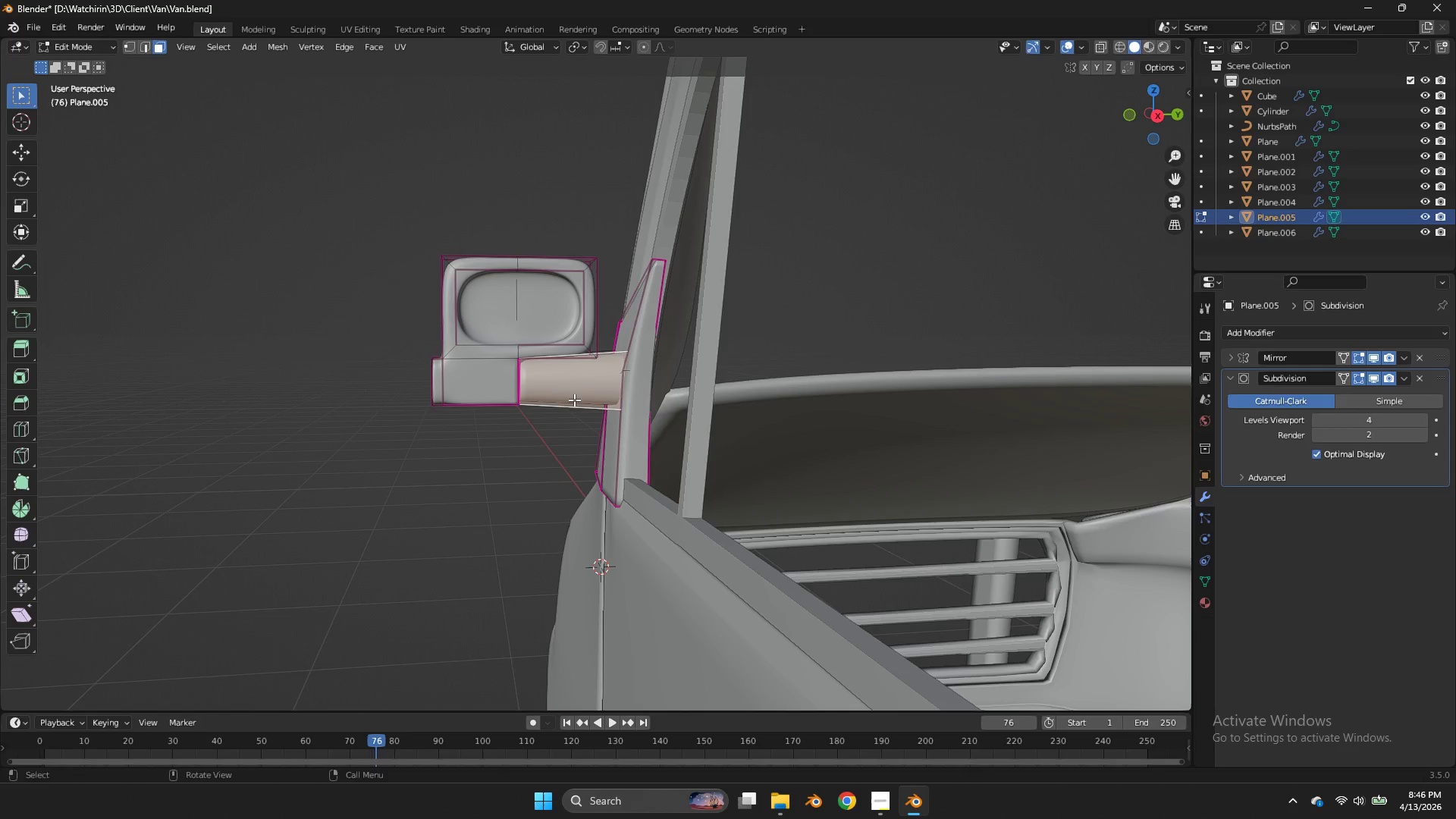 
key(L)
 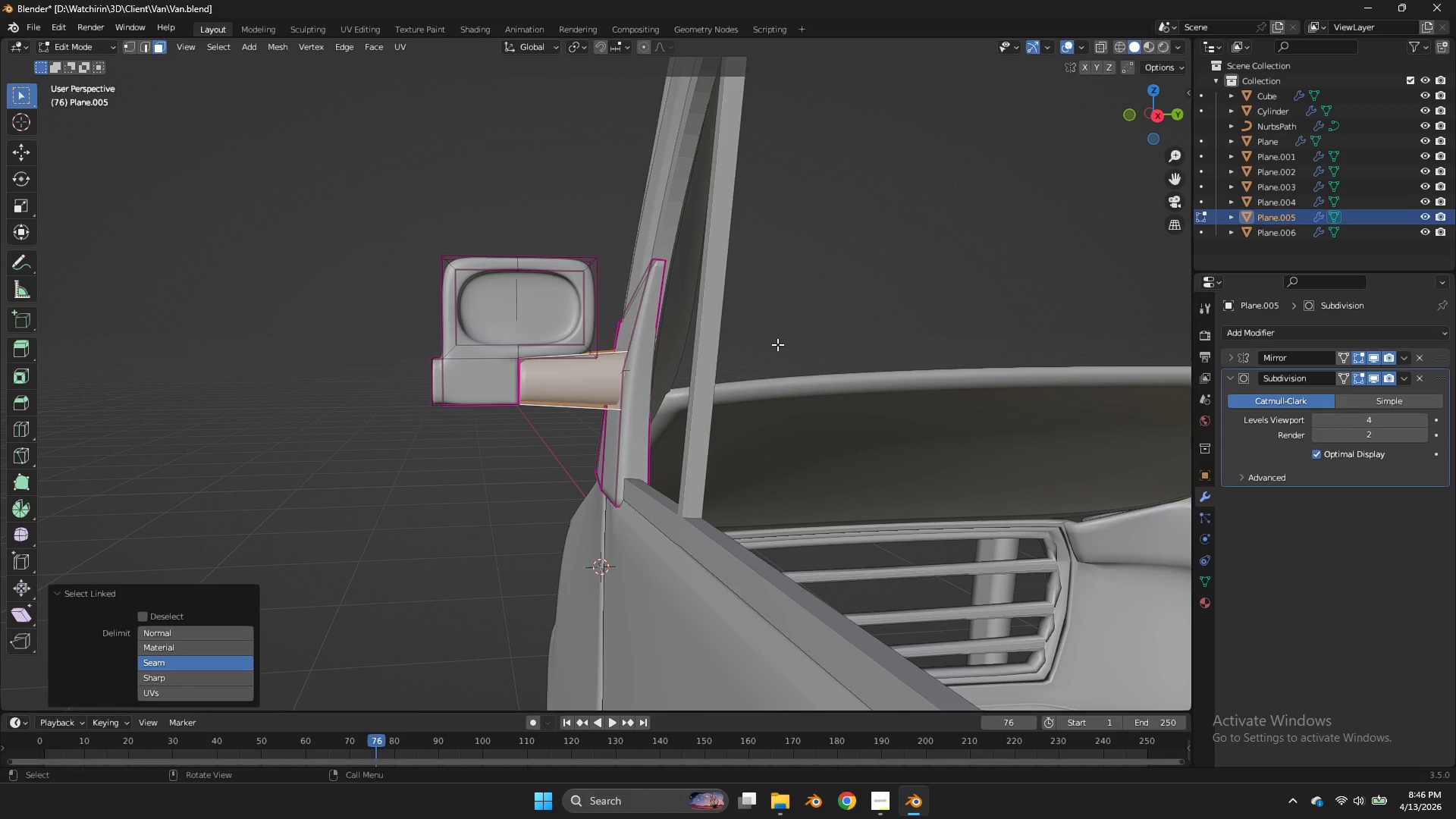 
key(Alt+AltLeft)
 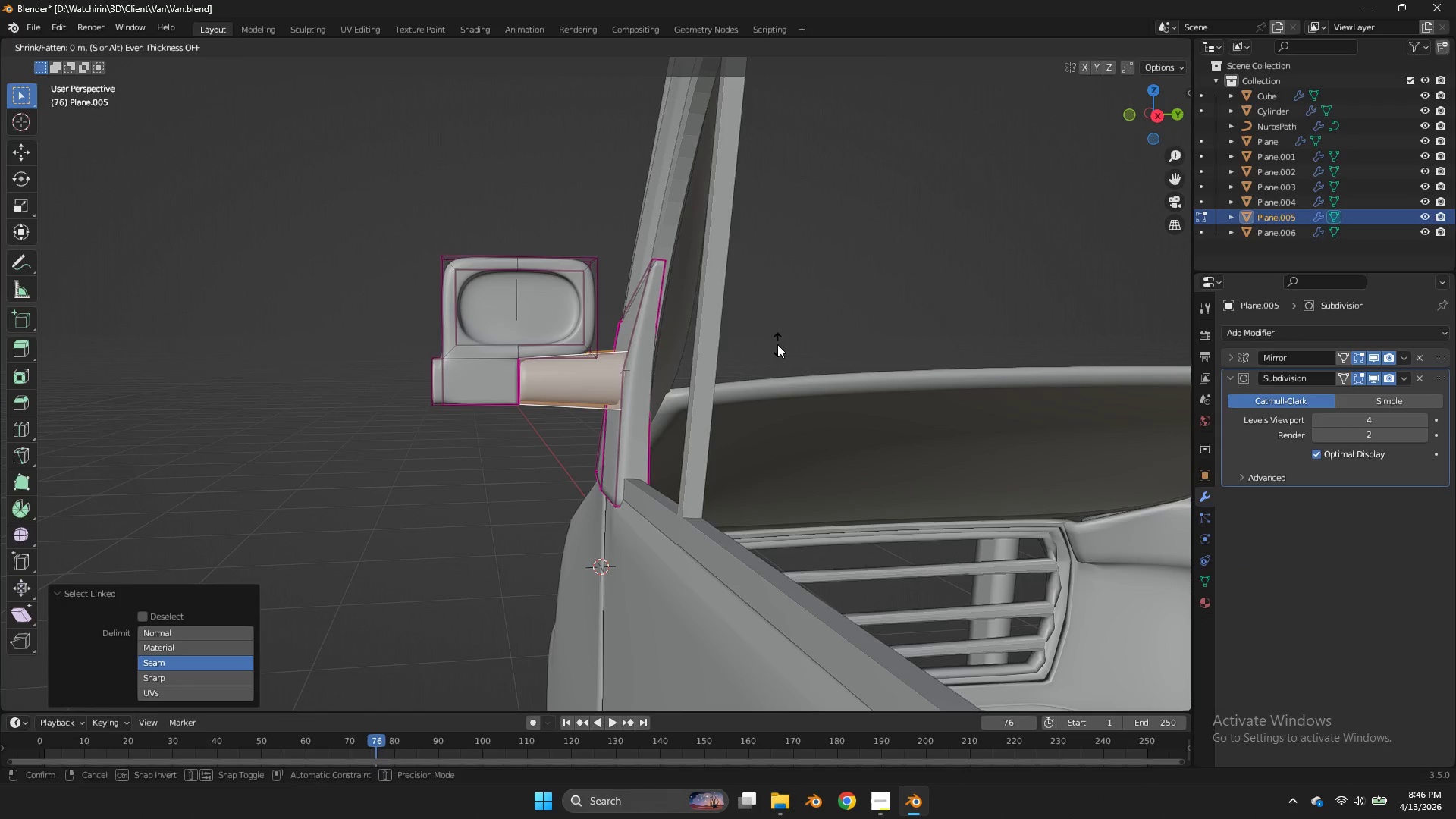 
key(Alt+S)
 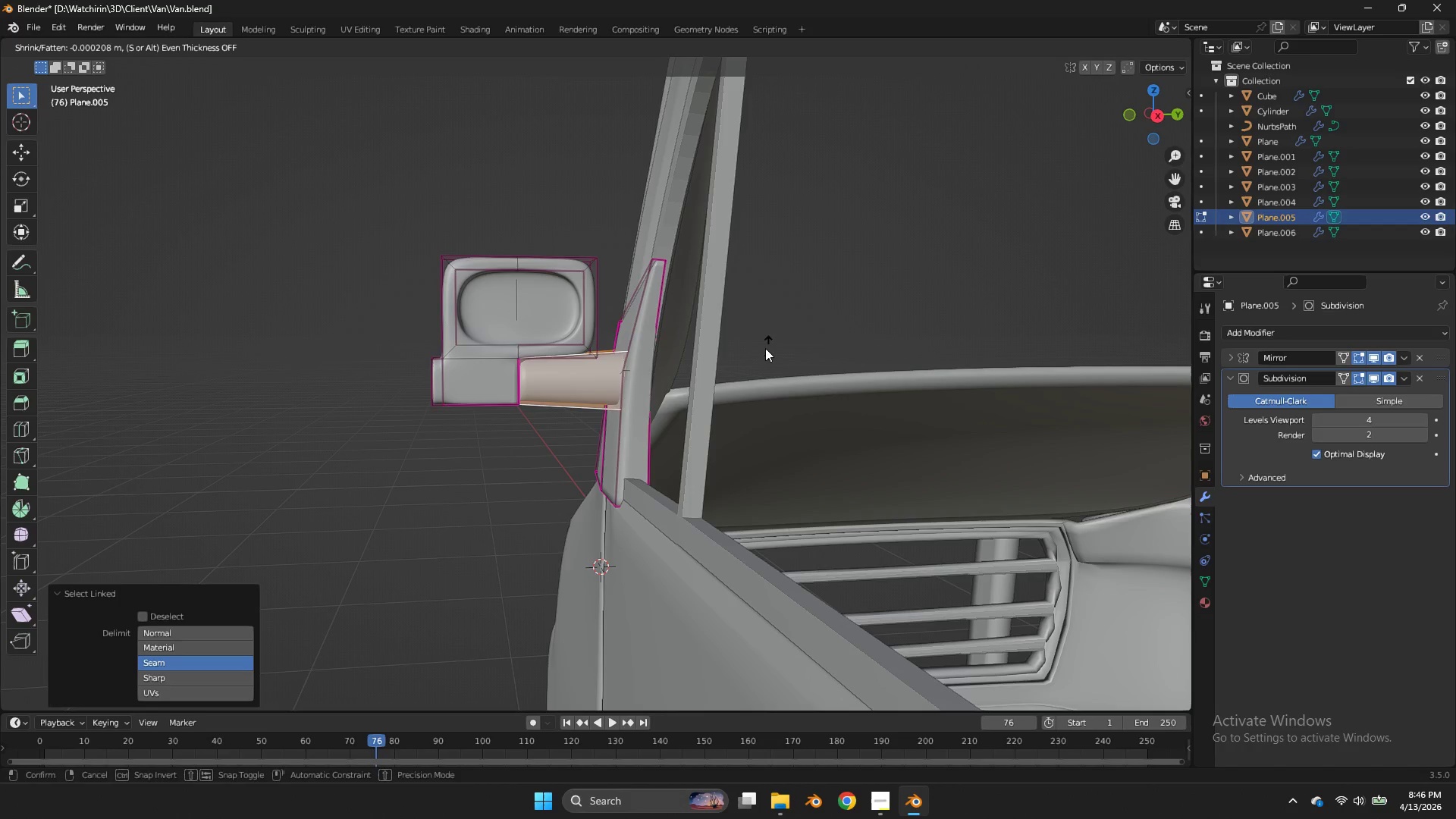 
hold_key(key=ShiftLeft, duration=1.64)
left_click([739, 242])
 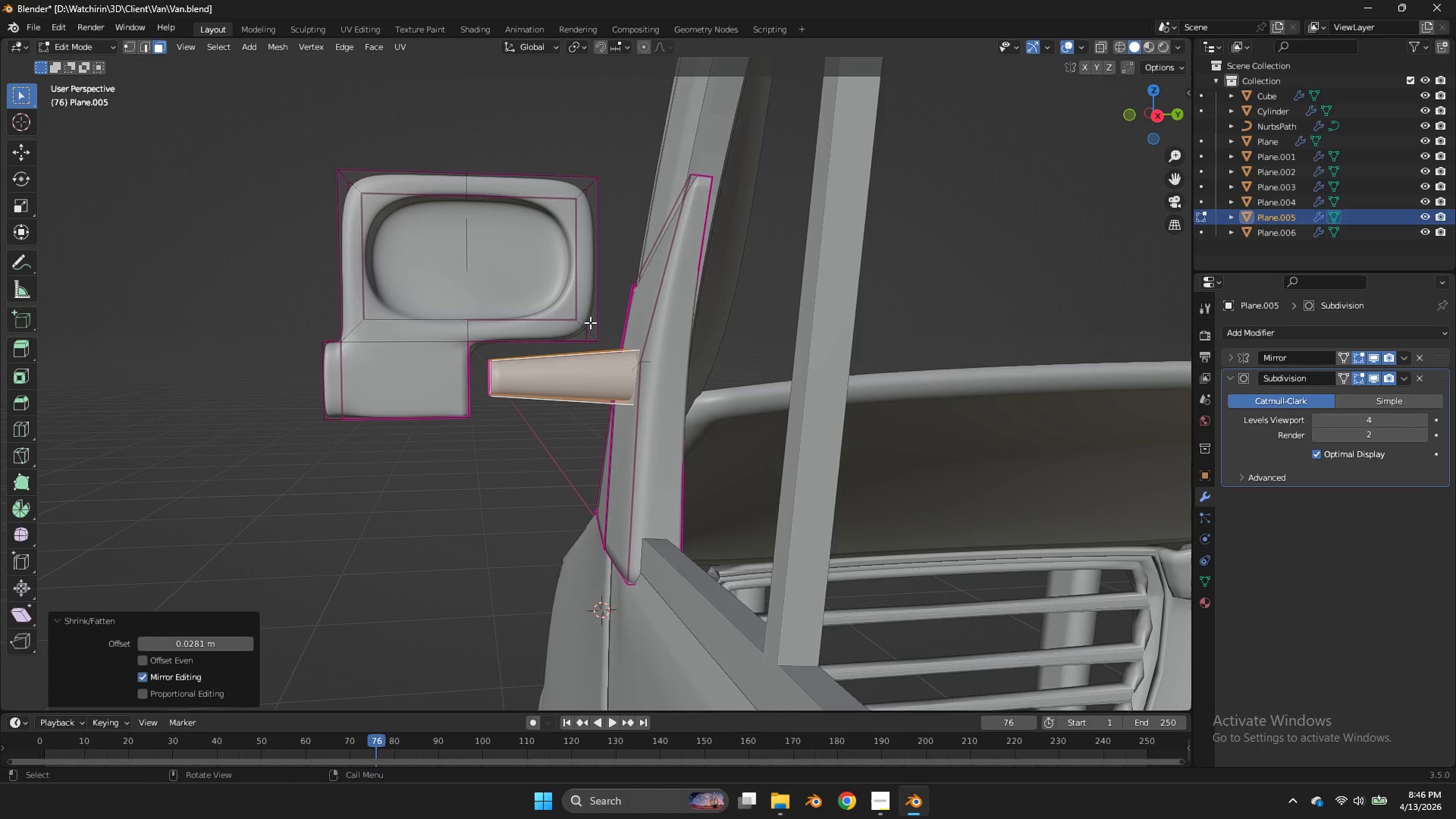 
key(Z)
 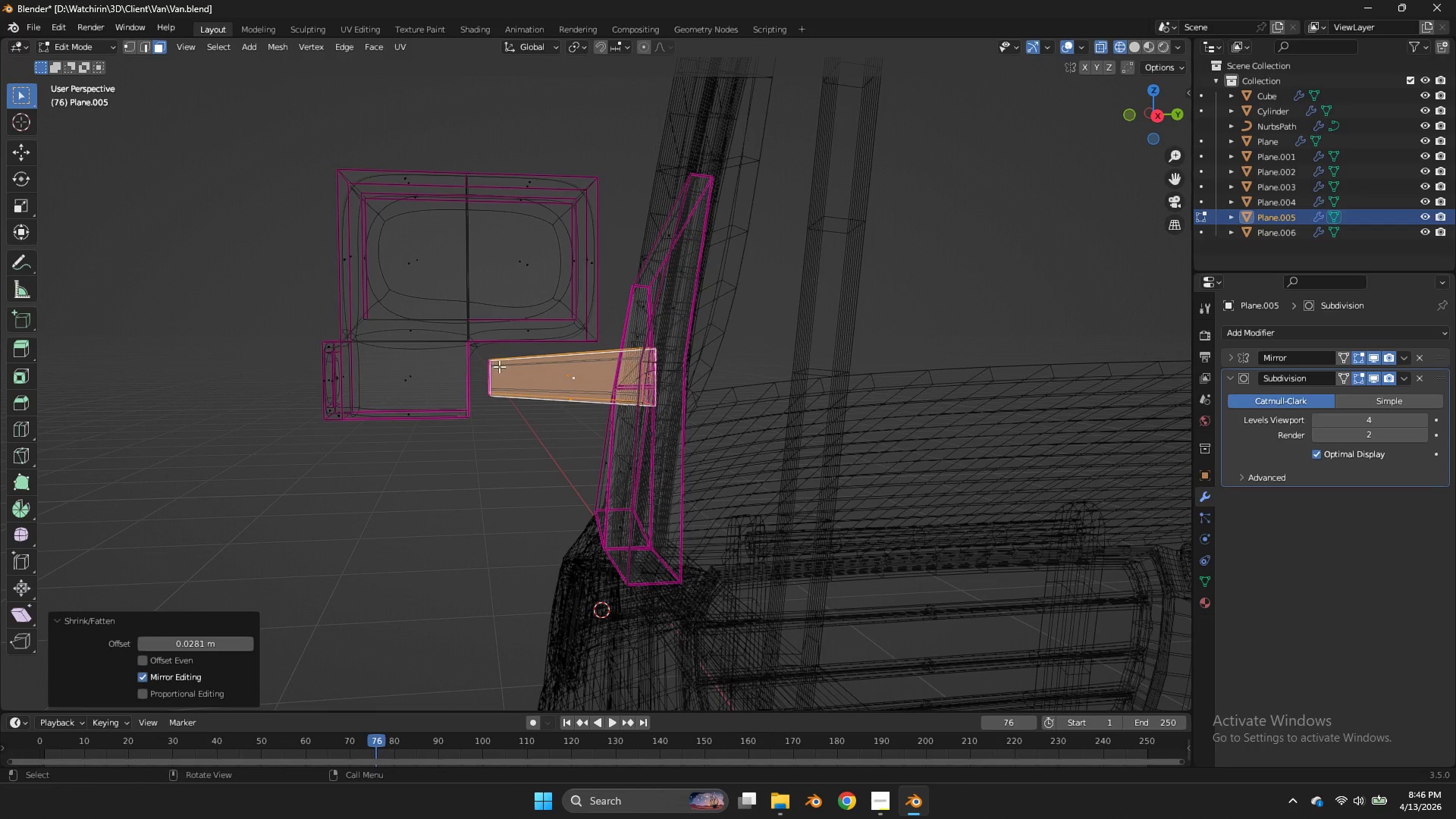 
scroll: coordinate [589, 322], scroll_direction: up, amount: 2.0
 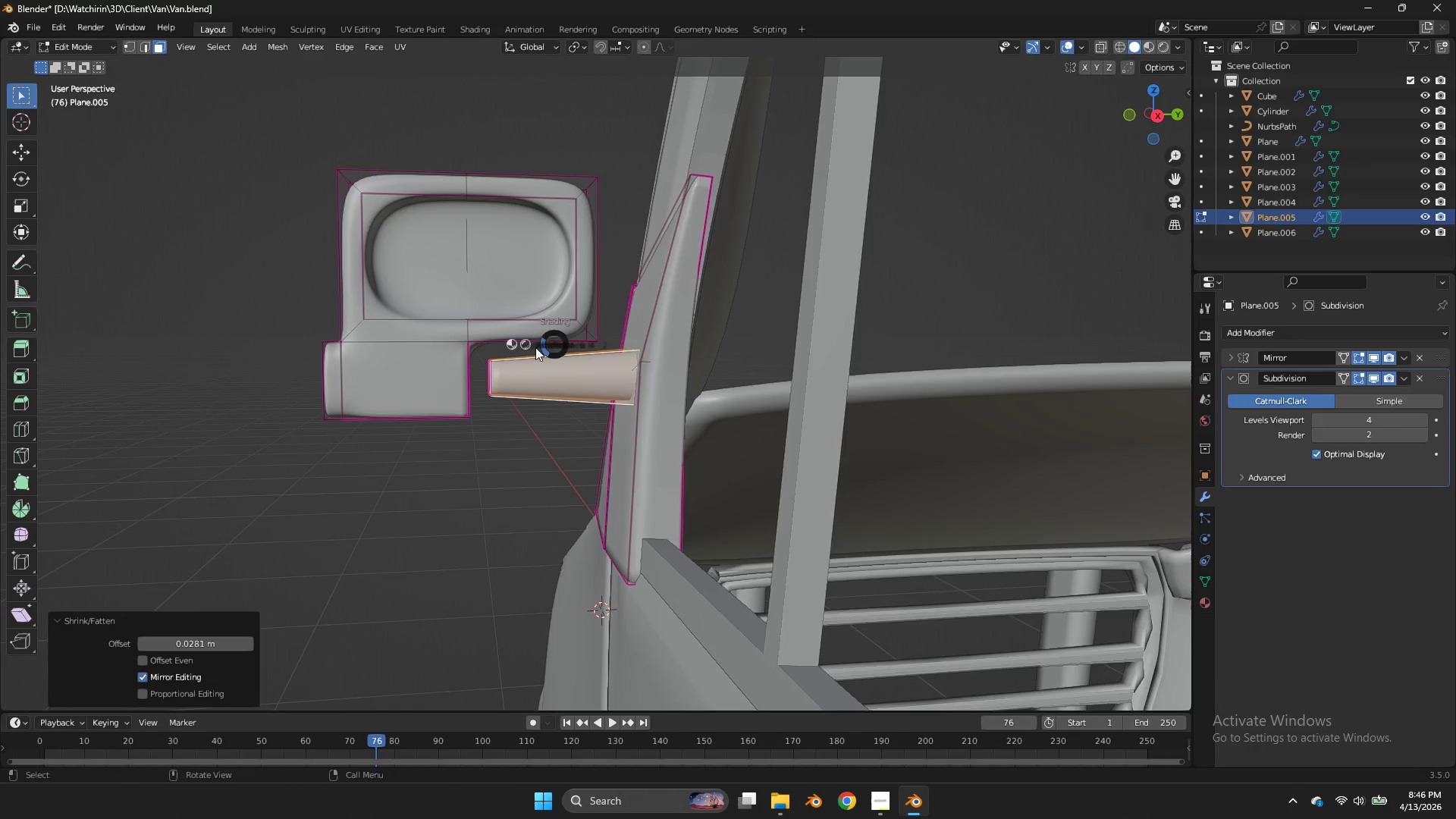 
left_click_drag(start_coordinate=[499, 366], to_coordinate=[480, 381])
 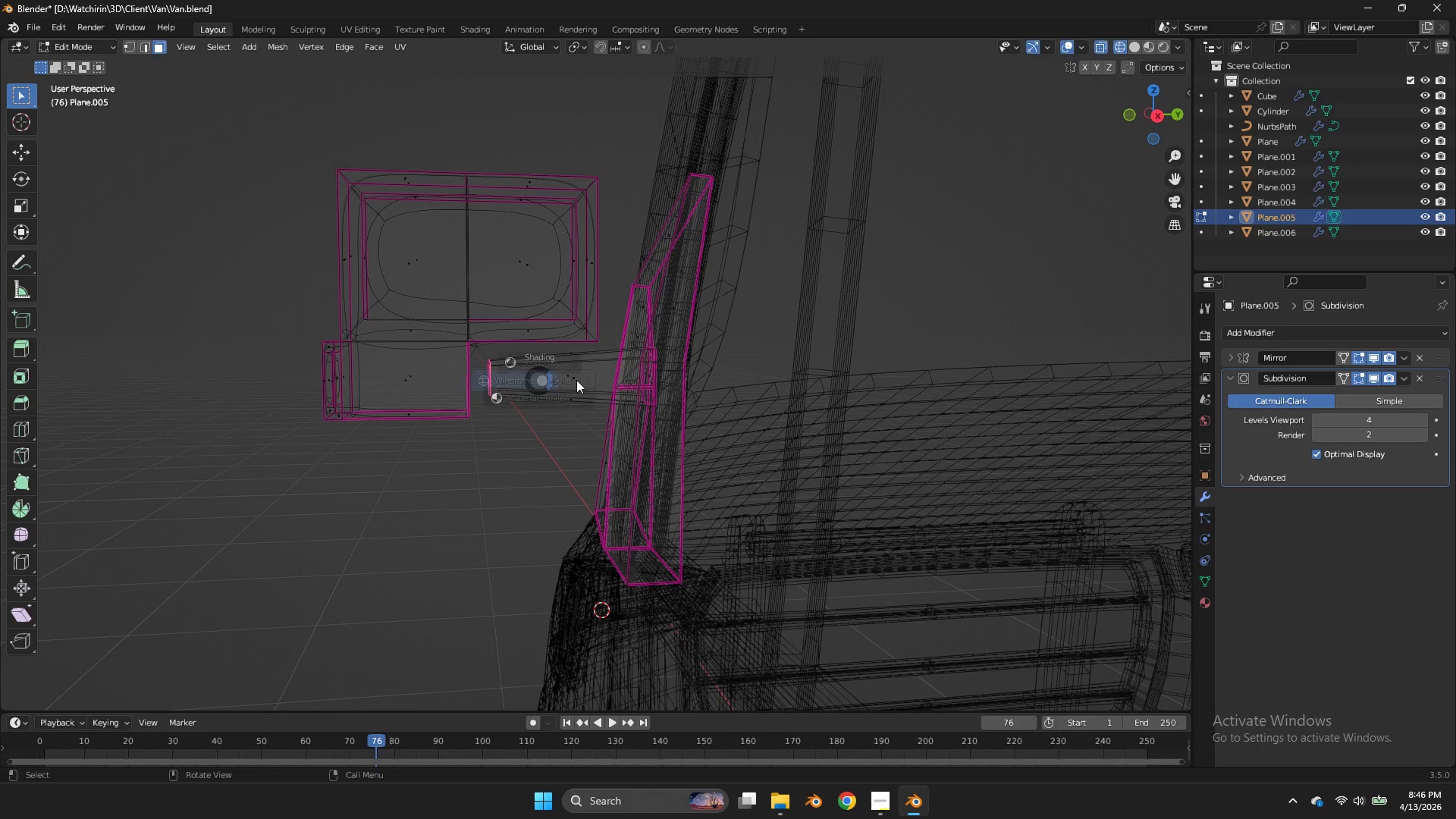 
type(zgy)
 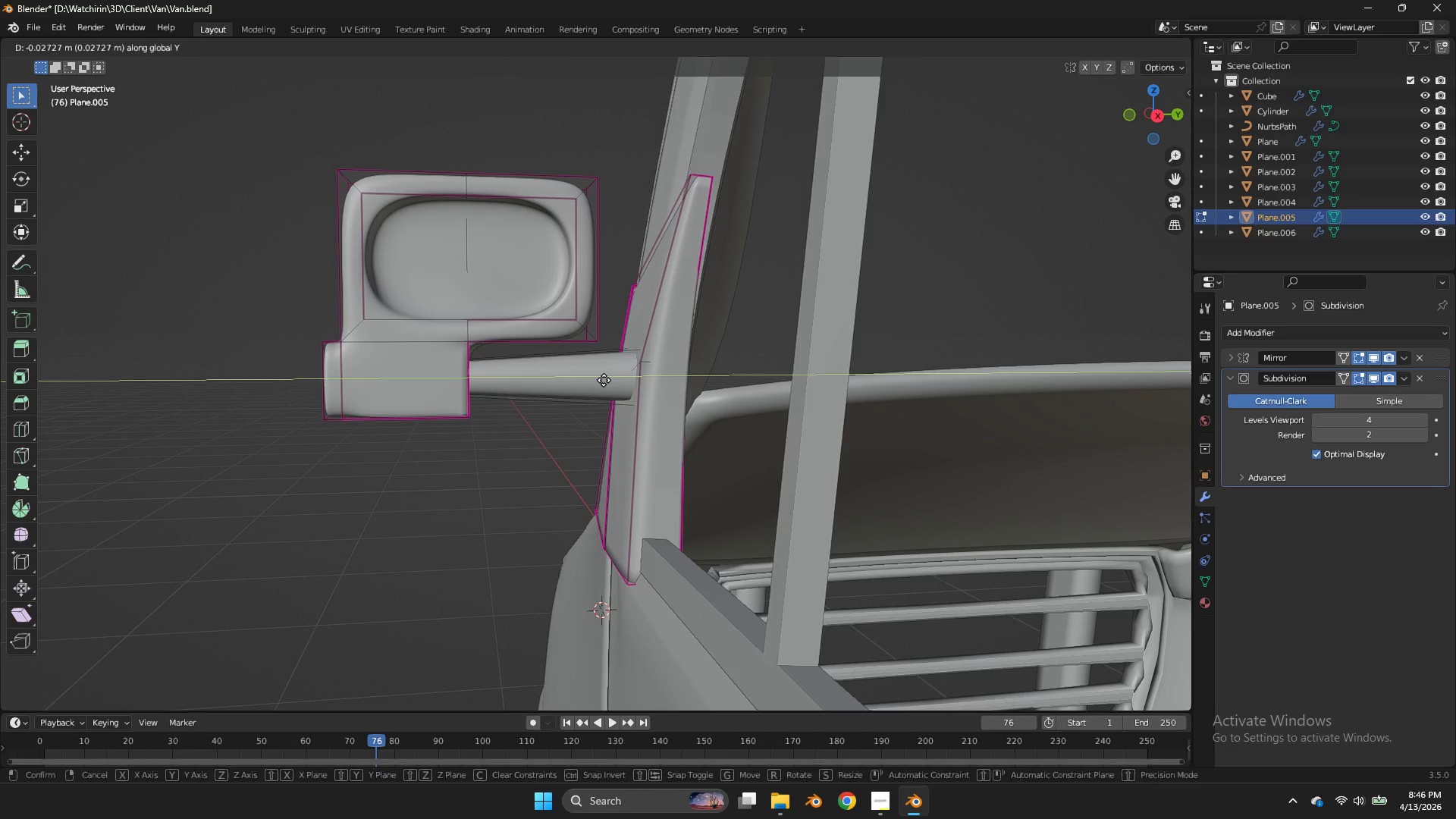 
left_click([604, 380])
 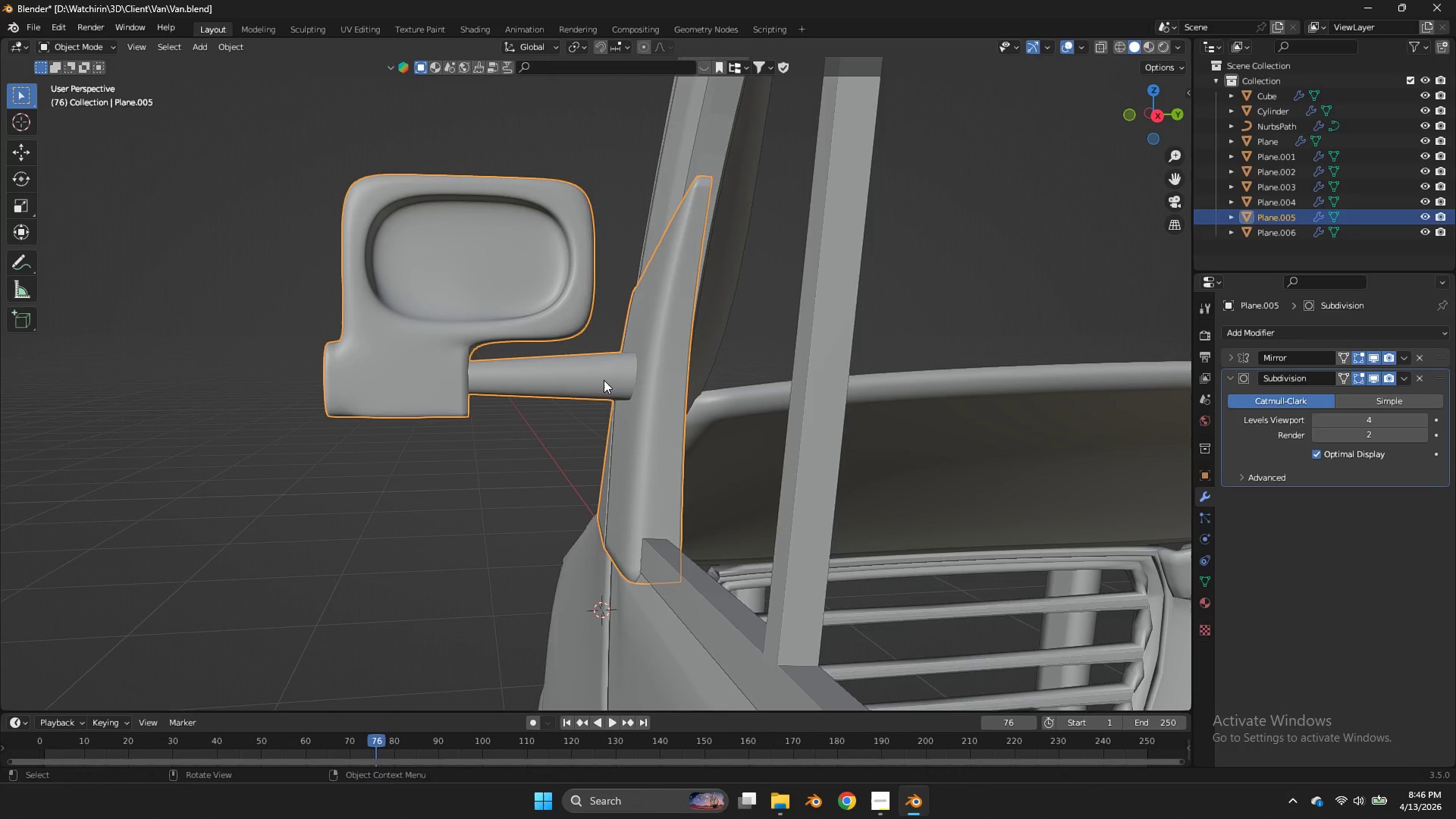 
key(Tab)
 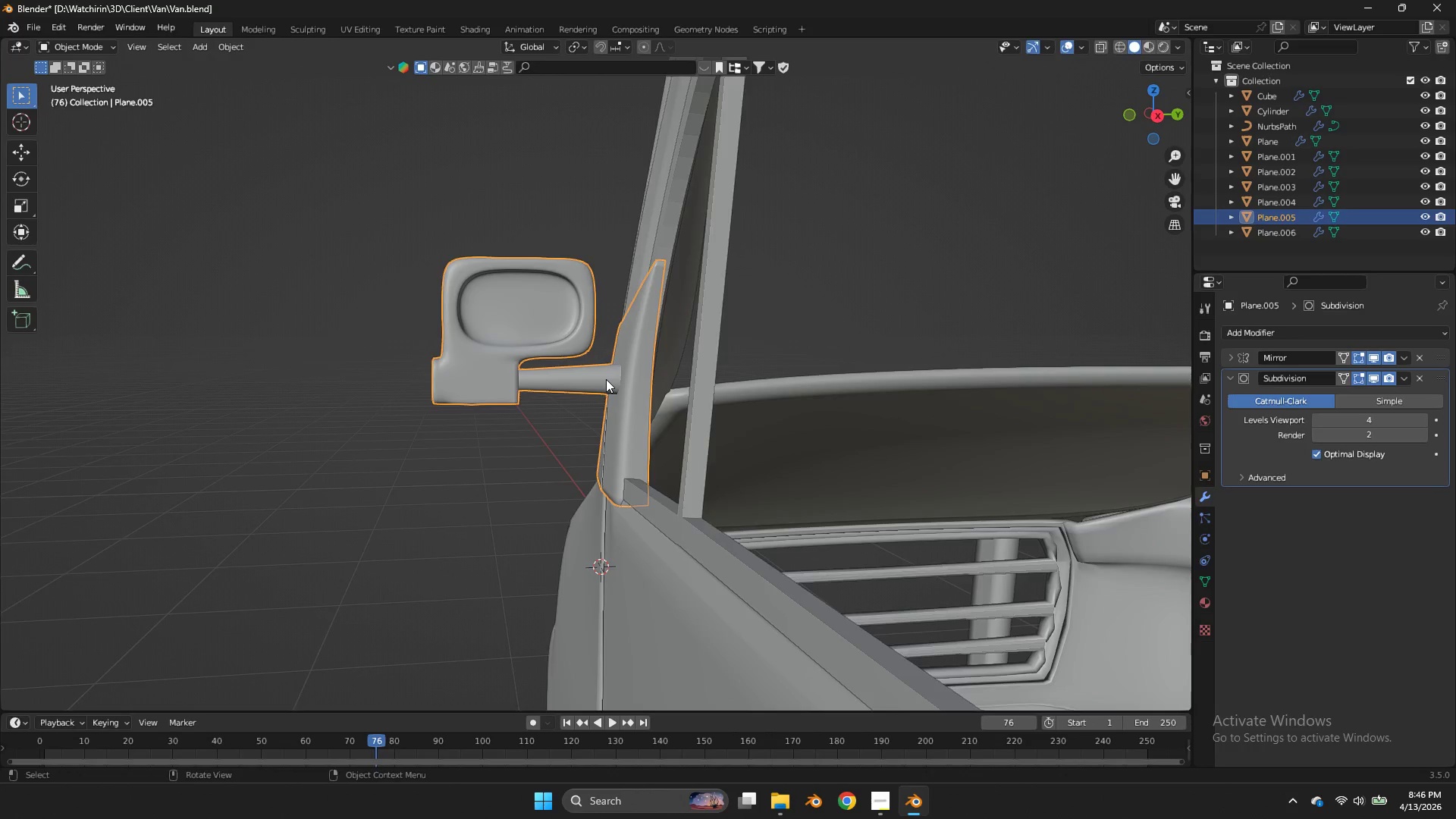 
key(Control+ControlLeft)
 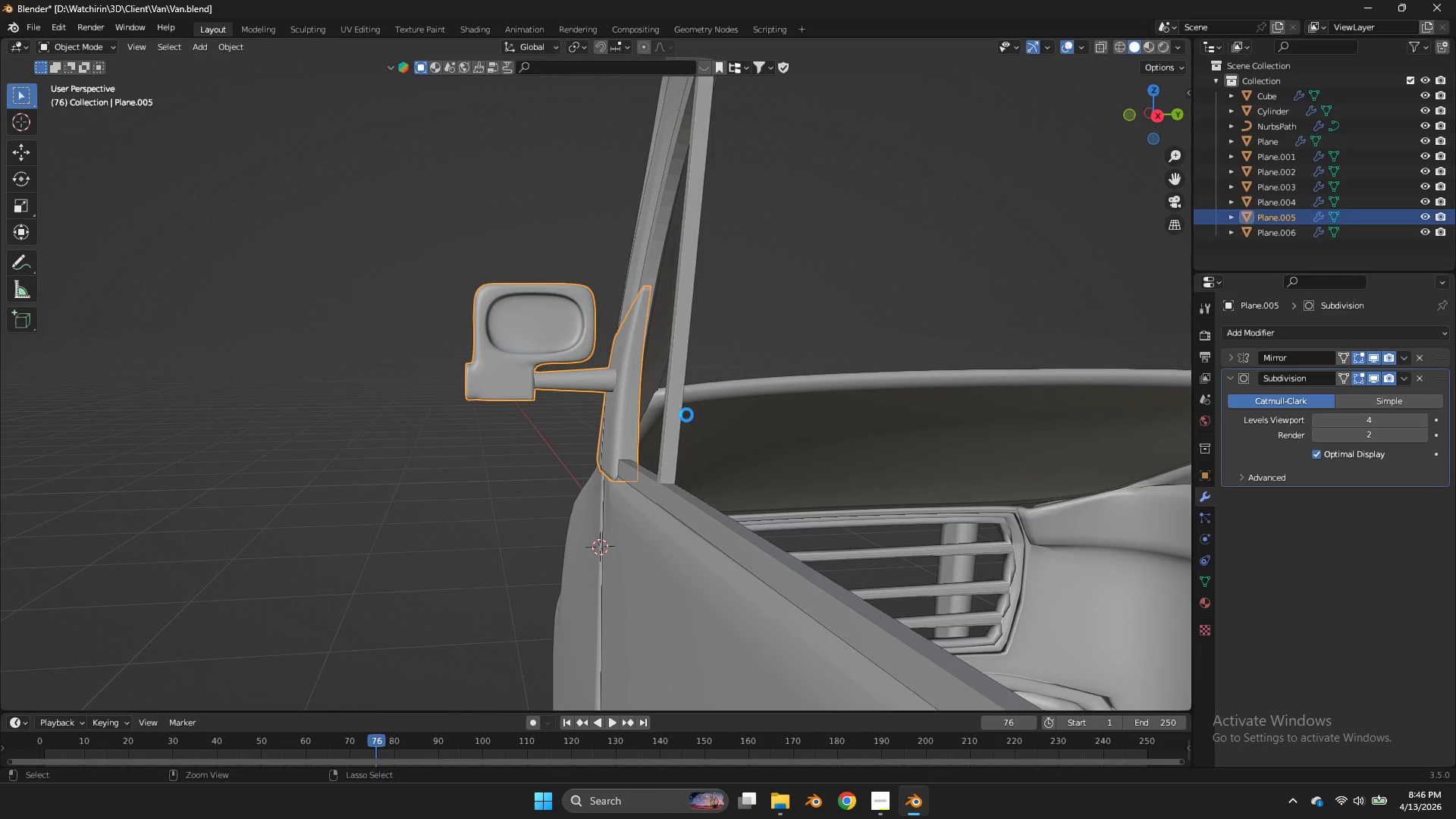 
scroll: coordinate [606, 379], scroll_direction: down, amount: 3.0
 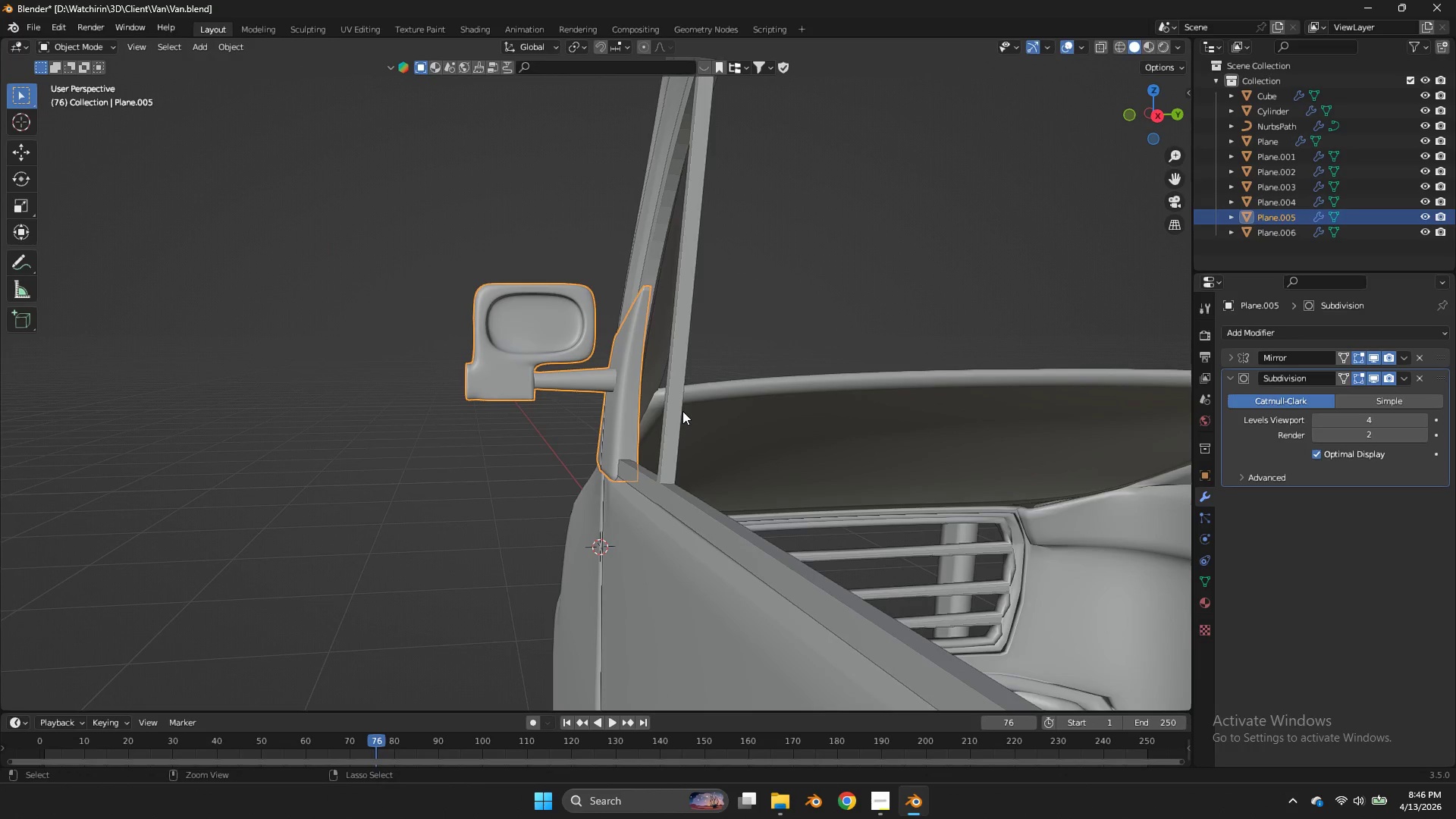 
key(Control+S)
 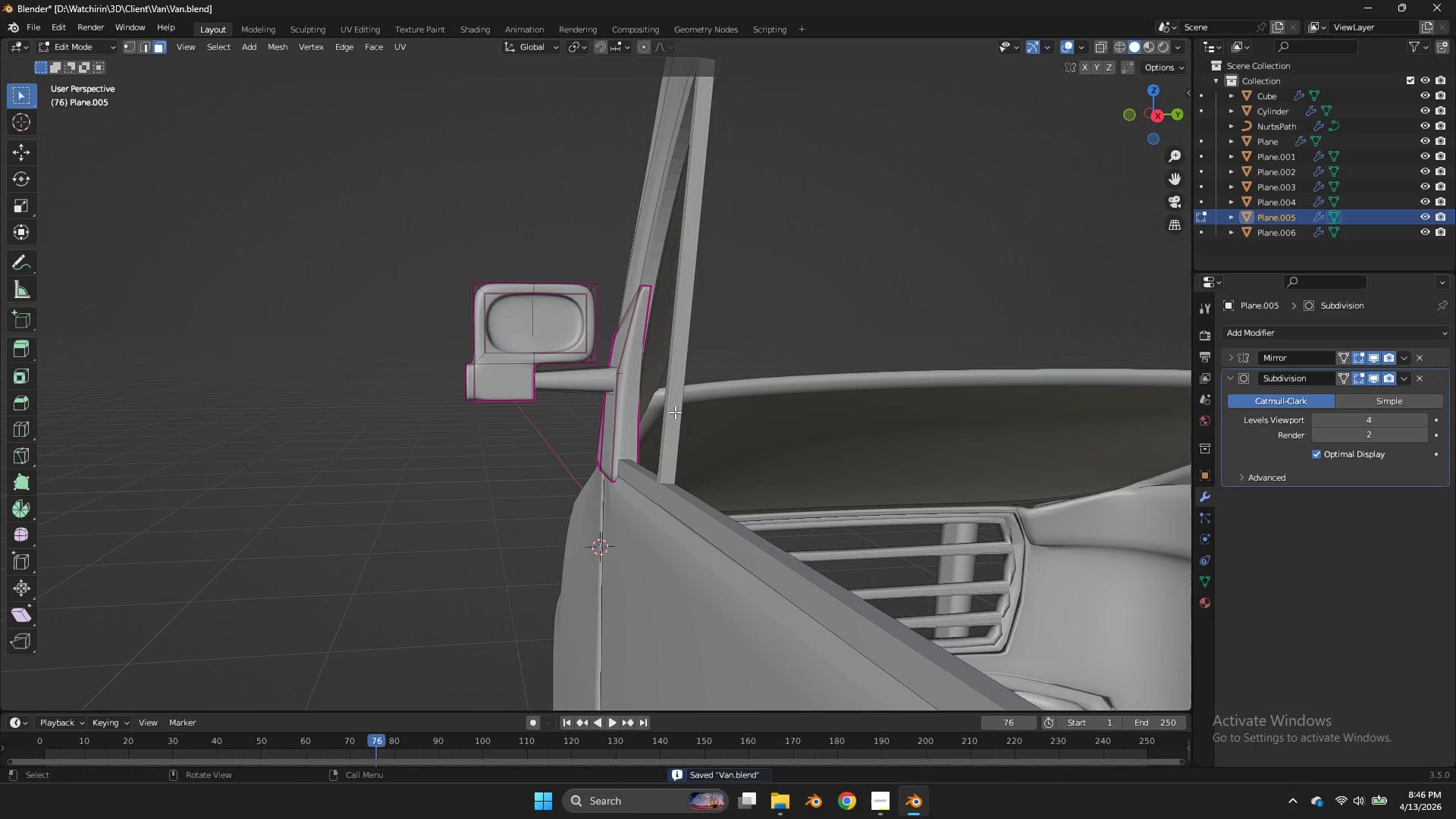 
key(Tab)
 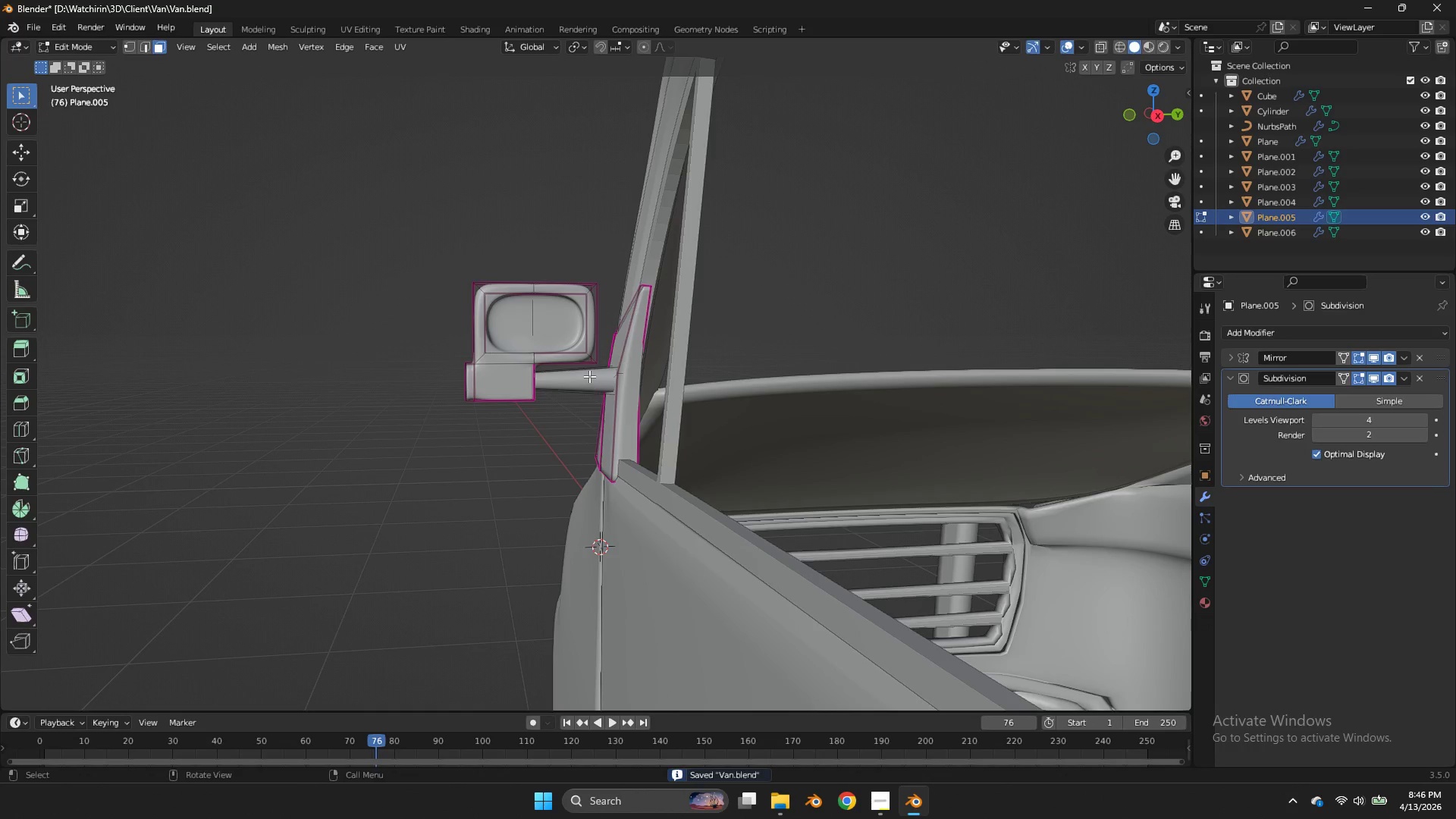 
left_click([589, 376])
 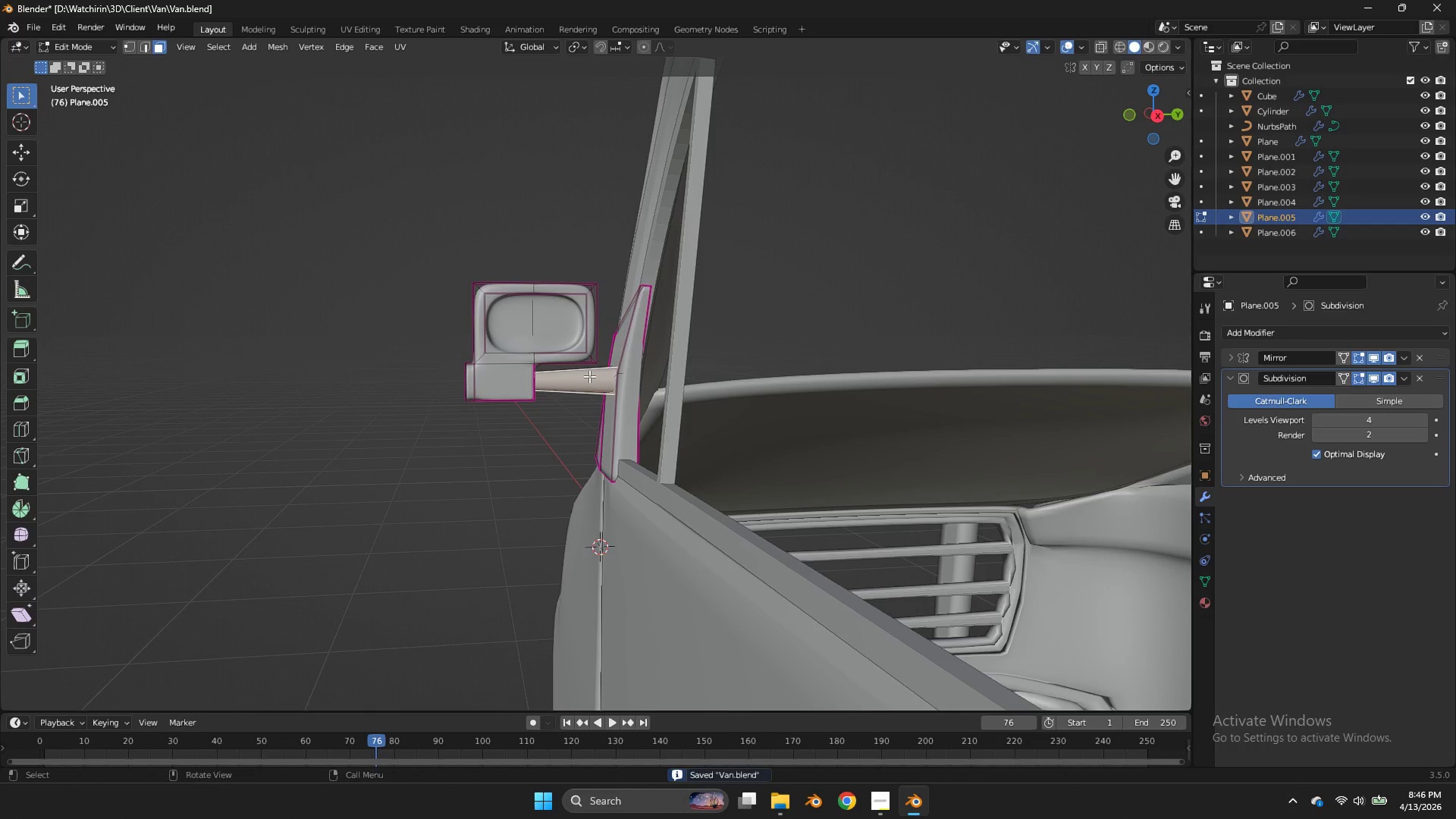 
key(L)
 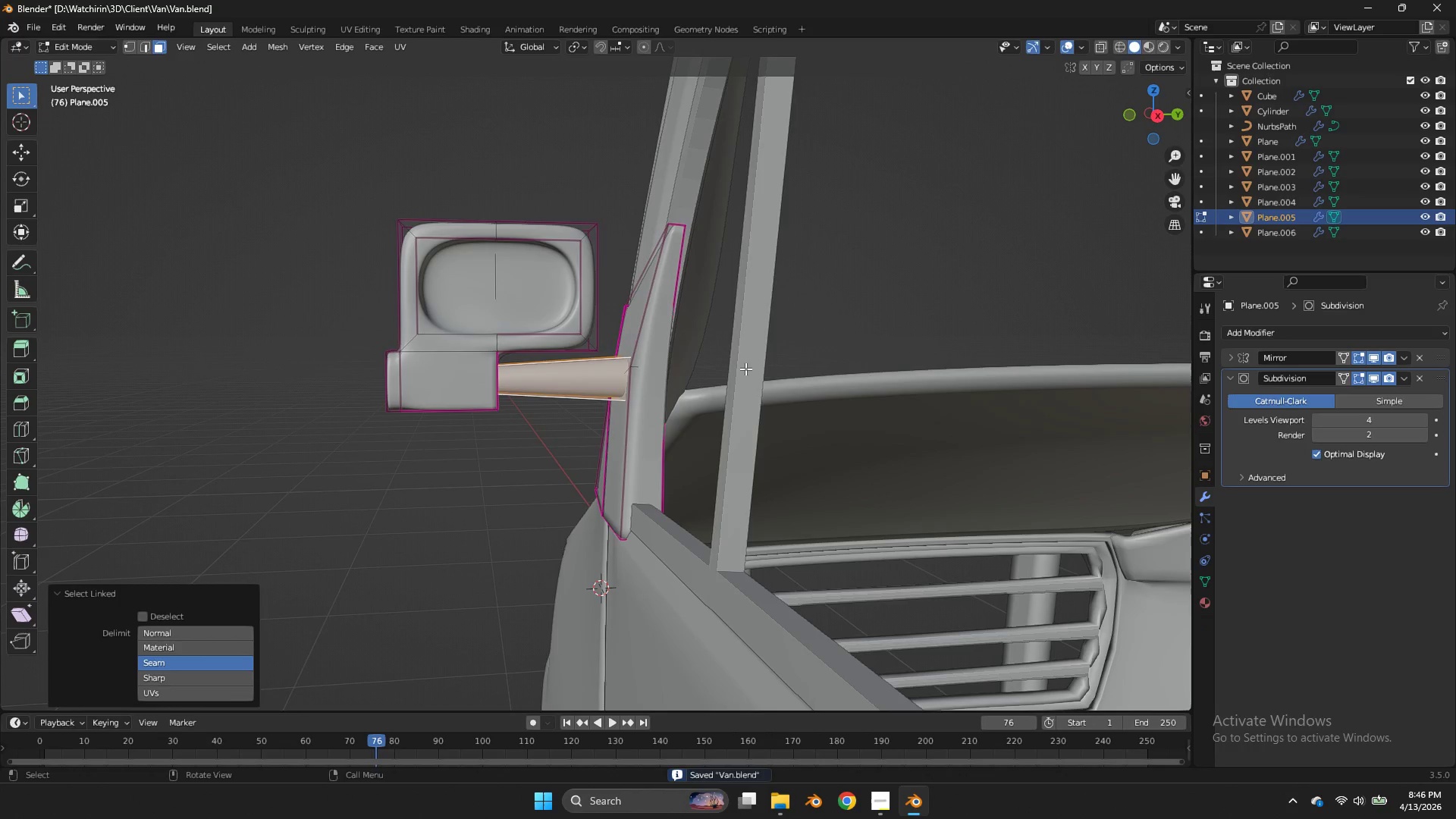 
key(S)
 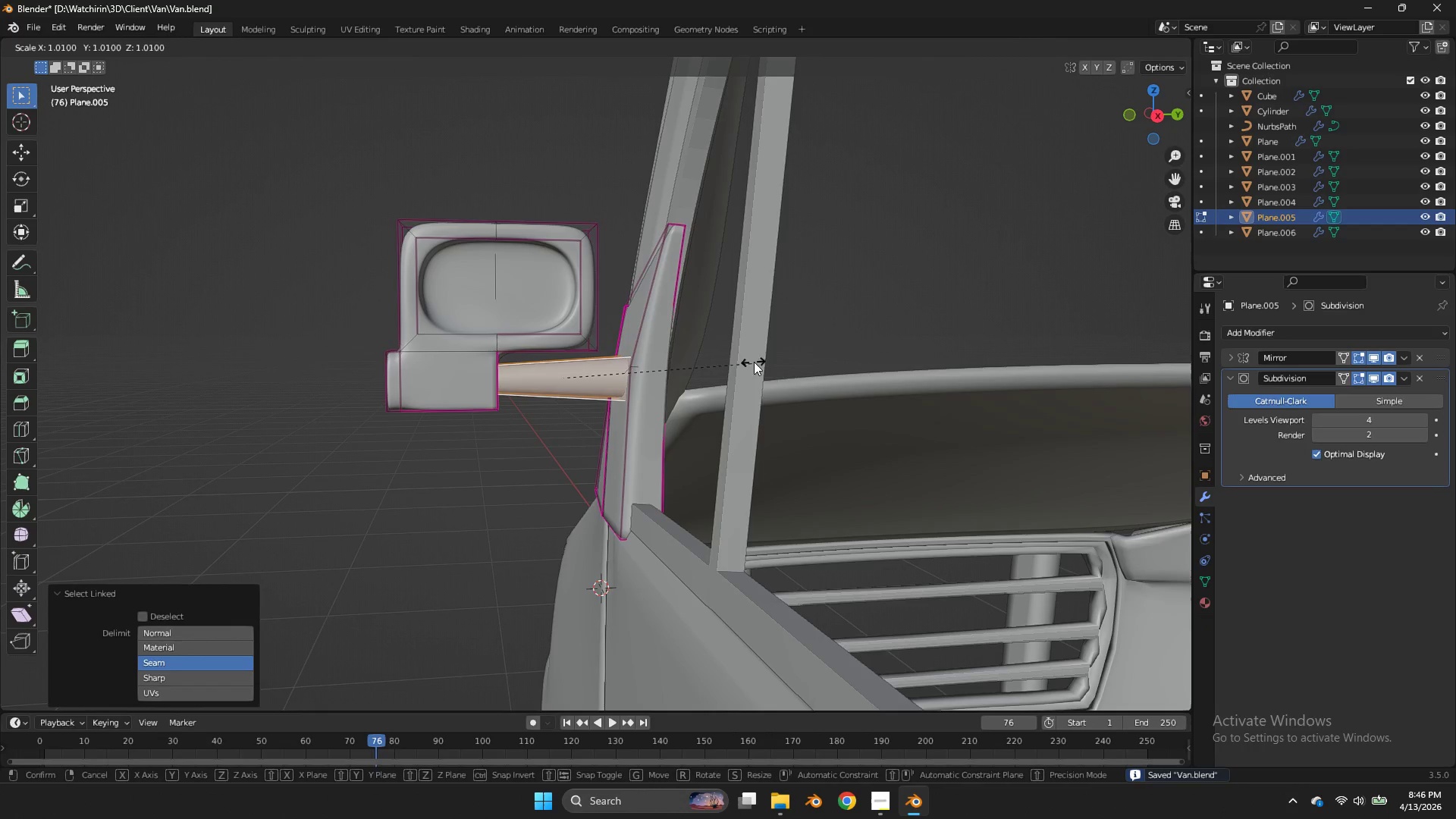 
scroll: coordinate [745, 369], scroll_direction: up, amount: 2.0
 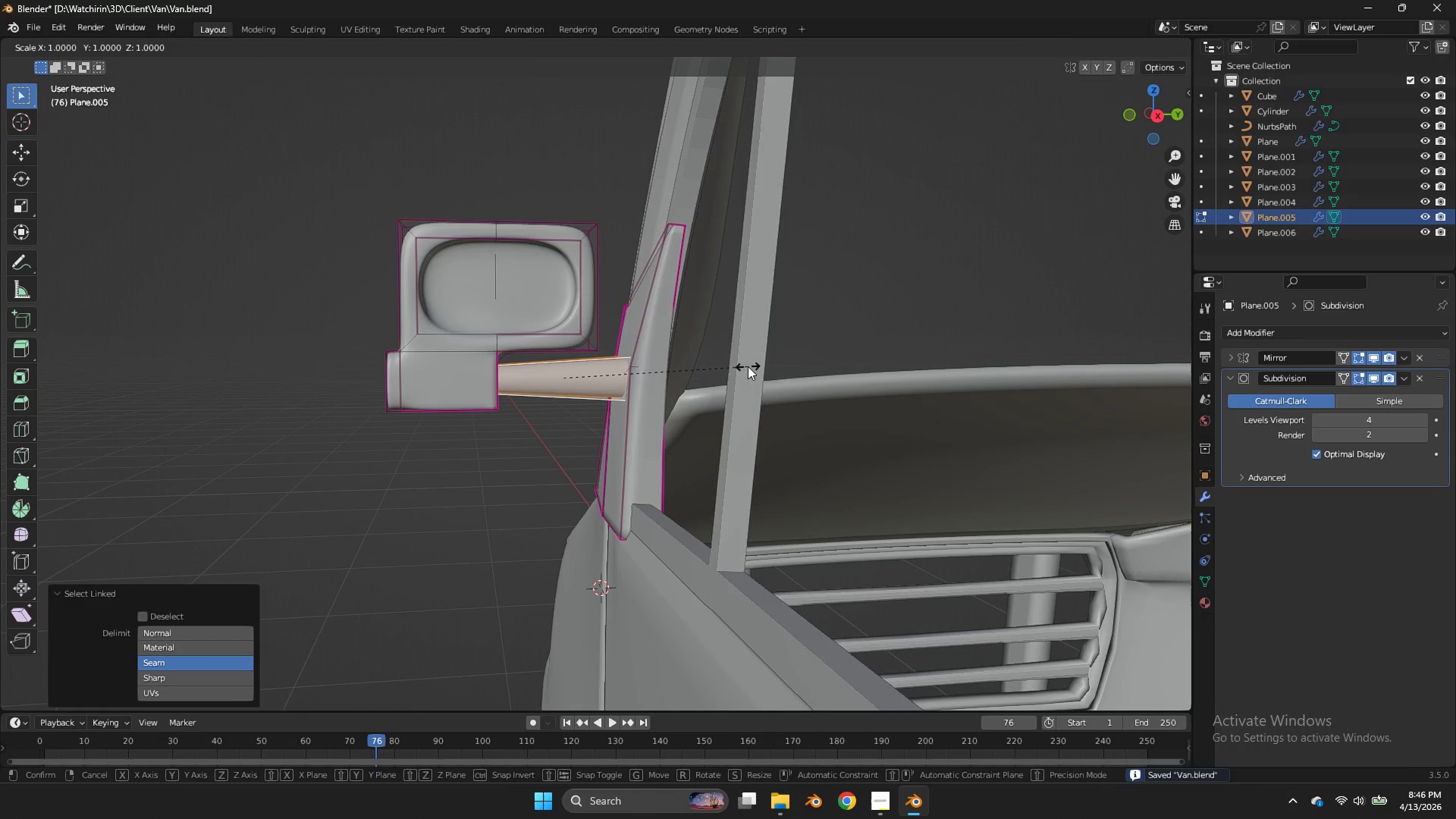 
hold_key(key=ShiftLeft, duration=1.17)
left_click([1136, 162])
 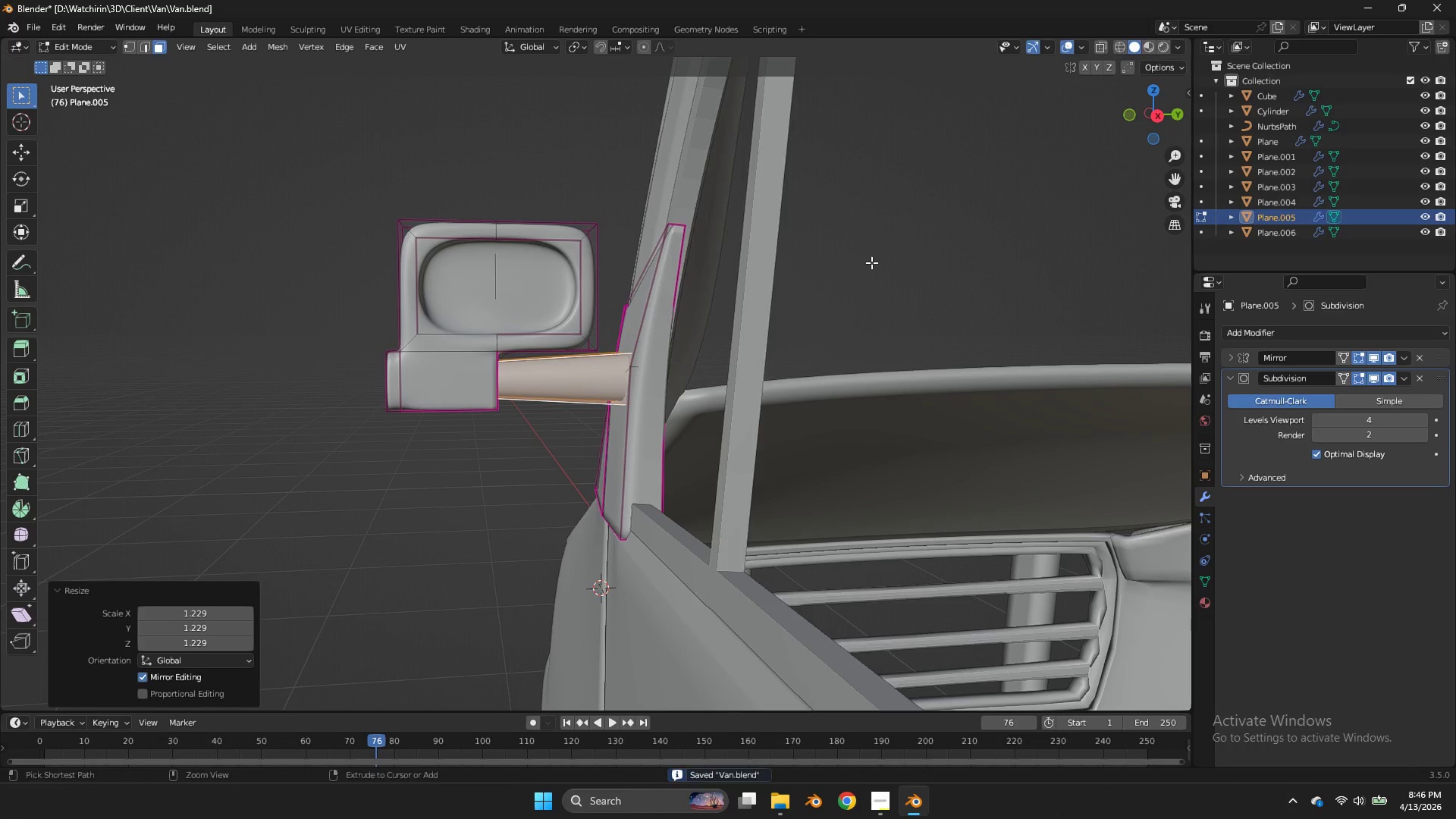 
key(Control+ControlLeft)
 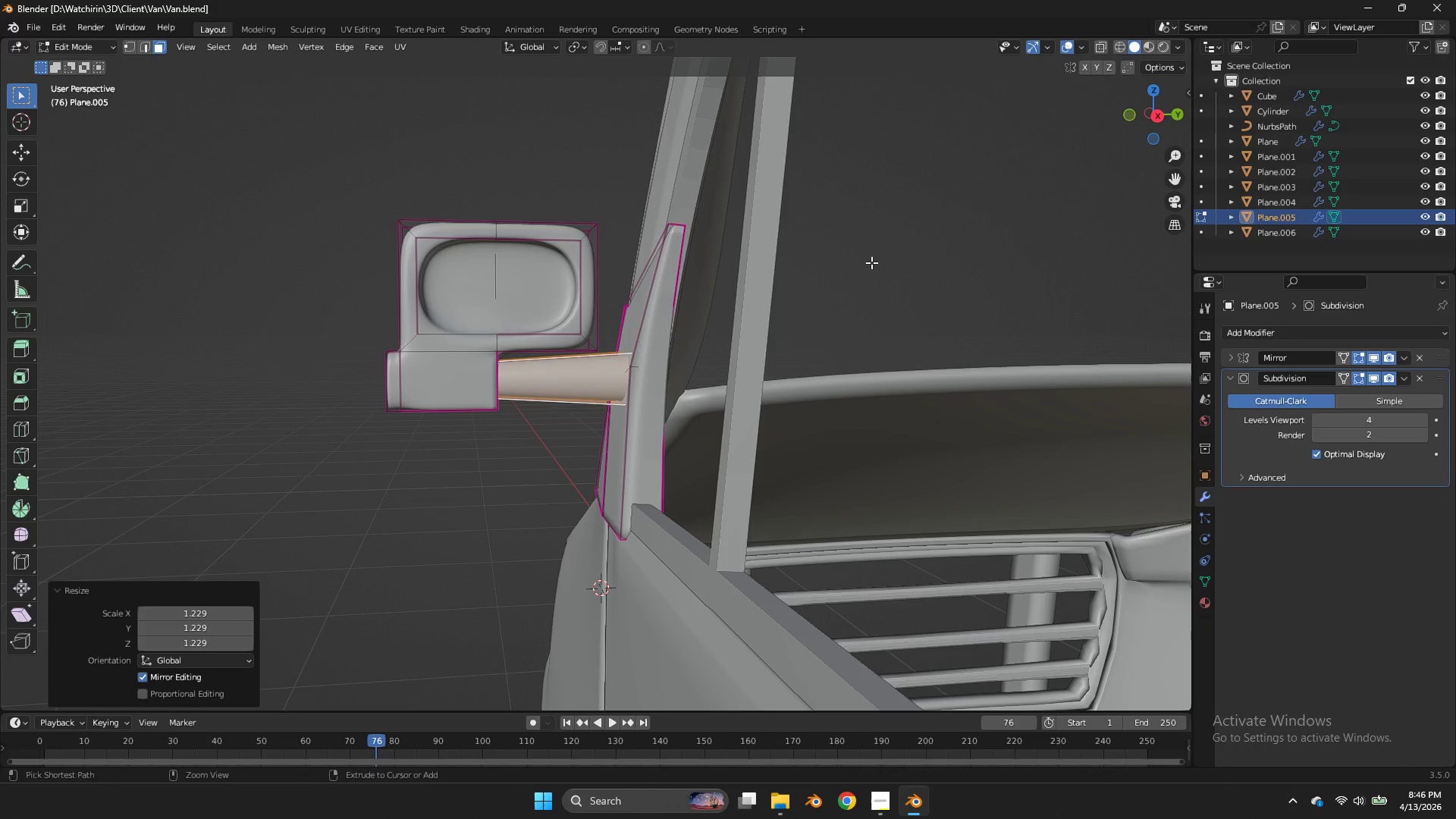 
key(Control+S)
 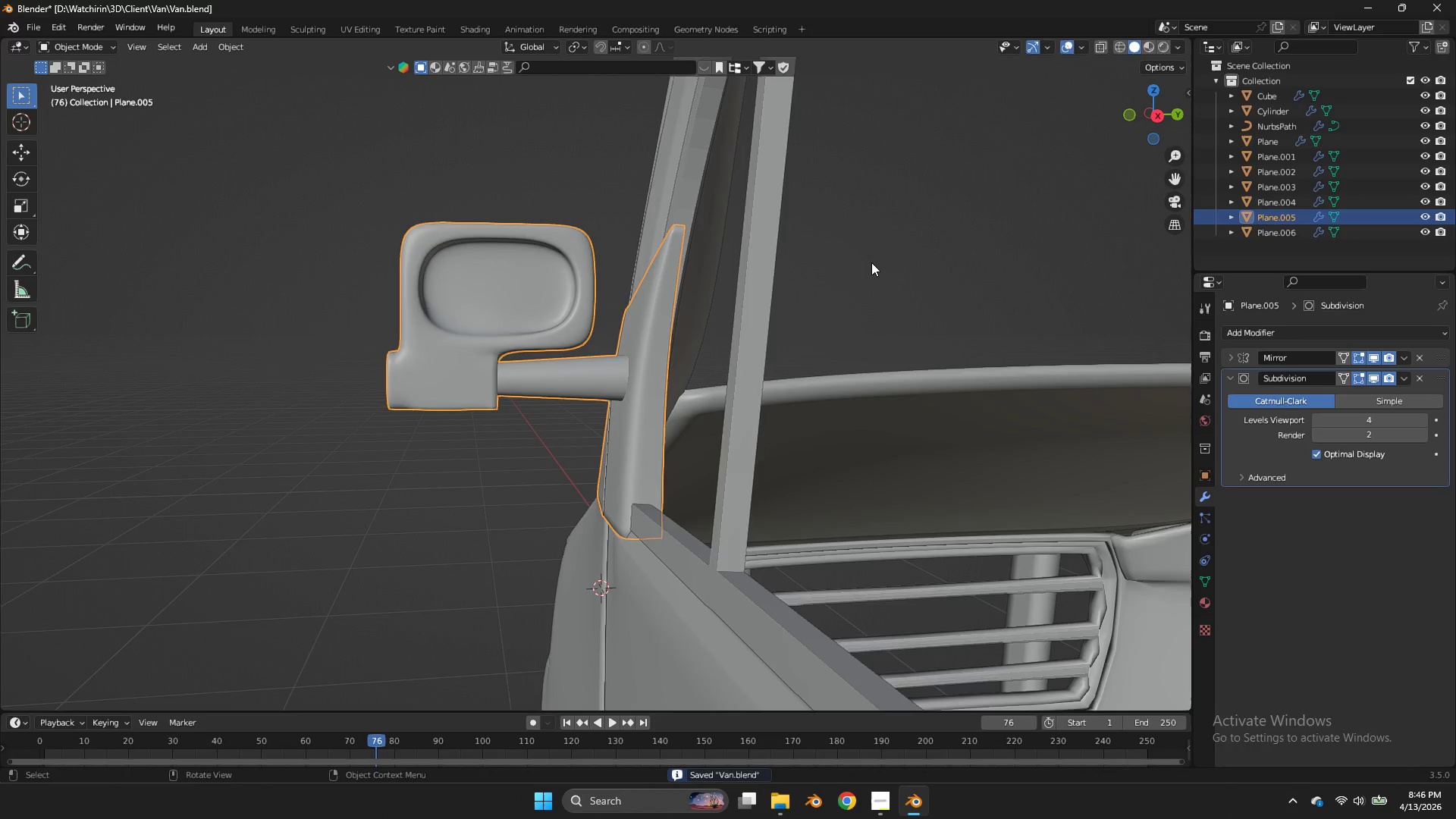 
key(Tab)
 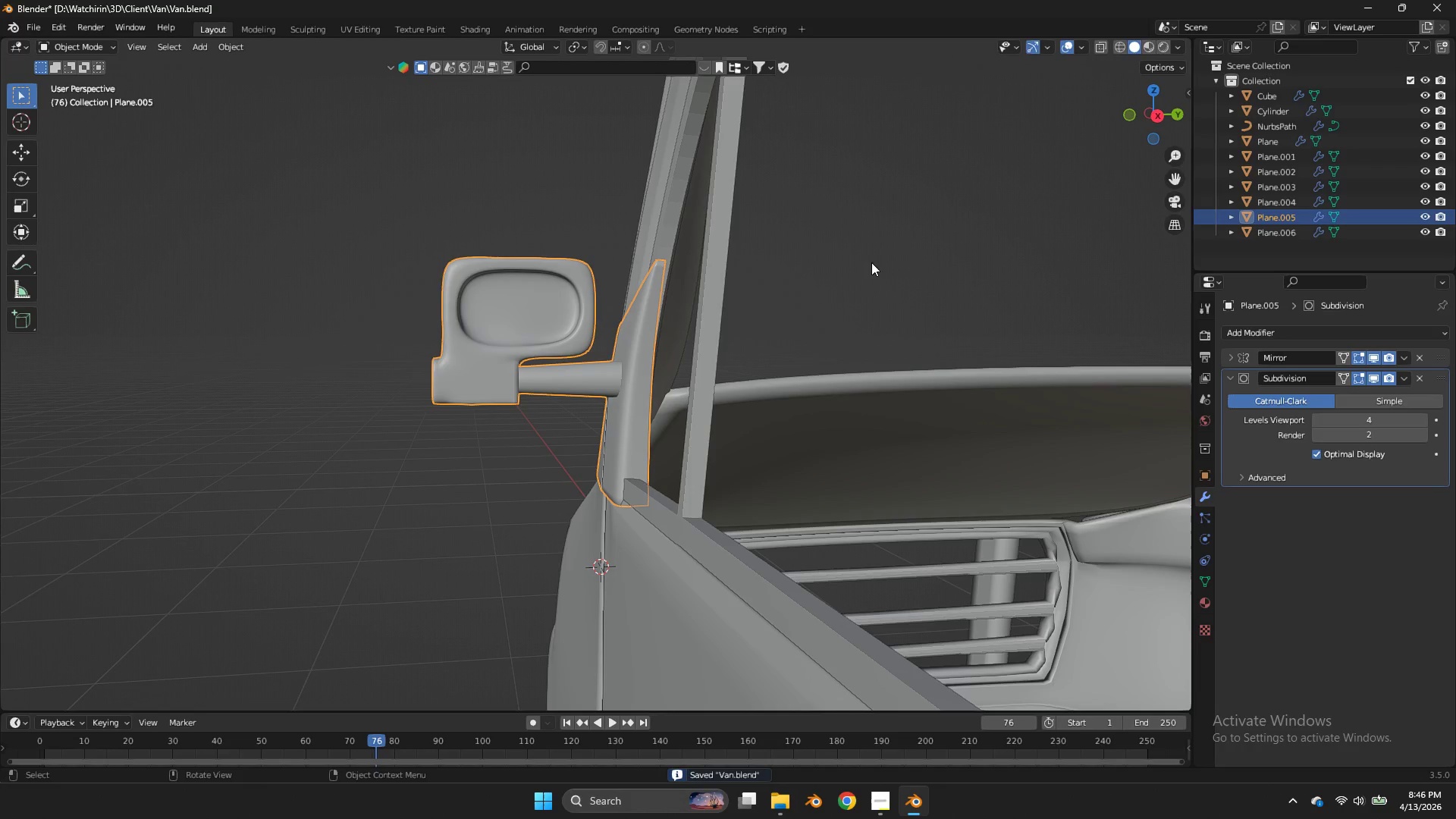 
key(Control+ControlLeft)
 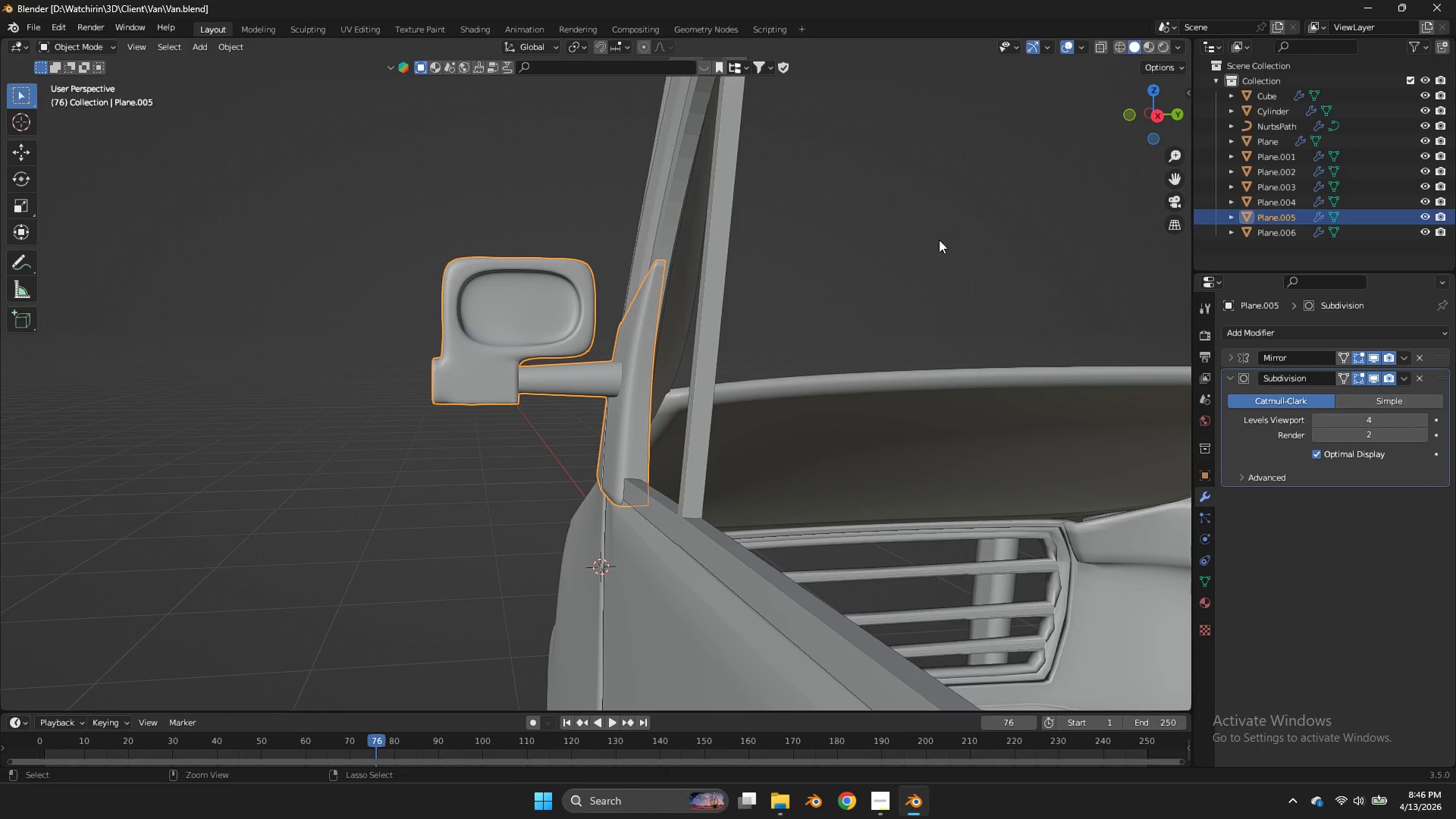 
key(Control+S)
 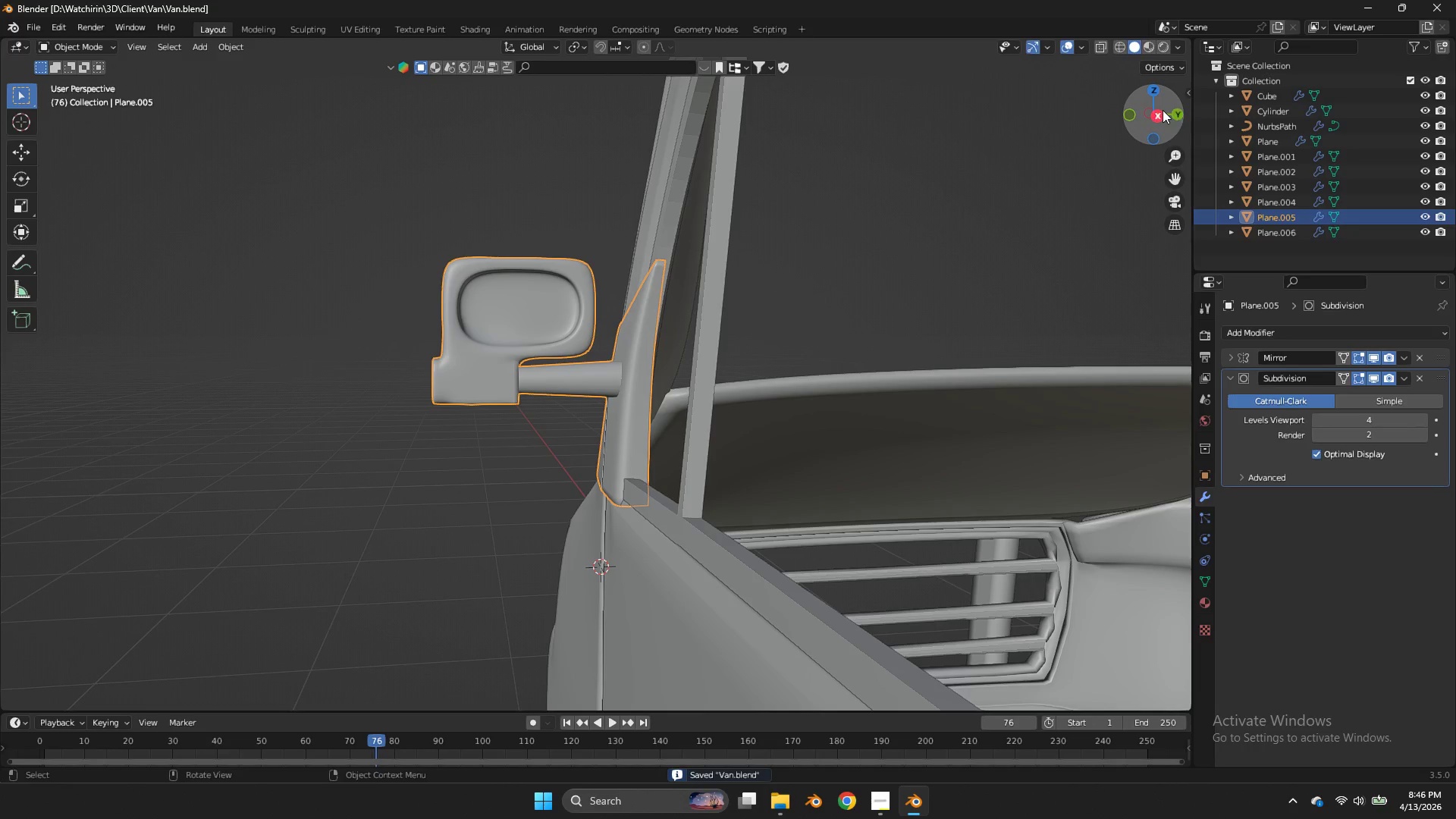 
scroll: coordinate [871, 262], scroll_direction: down, amount: 1.0
 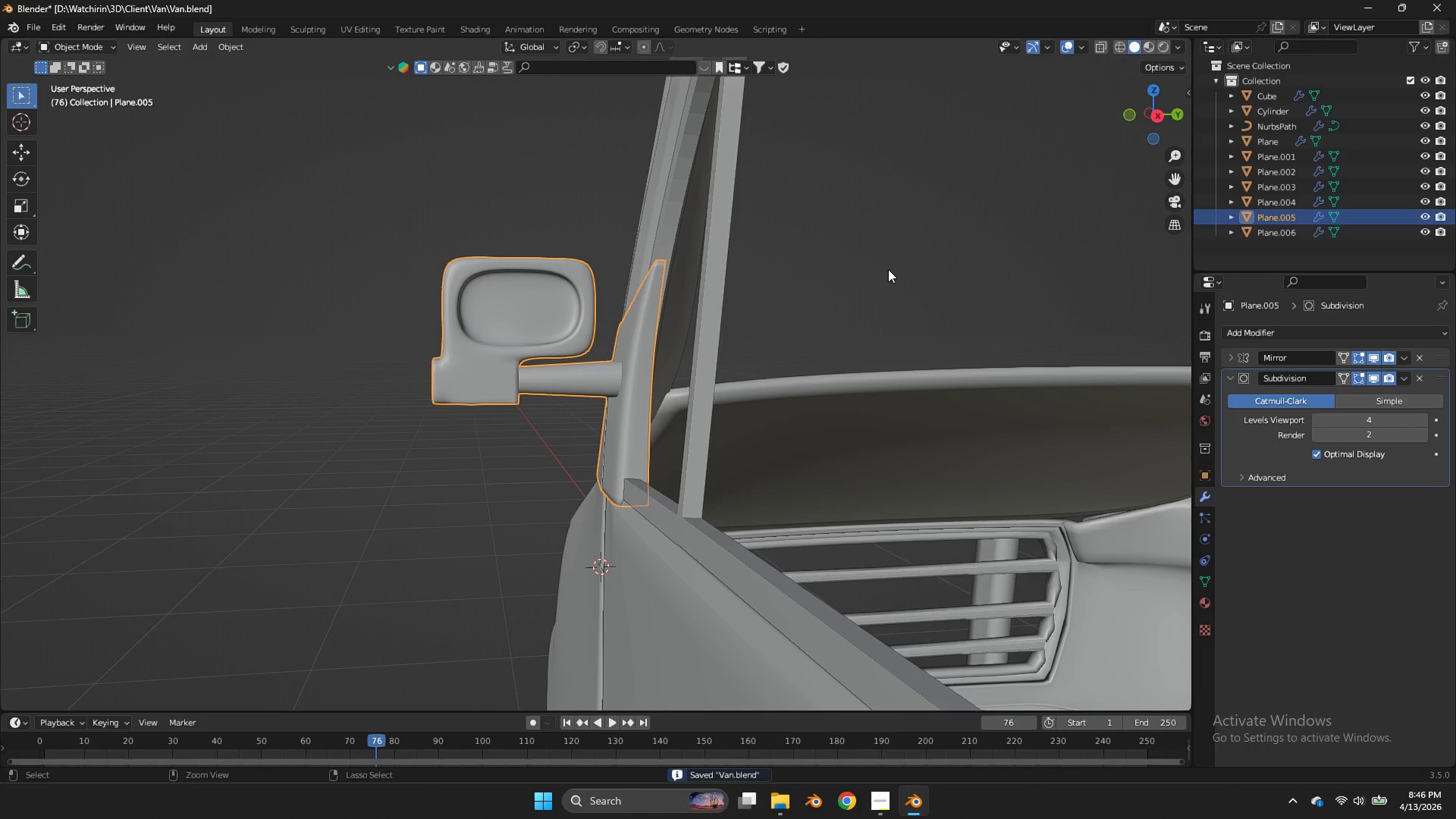 
left_click_drag(start_coordinate=[1162, 110], to_coordinate=[28, 137])
 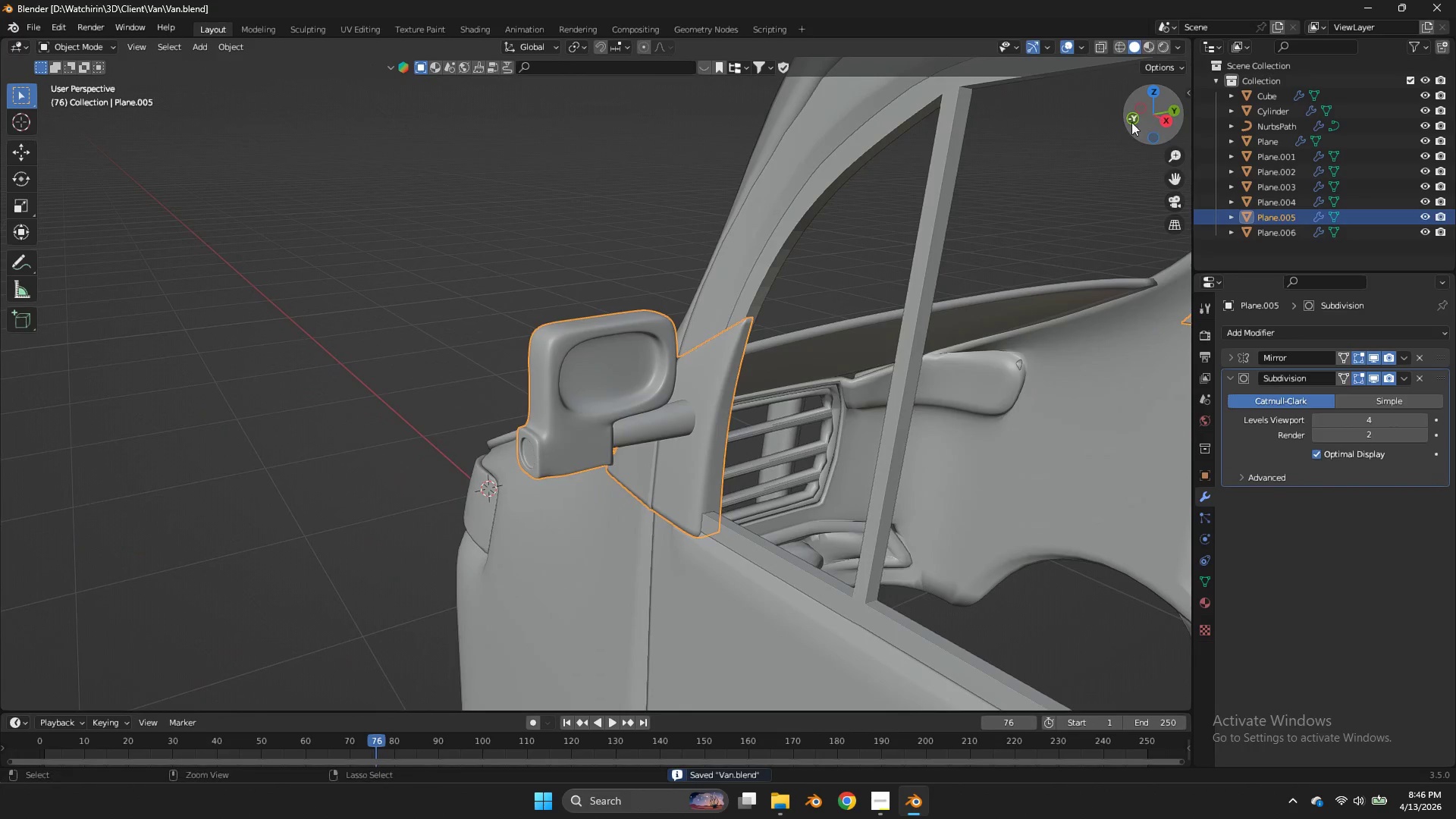 
key(Control+S)
 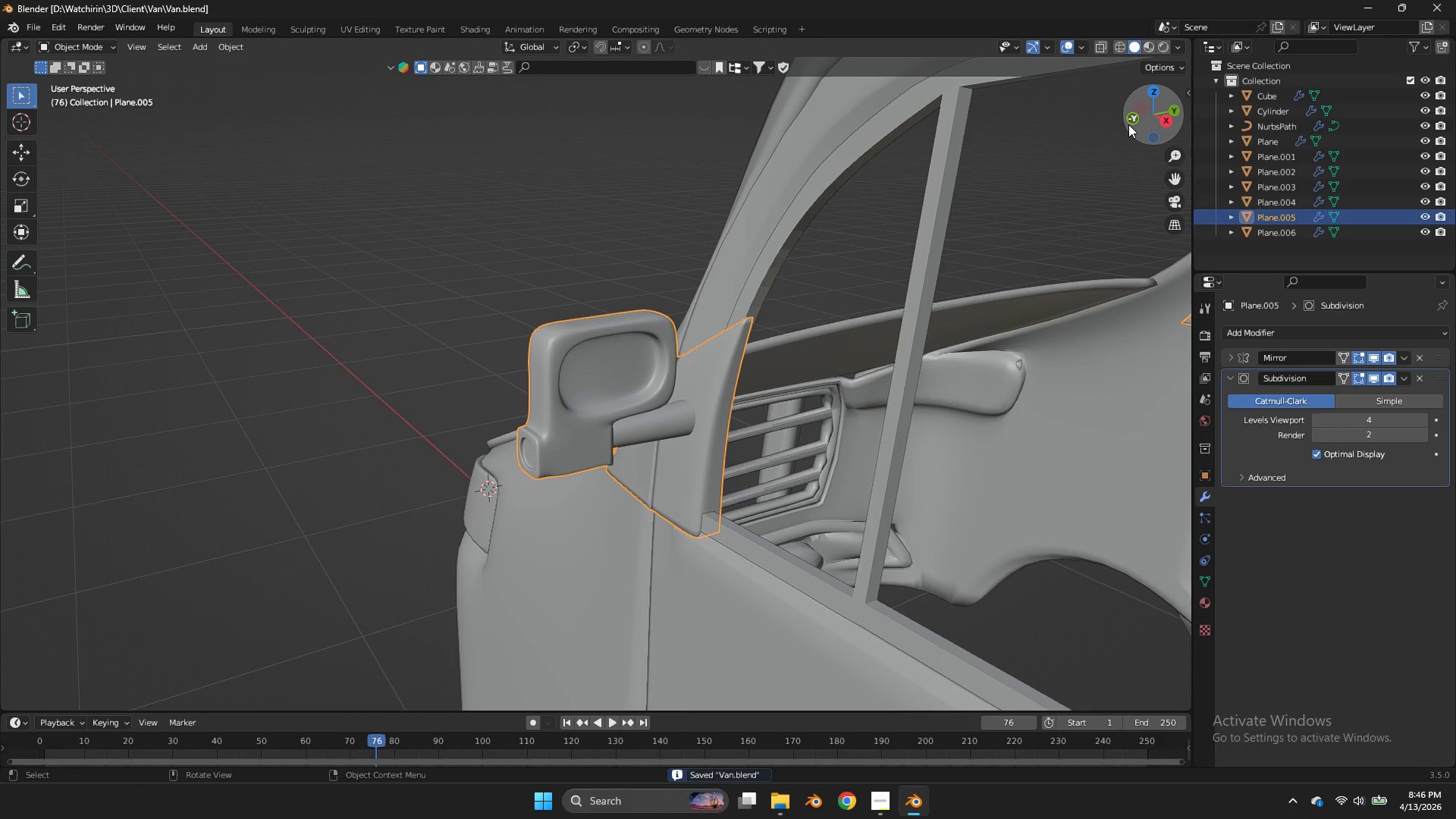 
wait(5.7)
 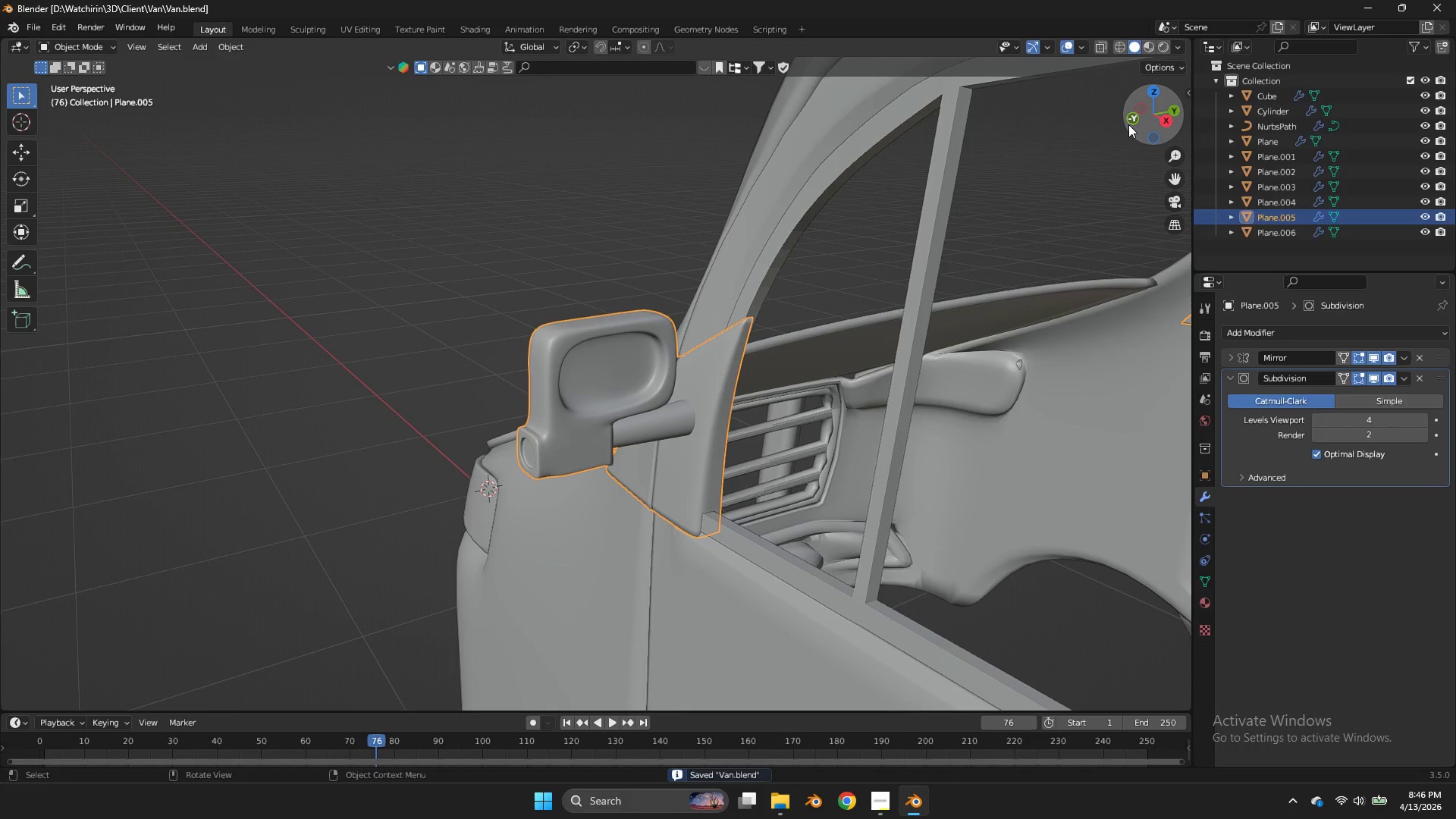 
scroll: coordinate [1074, 262], scroll_direction: down, amount: 2.0
 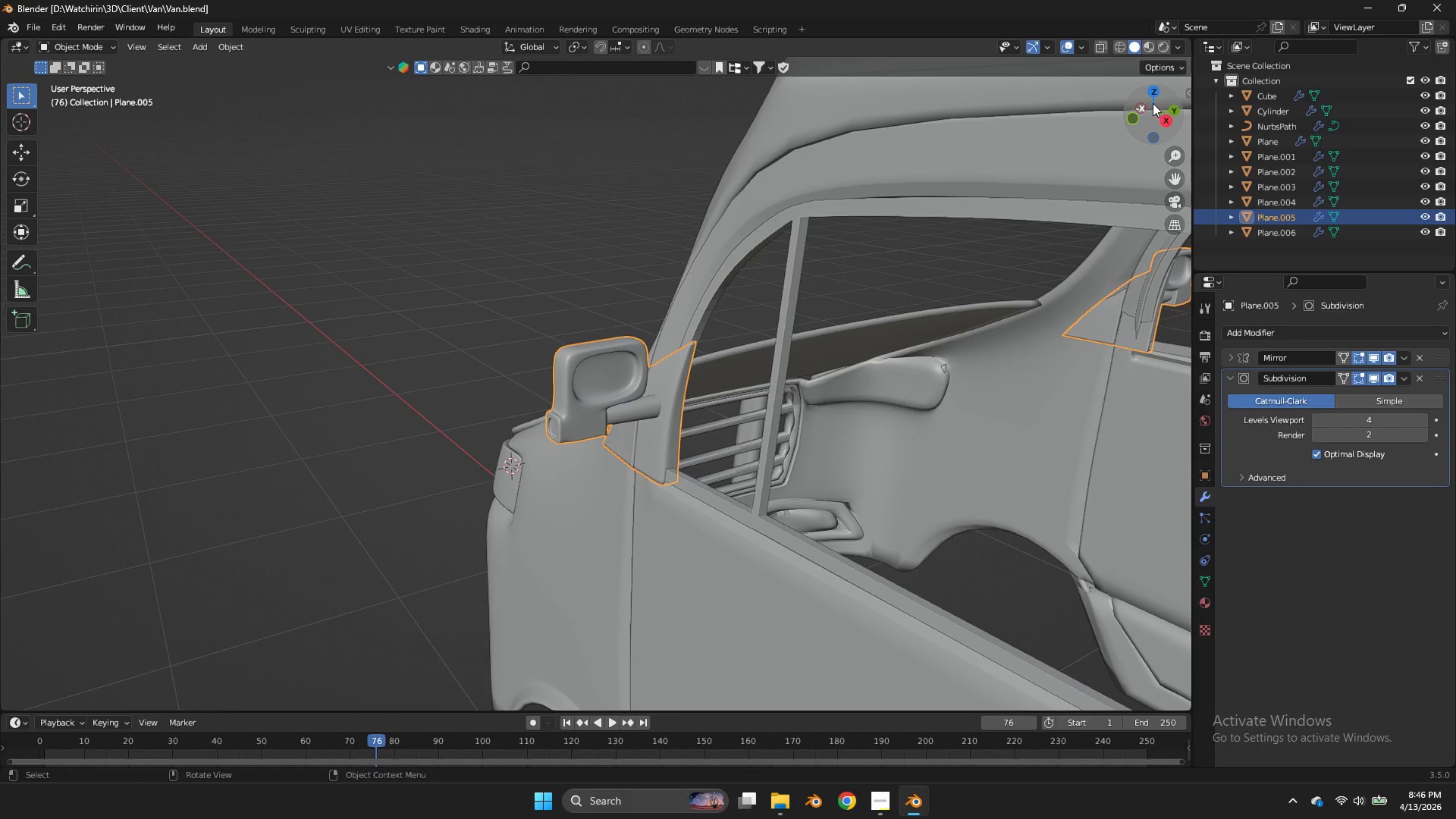 
left_click_drag(start_coordinate=[1153, 103], to_coordinate=[1157, 101])
 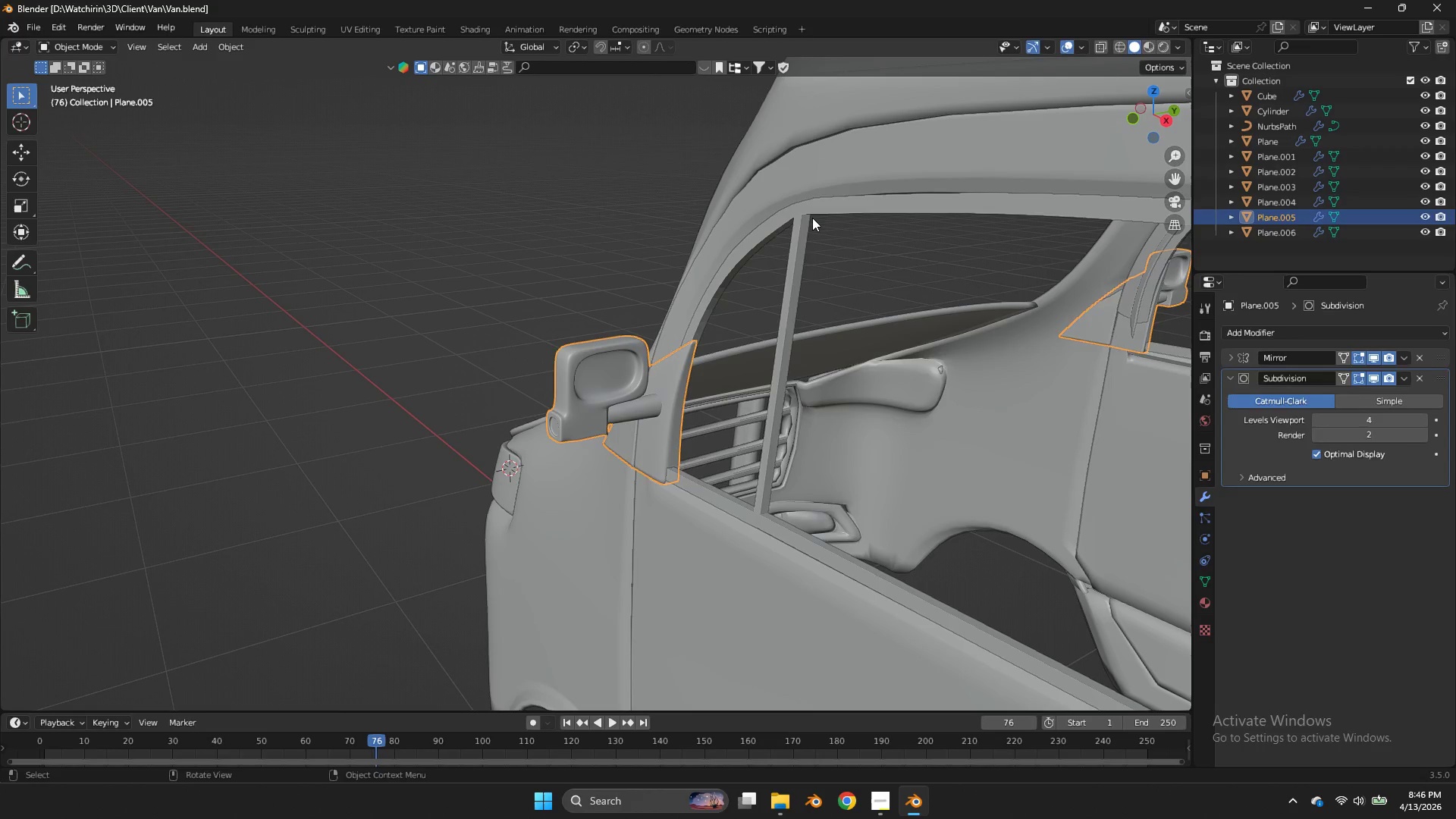 
left_click([812, 218])
 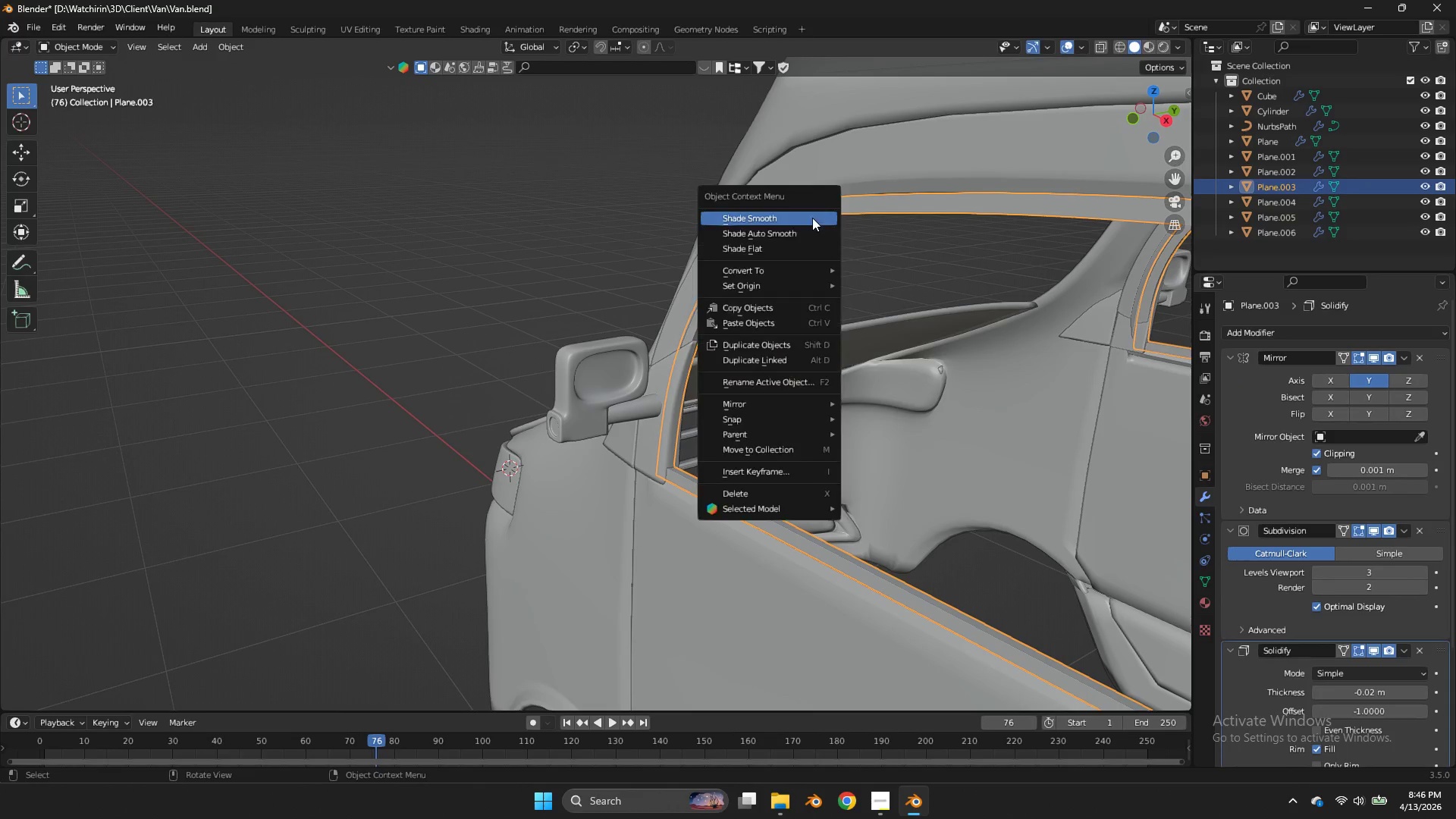 
right_click([812, 218])
 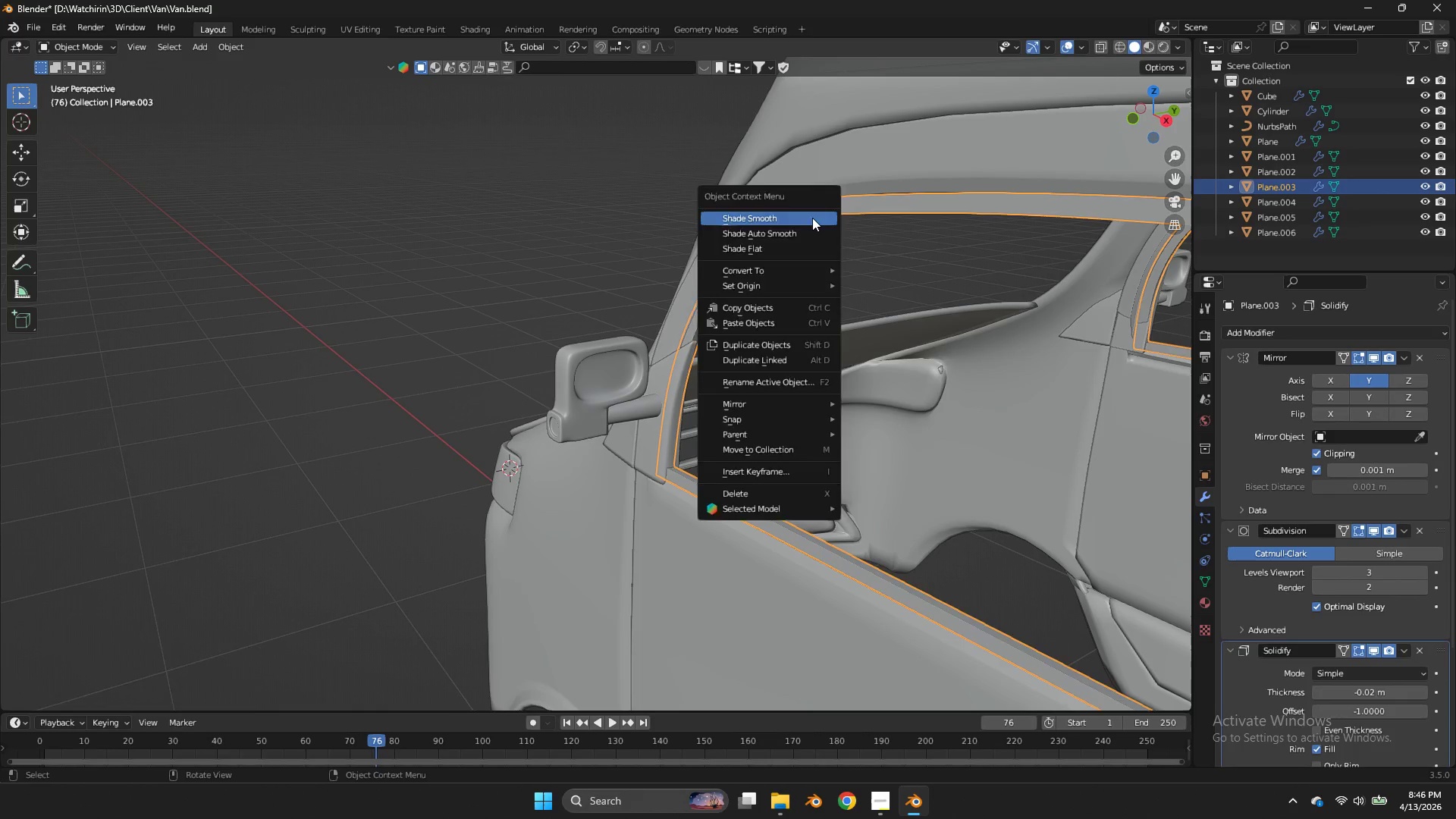 
left_click([812, 218])
 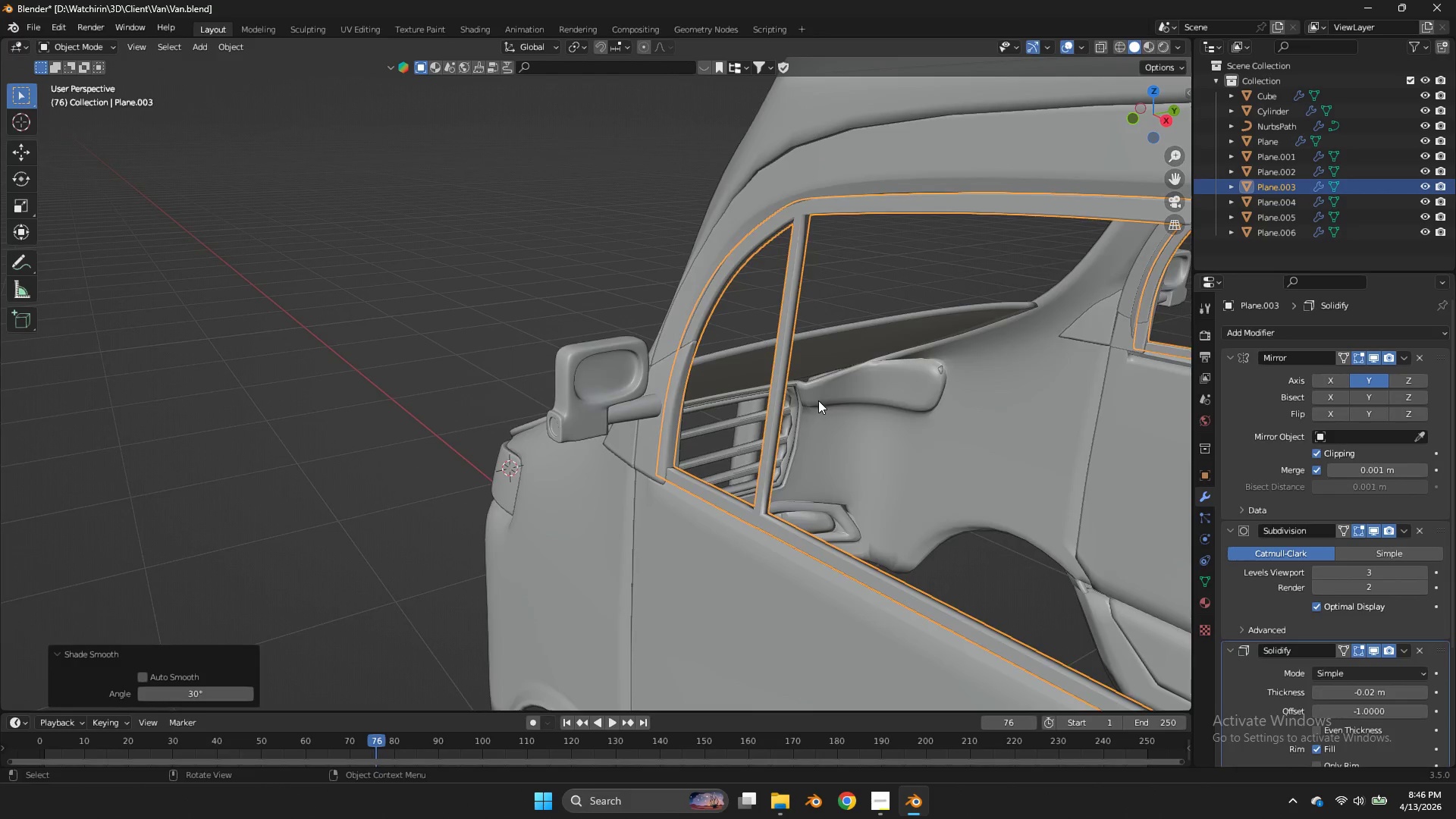 
key(Control+ControlLeft)
 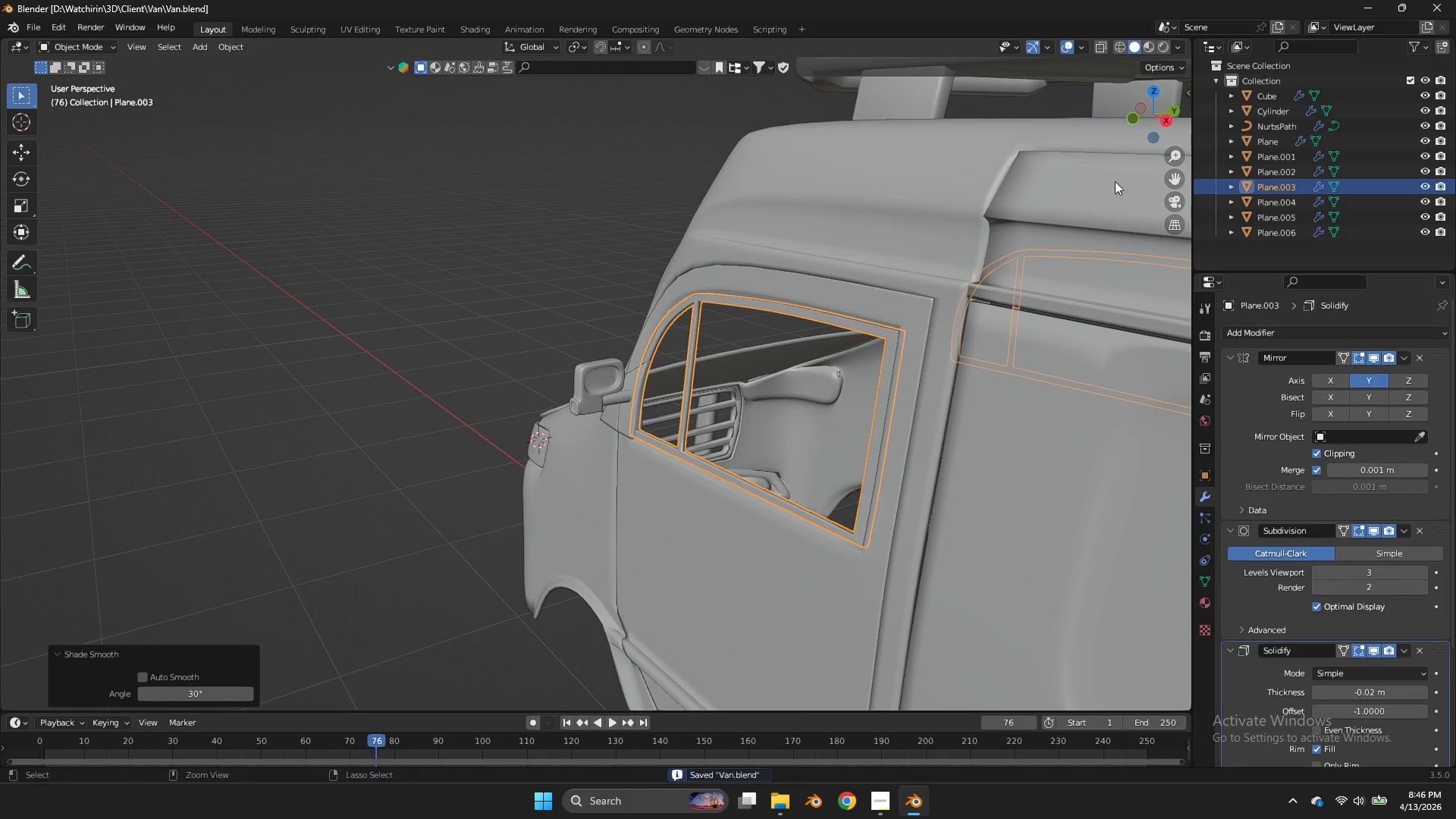 
key(Control+S)
 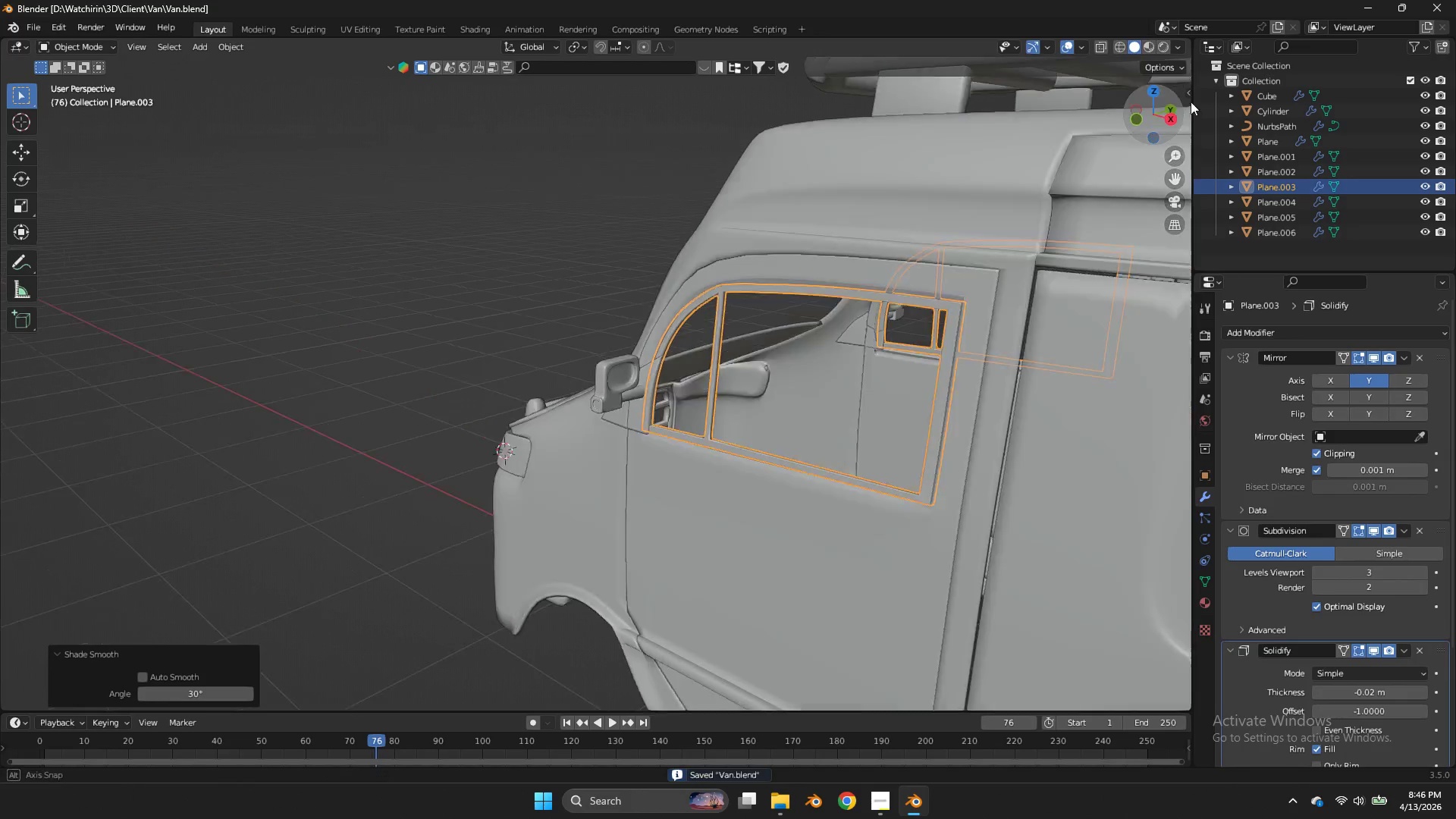 
scroll: coordinate [819, 401], scroll_direction: down, amount: 3.0
 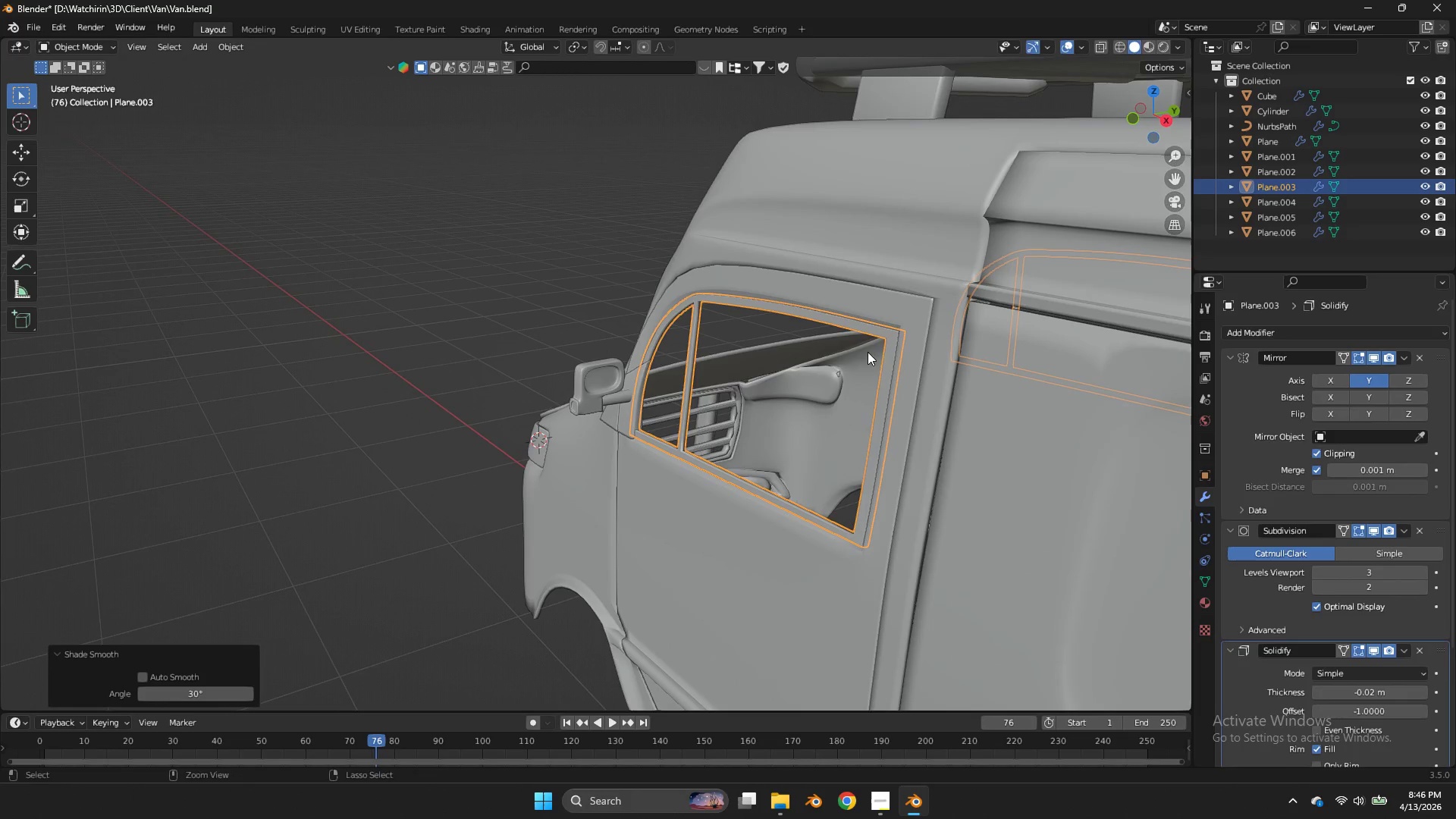 
left_click_drag(start_coordinate=[1145, 105], to_coordinate=[209, 108])
 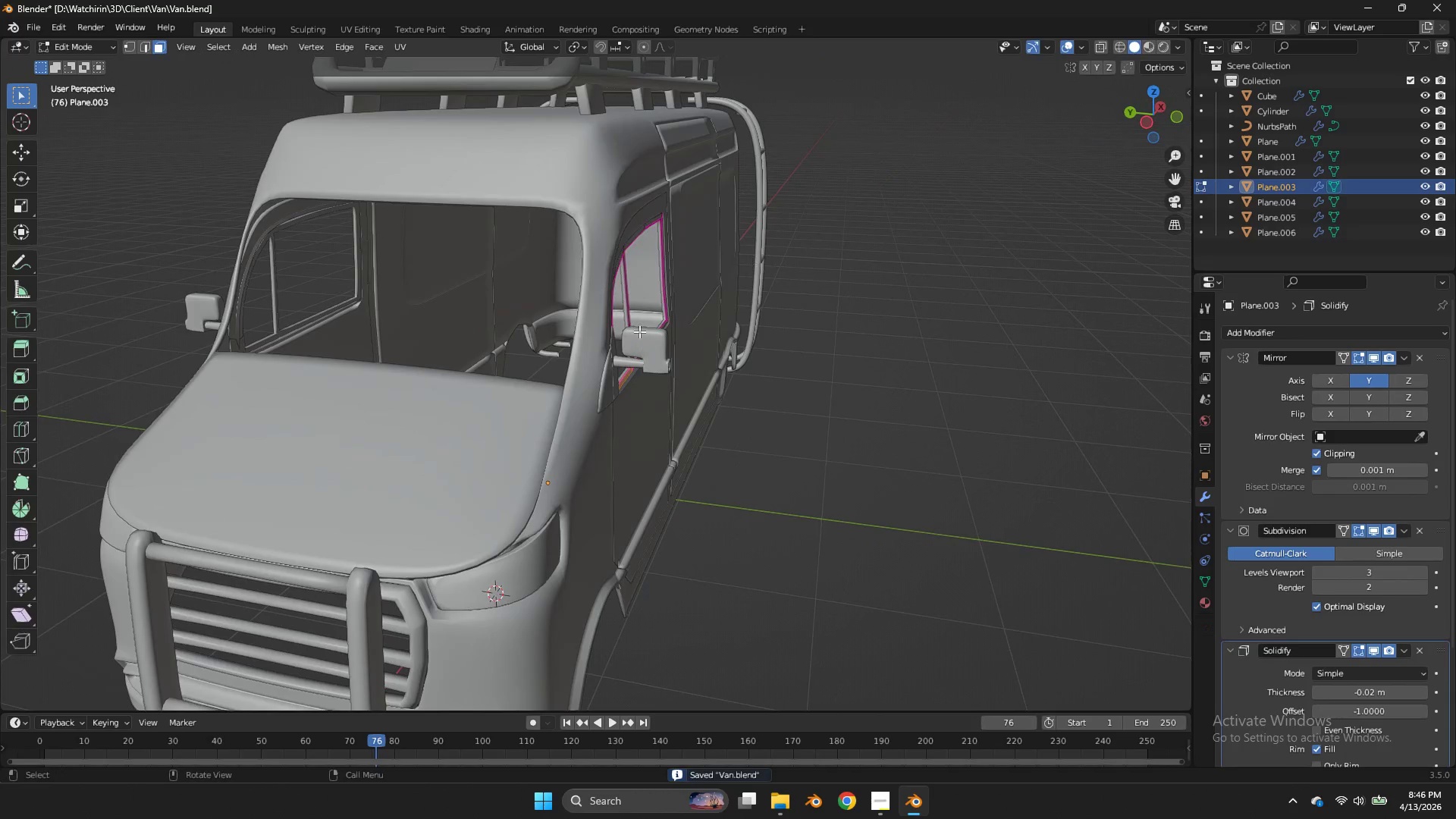 
key(Tab)
 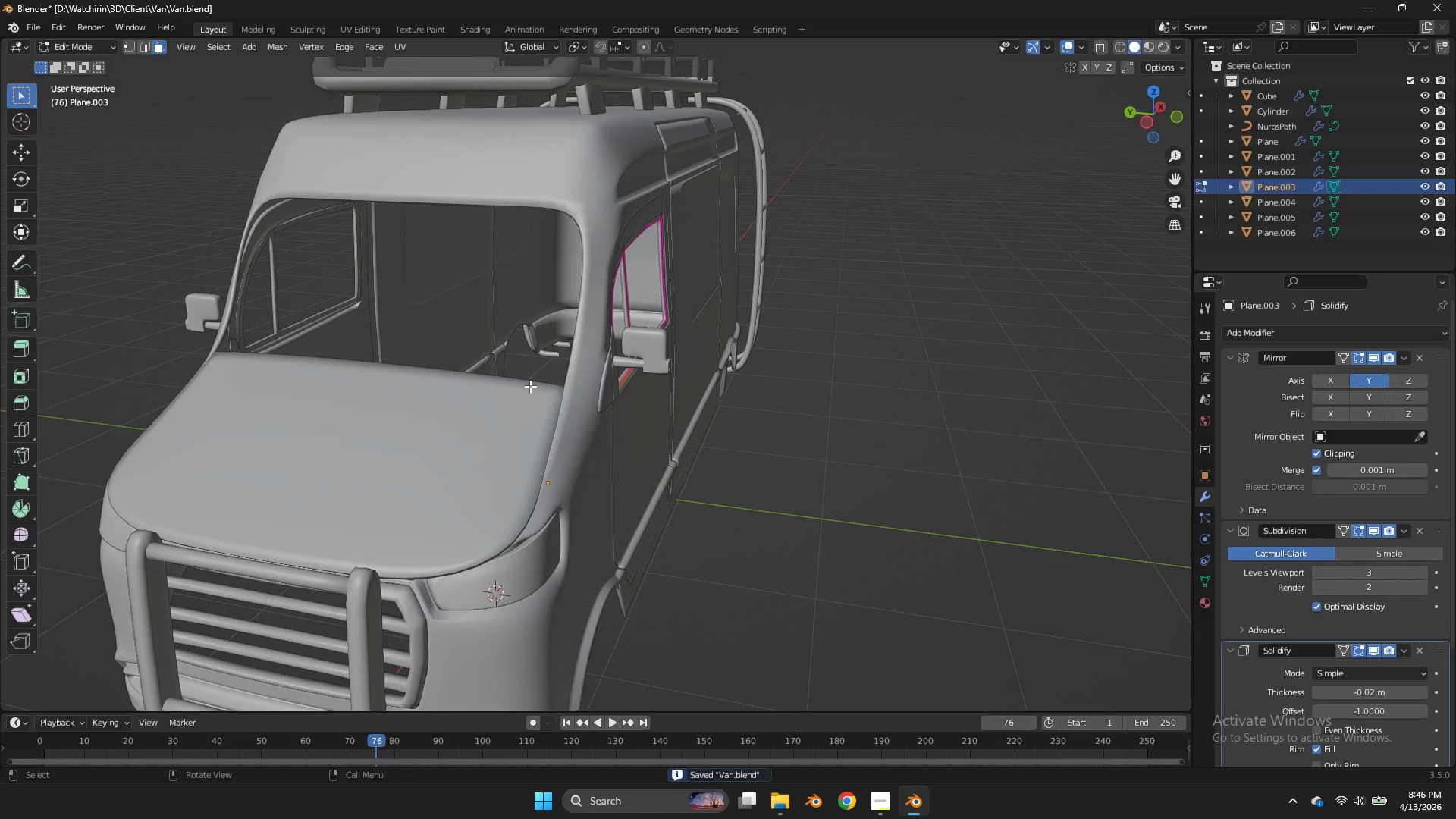 
key(Tab)
 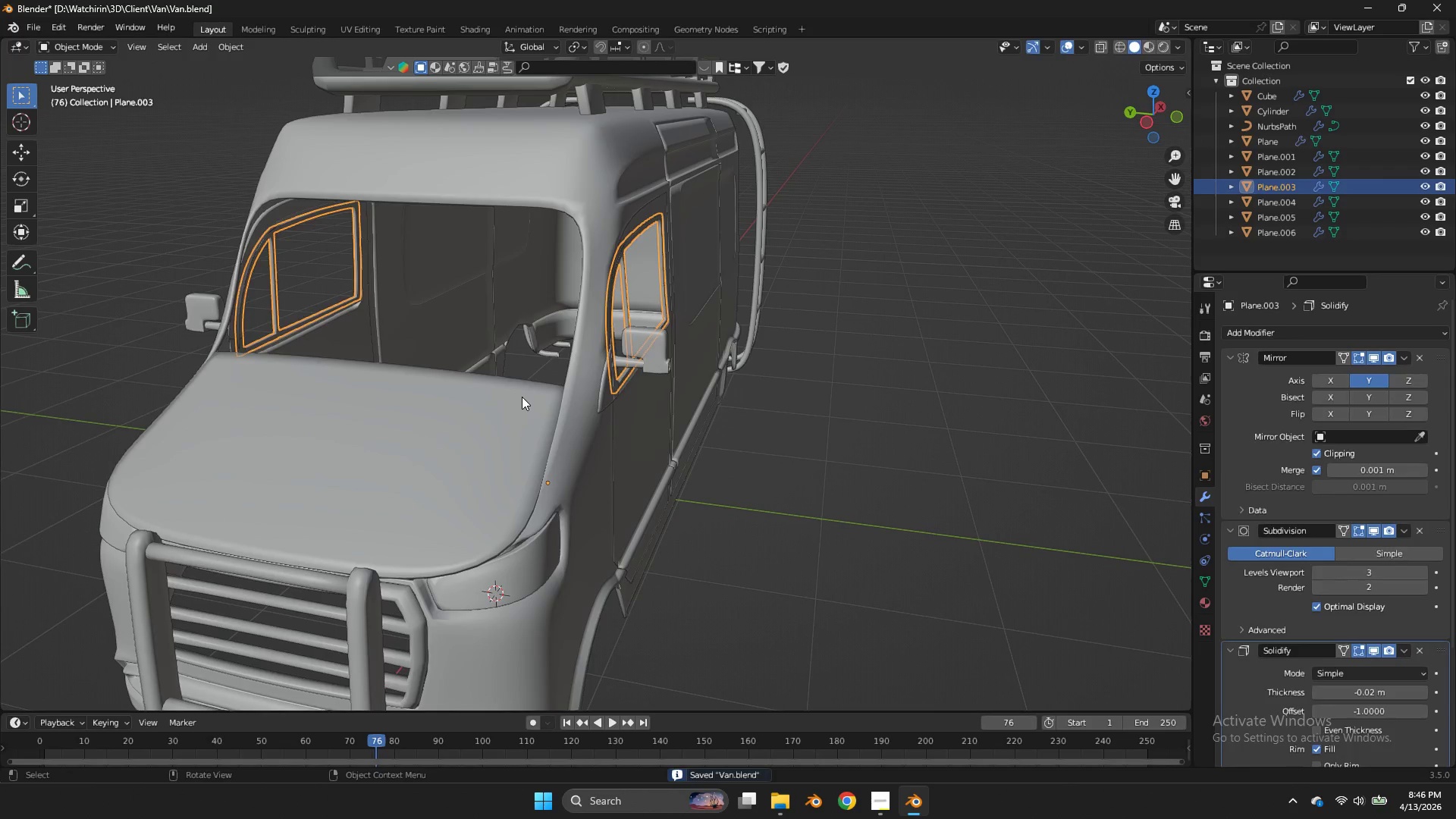 
left_click([522, 397])
 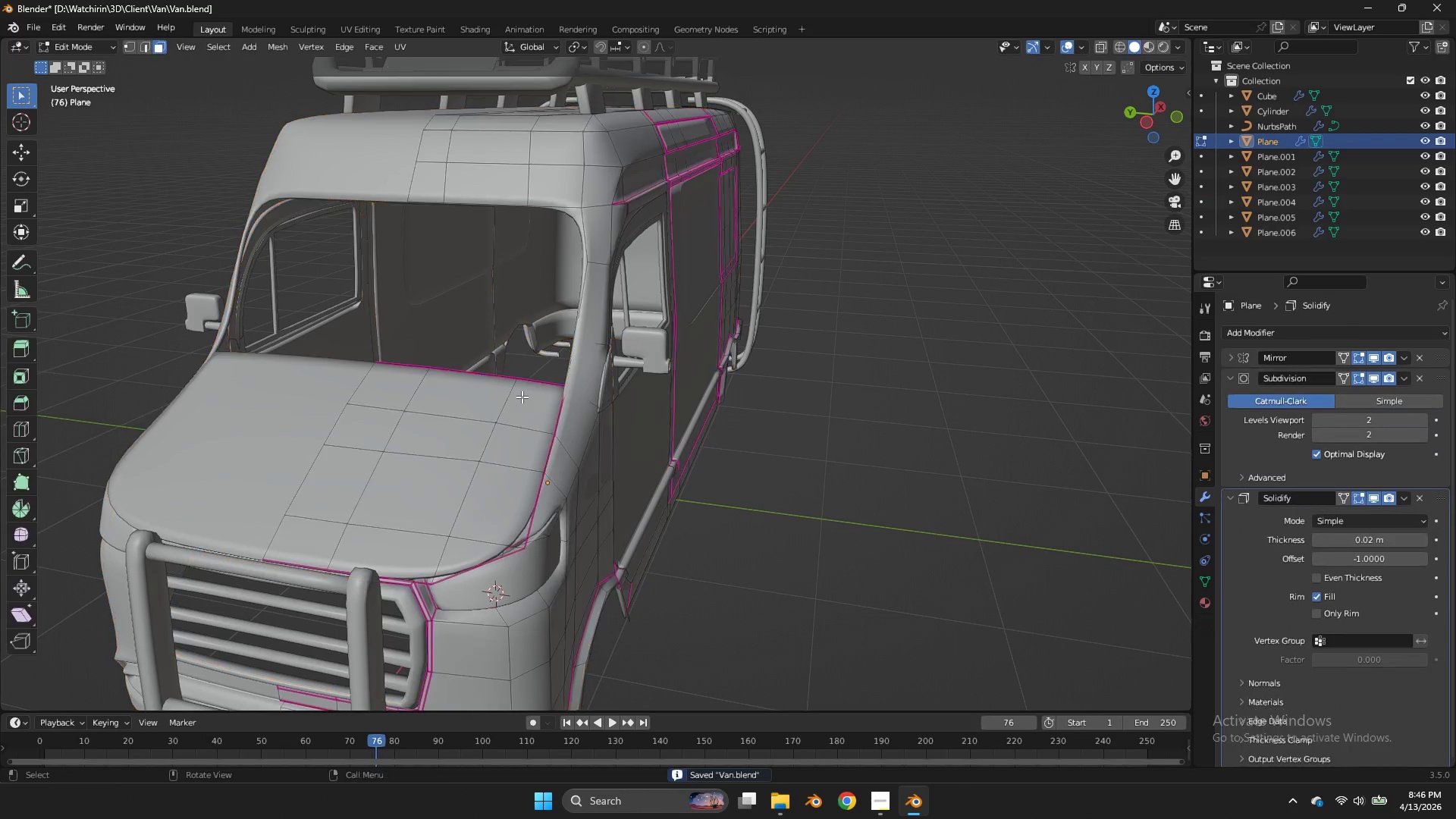 
key(Tab)
 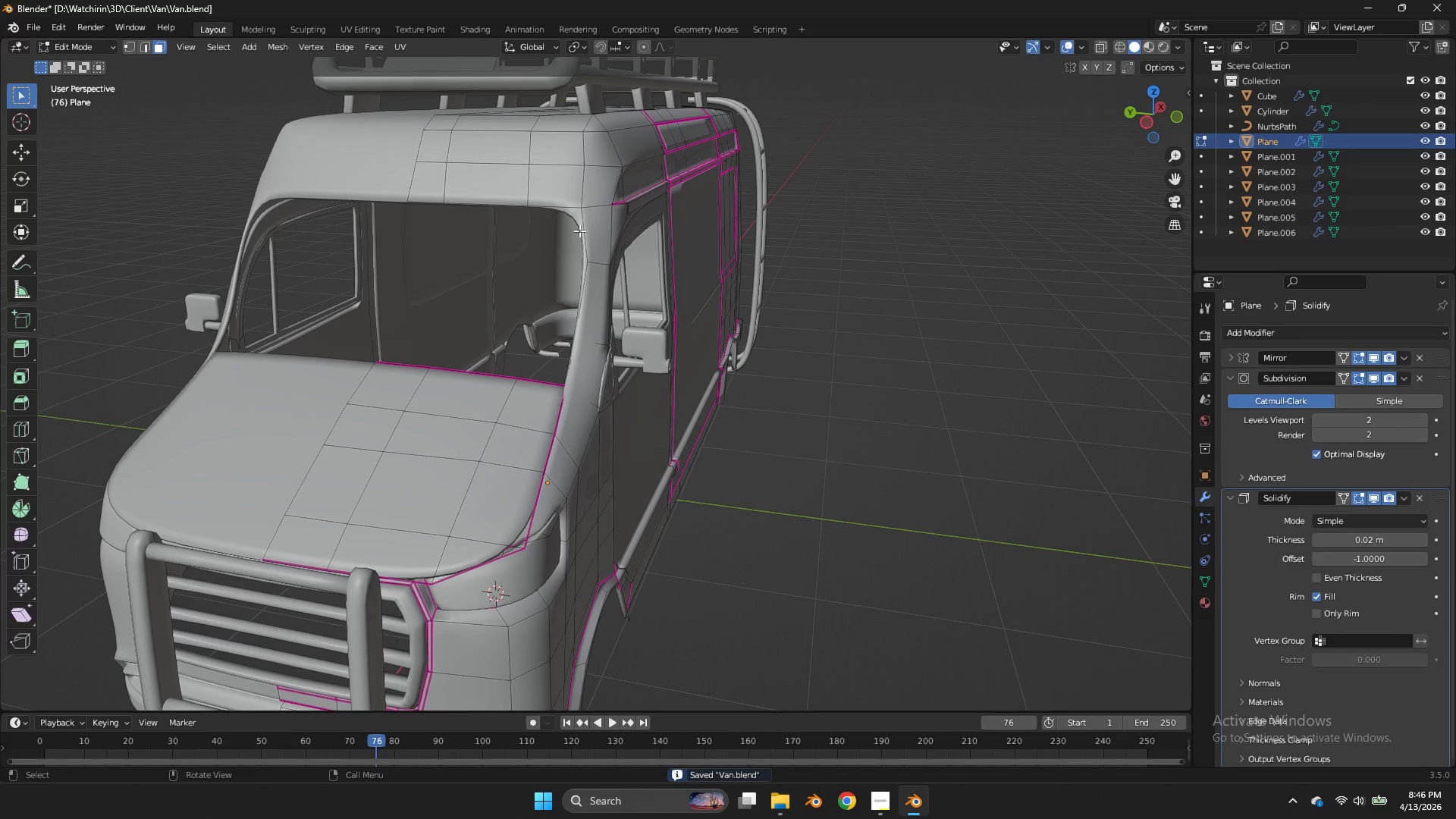 
hold_key(key=AltLeft, duration=1.03)
double_click([548, 203])
 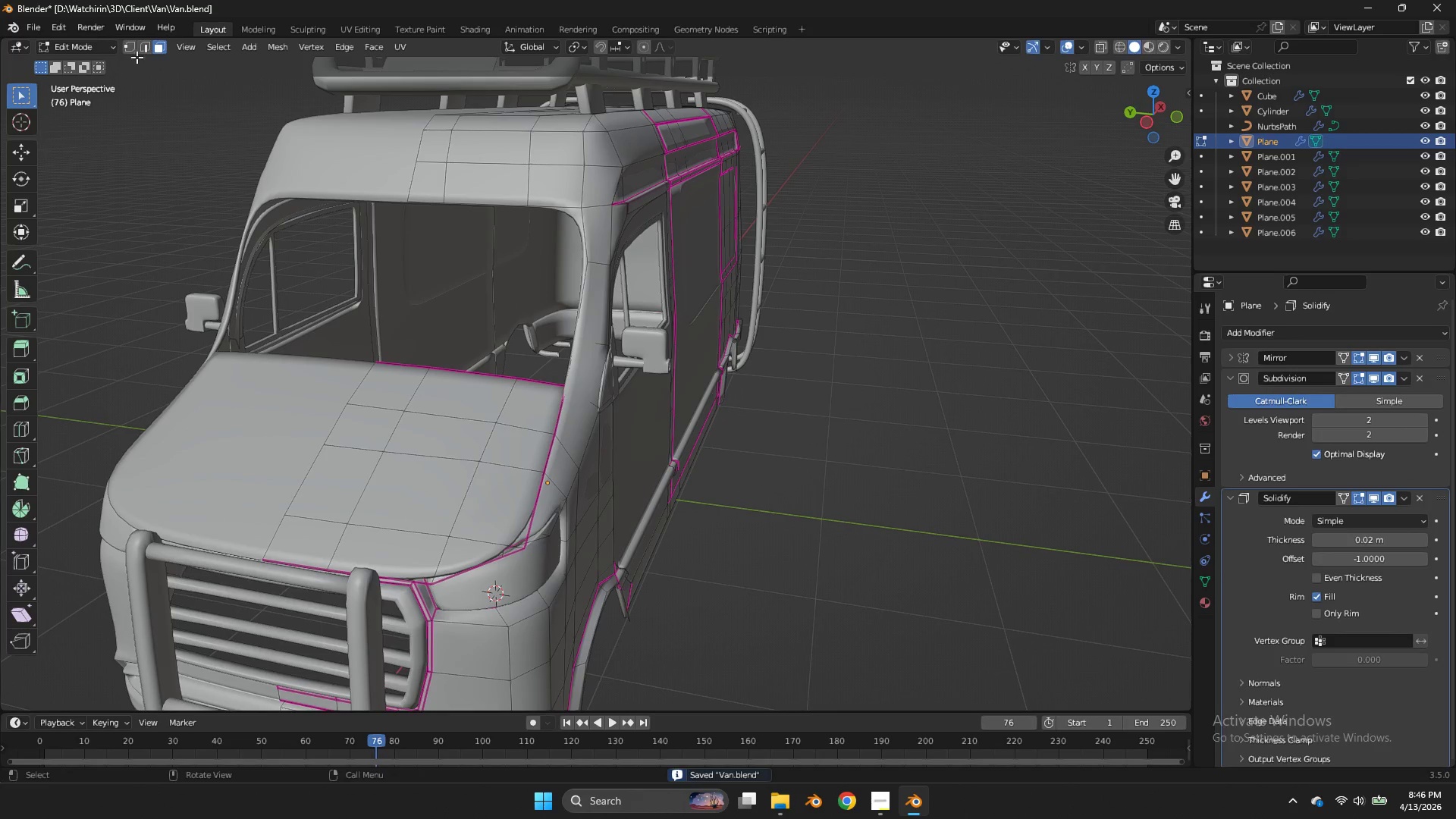 
left_click([132, 52])
 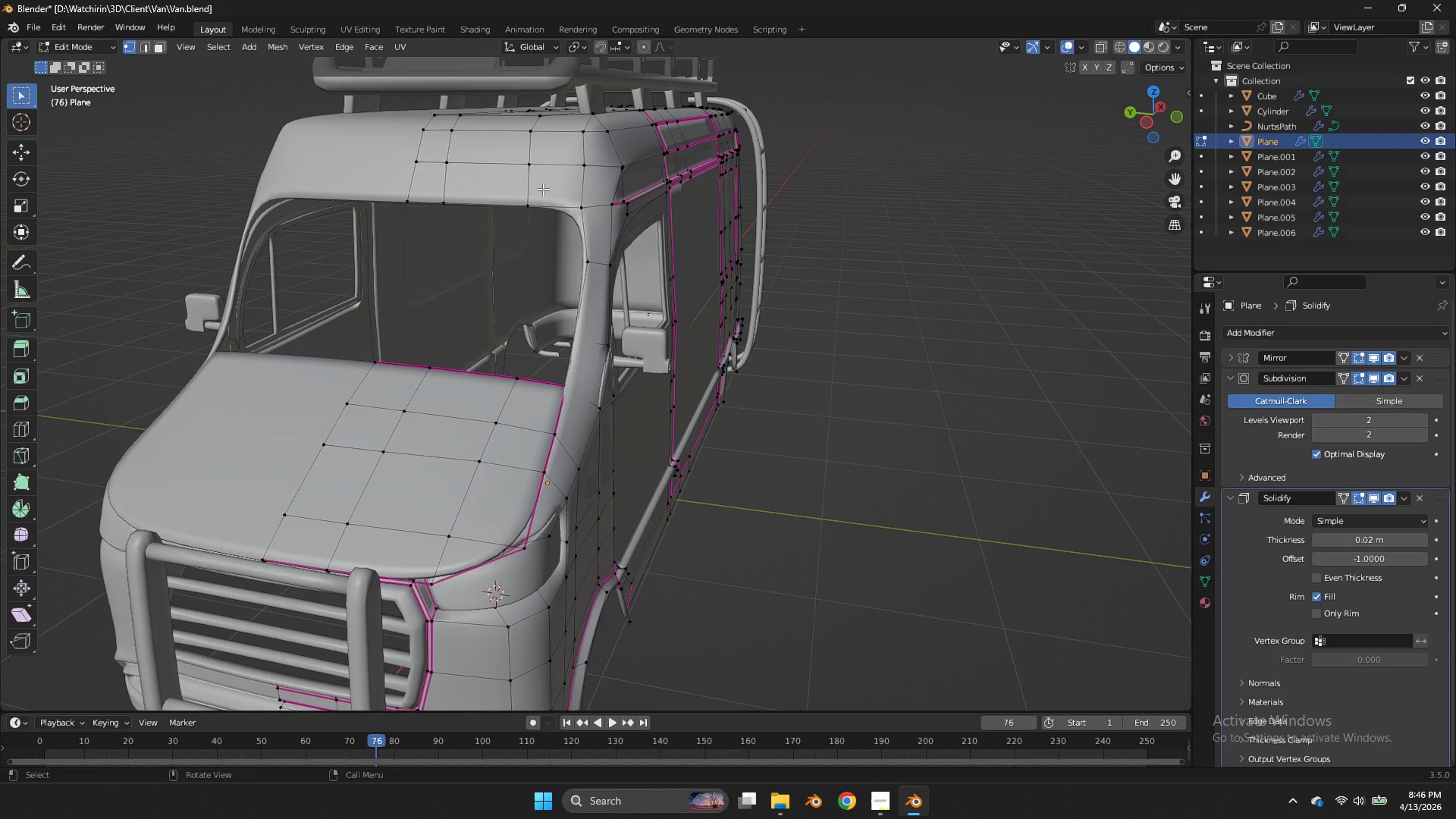 
key(Z)
 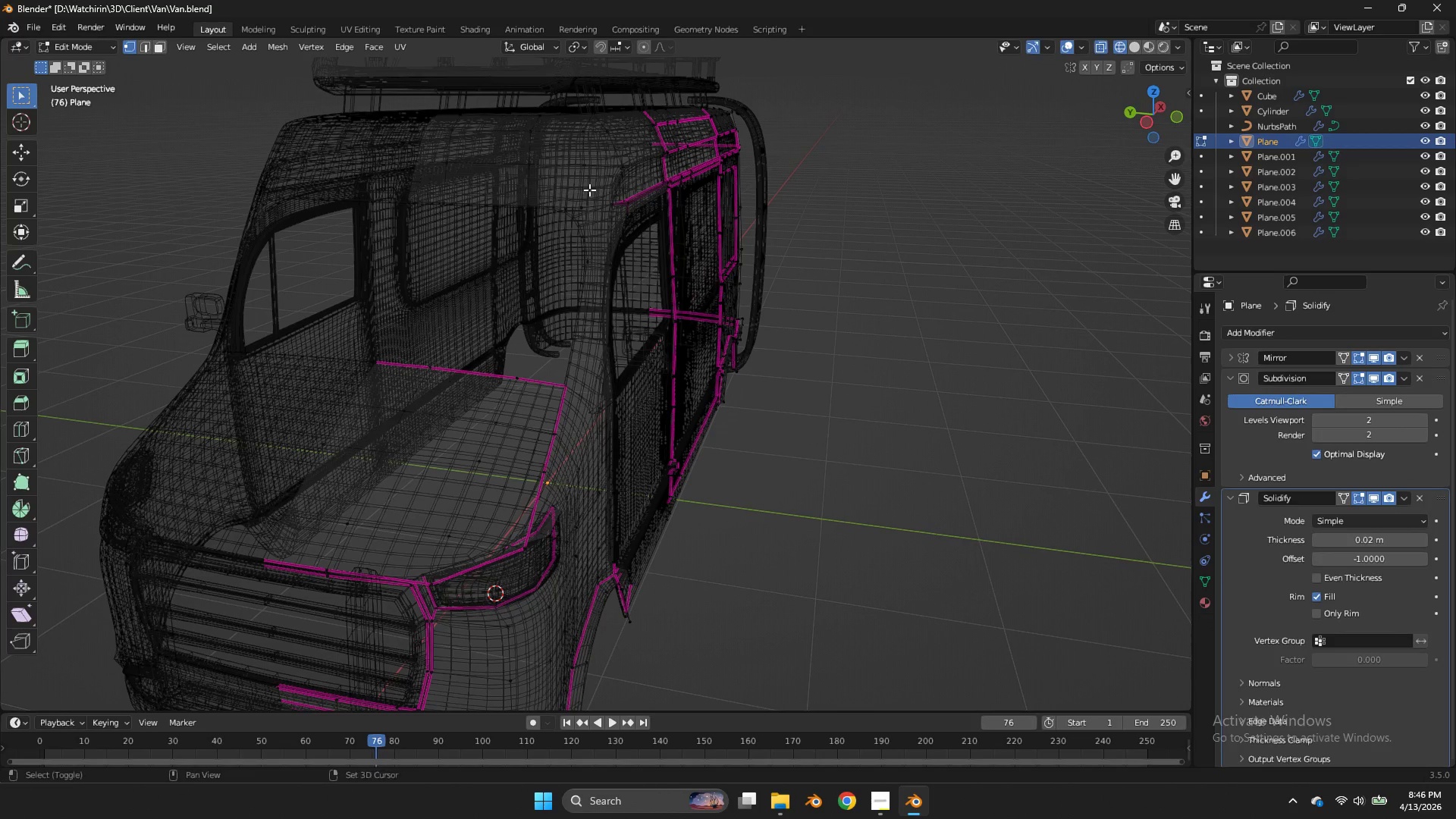 
hold_key(key=ShiftLeft, duration=0.73)
left_click_drag(start_coordinate=[596, 190], to_coordinate=[358, 234])
 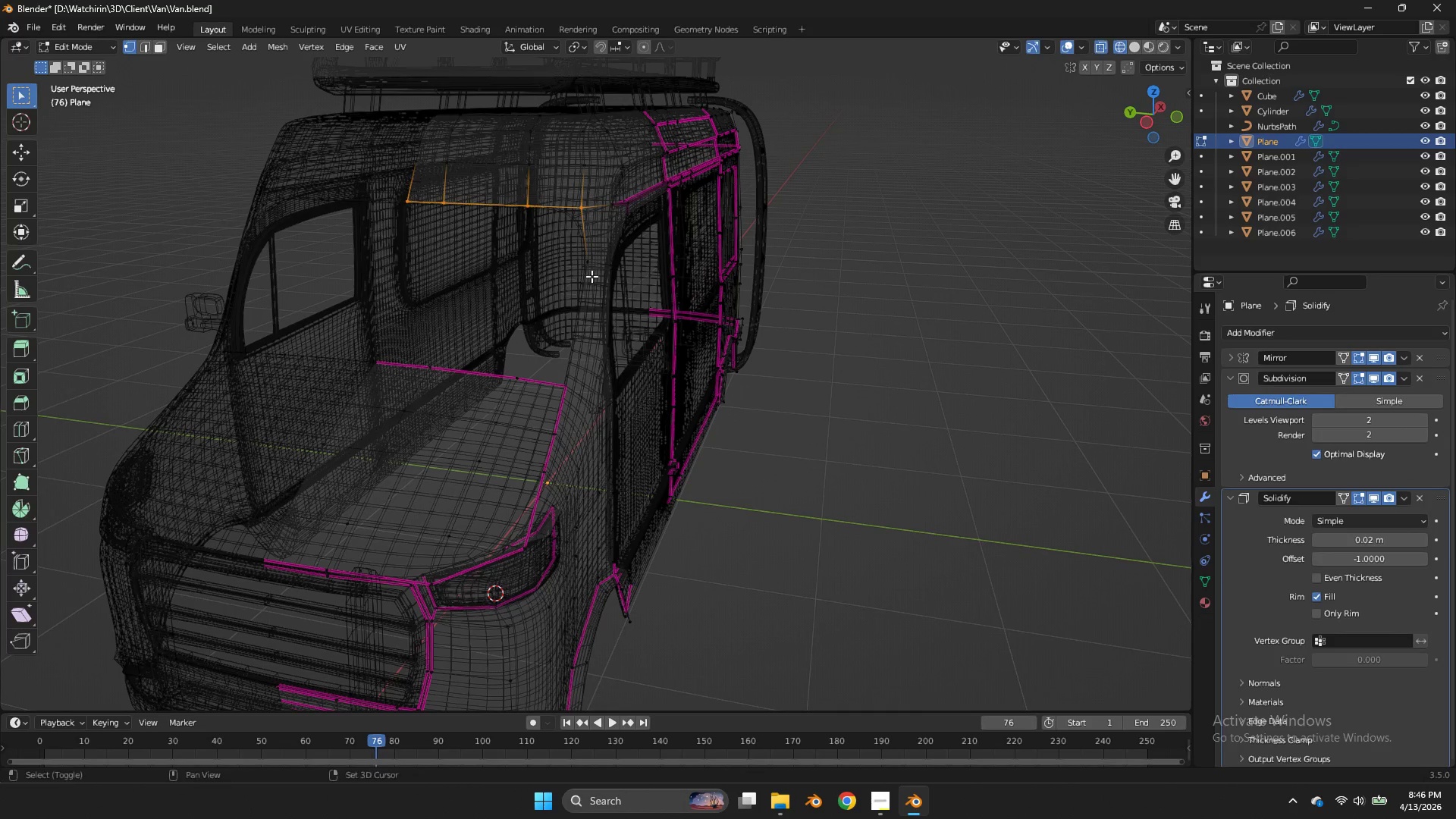 
hold_key(key=ShiftLeft, duration=5.25)
left_click_drag(start_coordinate=[577, 367], to_coordinate=[555, 396])
 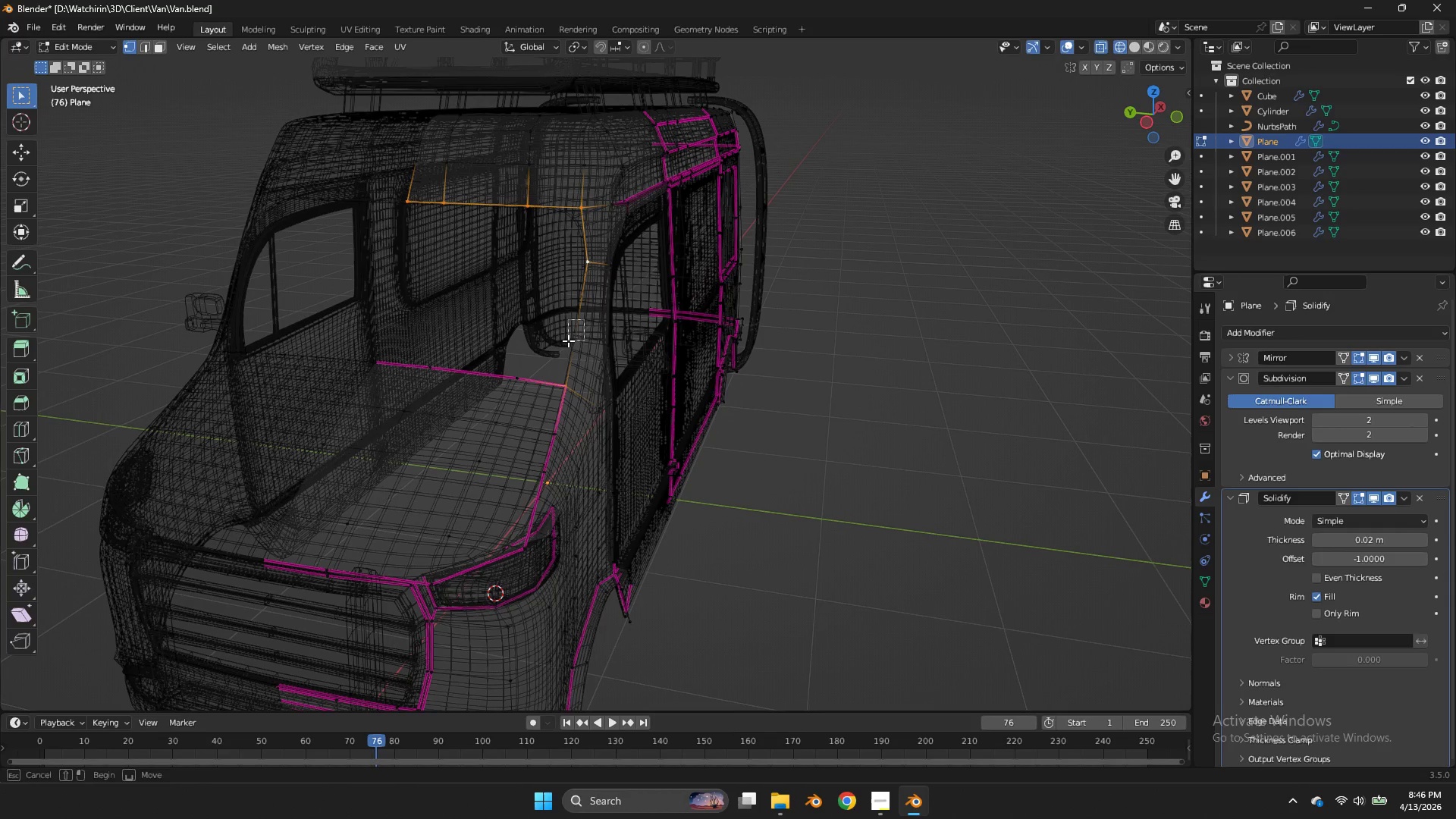 
left_click_drag(start_coordinate=[584, 319], to_coordinate=[560, 355])
 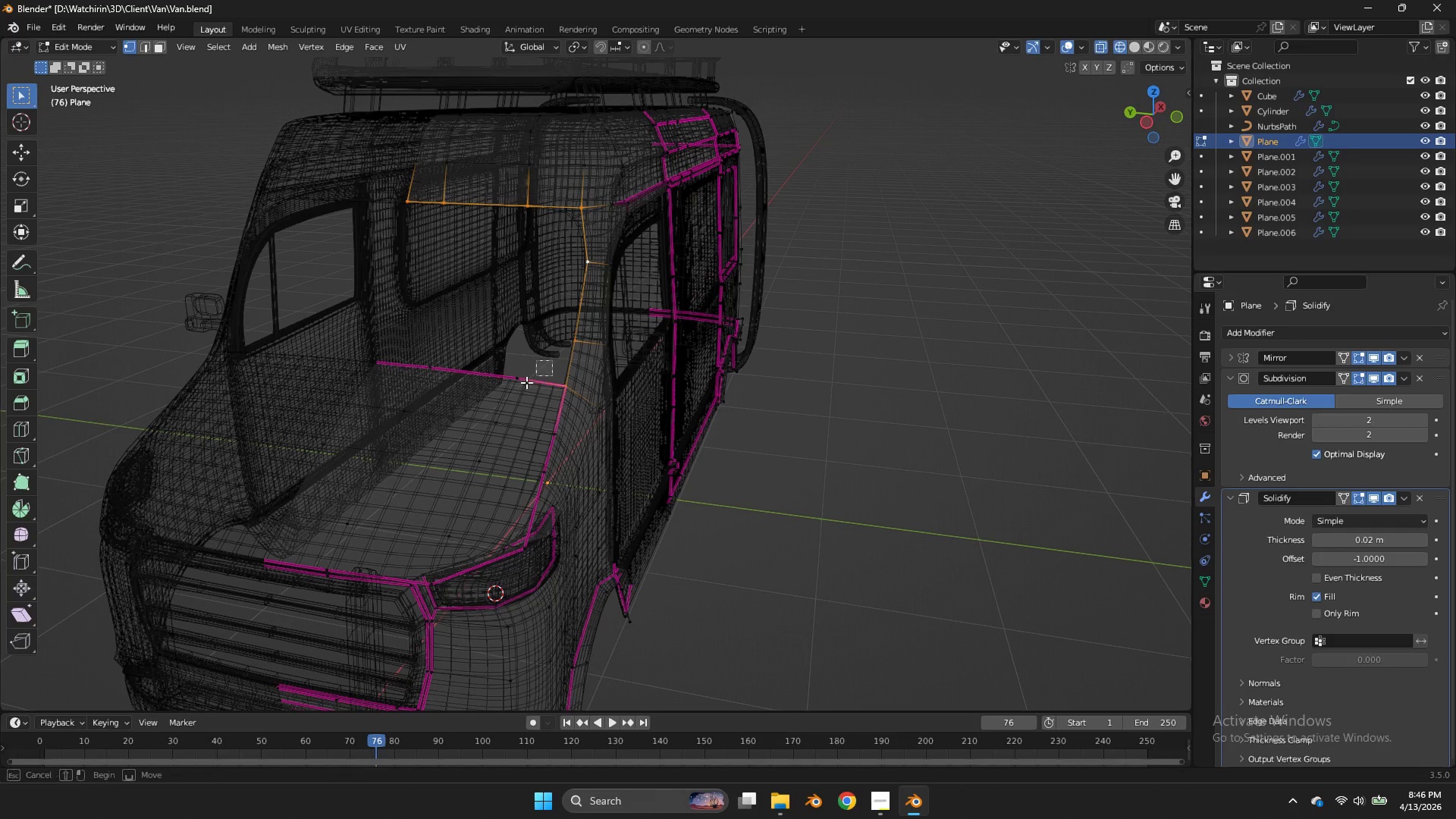 
left_click_drag(start_coordinate=[552, 360], to_coordinate=[497, 401])
 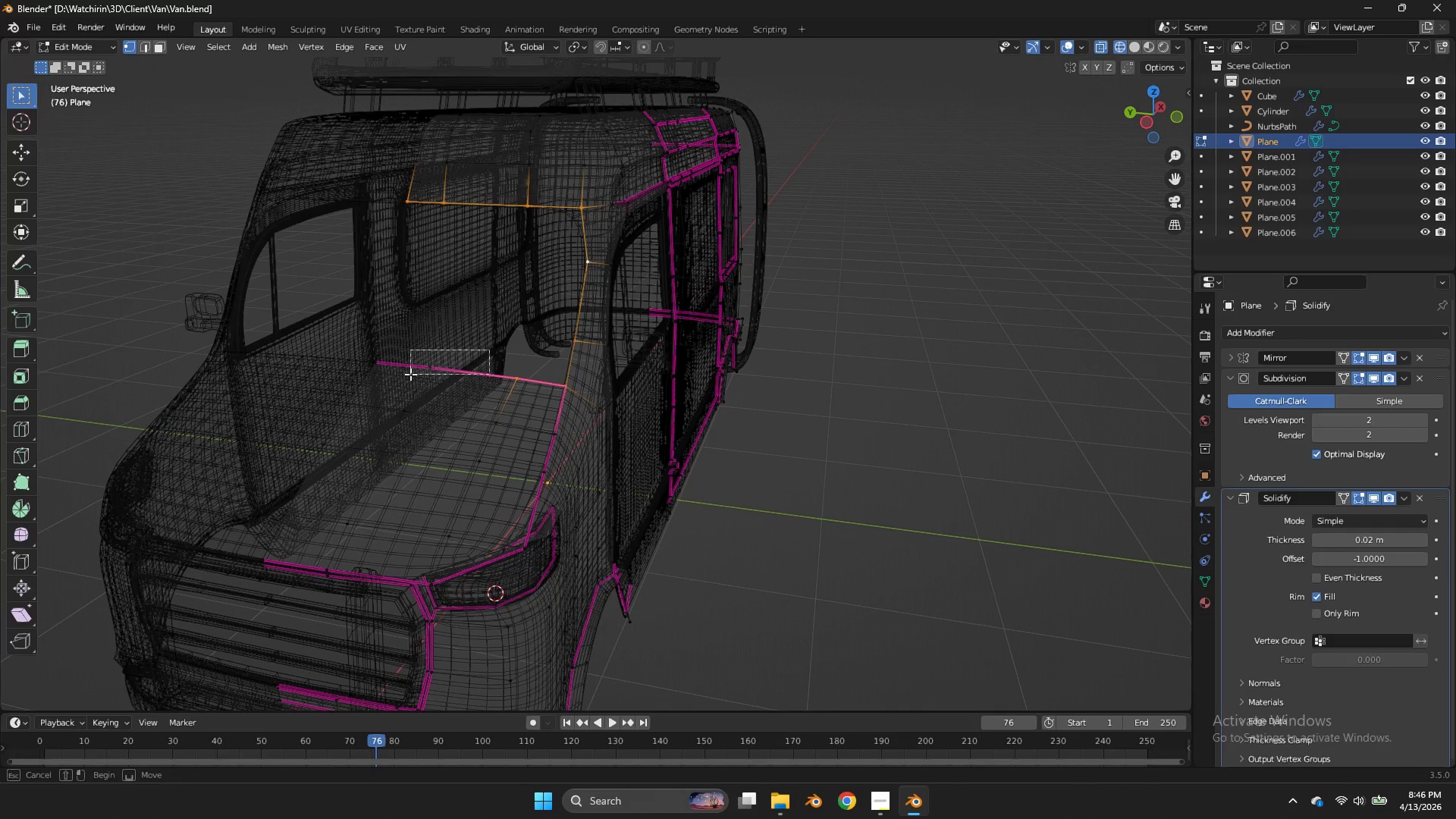 
left_click_drag(start_coordinate=[489, 350], to_coordinate=[408, 375])
 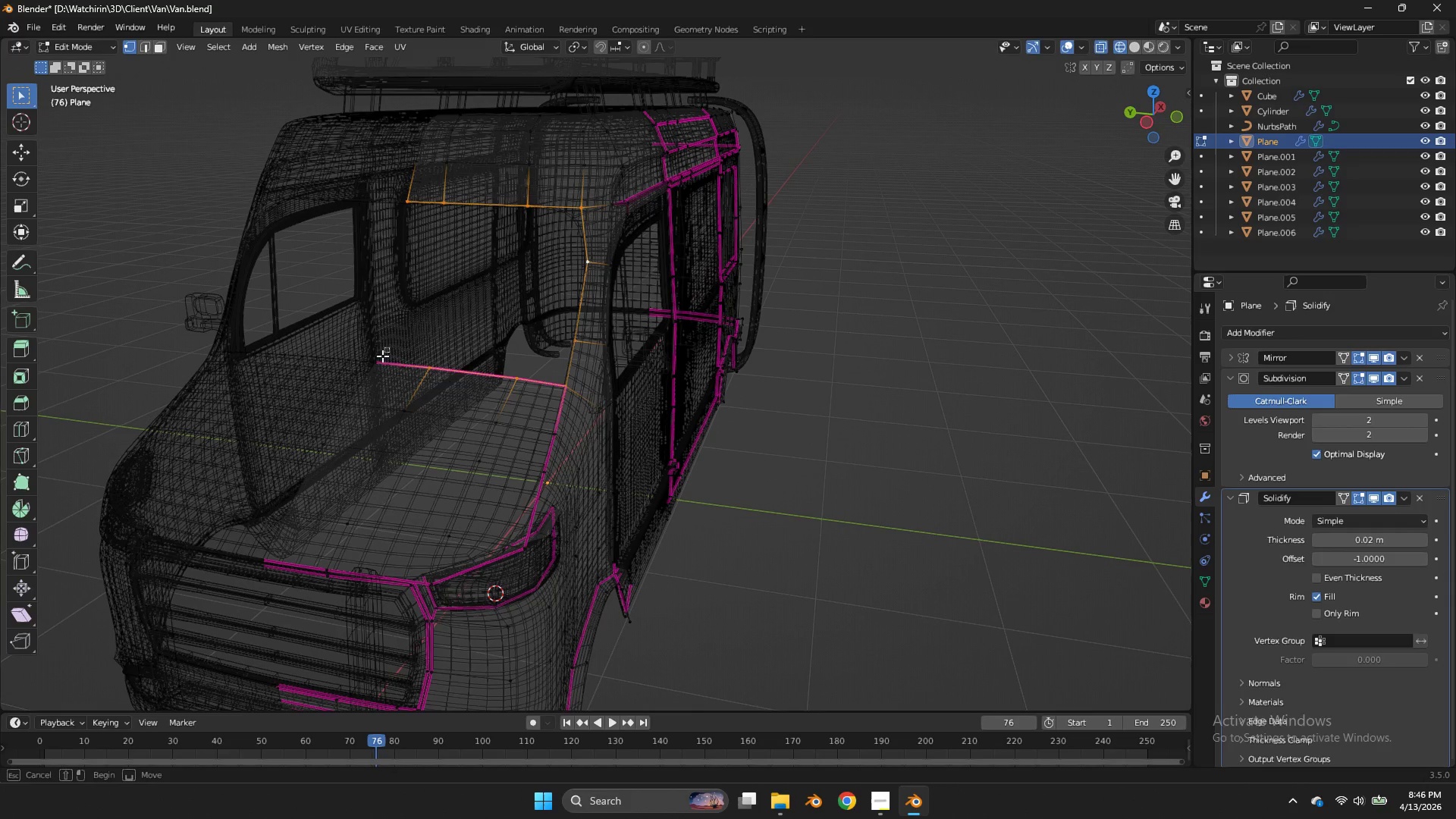 
left_click_drag(start_coordinate=[389, 347], to_coordinate=[388, 374])
 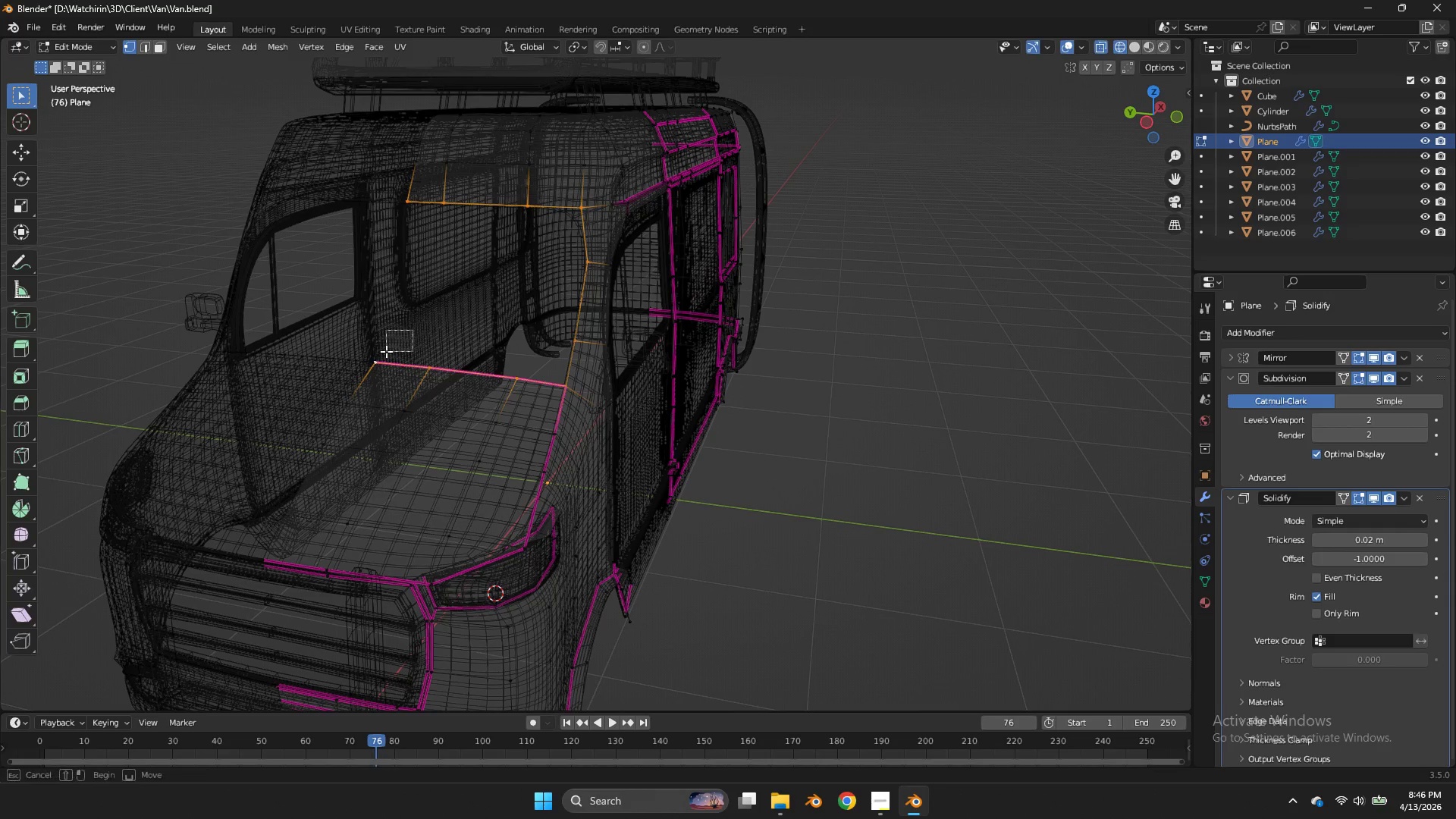 
left_click_drag(start_coordinate=[413, 330], to_coordinate=[372, 362])
 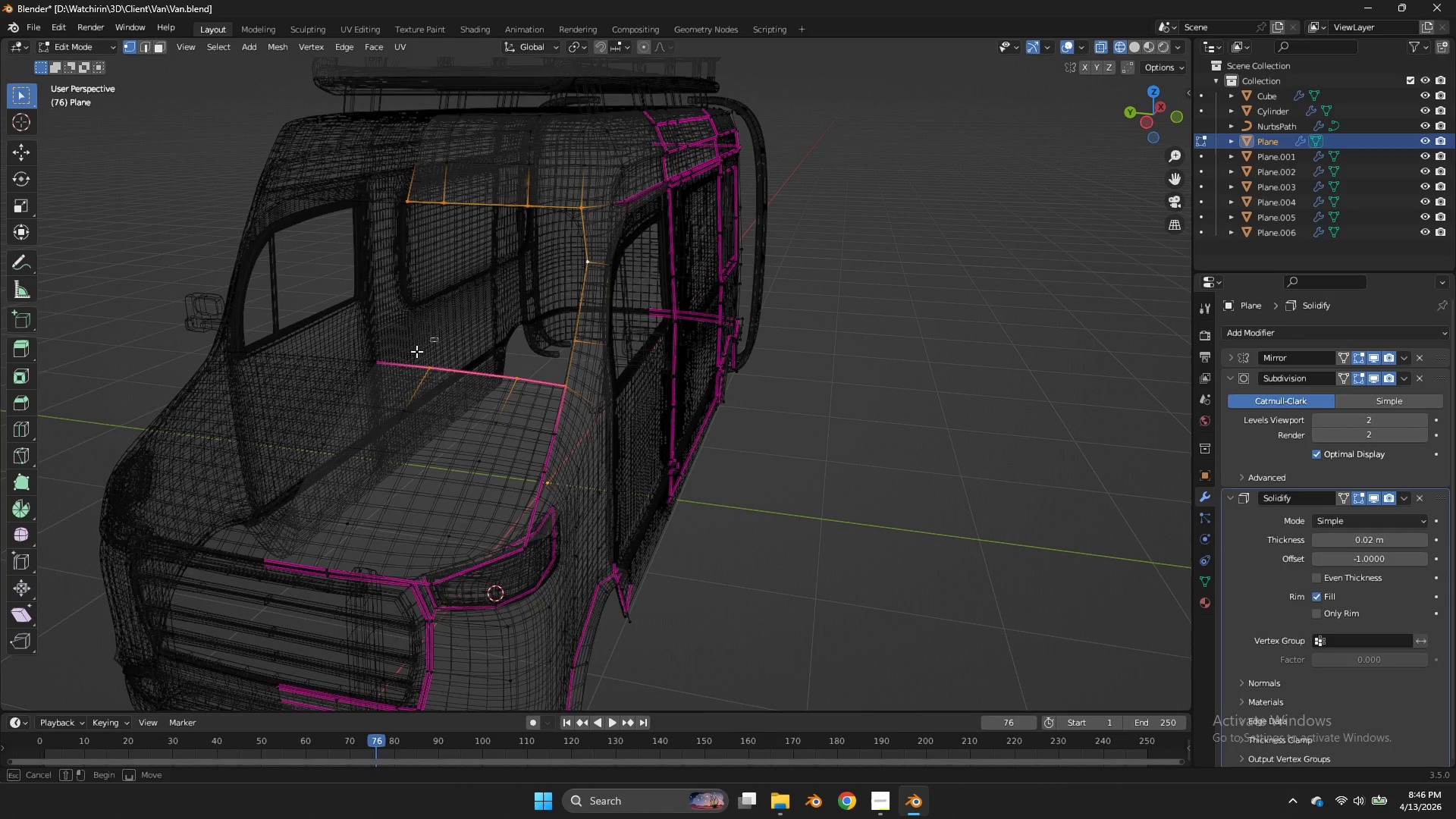 
triple_click([372, 362])
 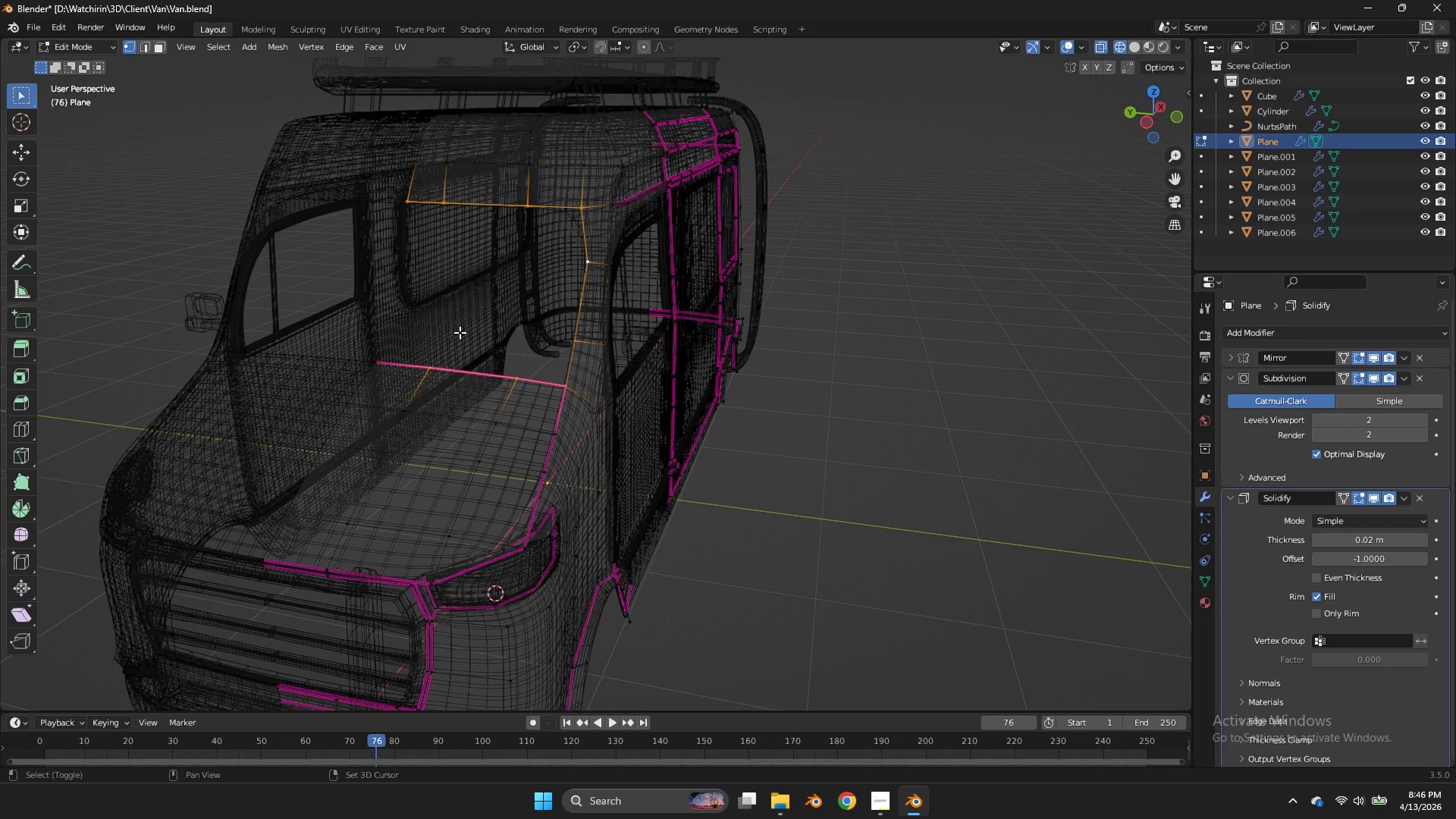 
left_click_drag(start_coordinate=[438, 337], to_coordinate=[348, 379])
 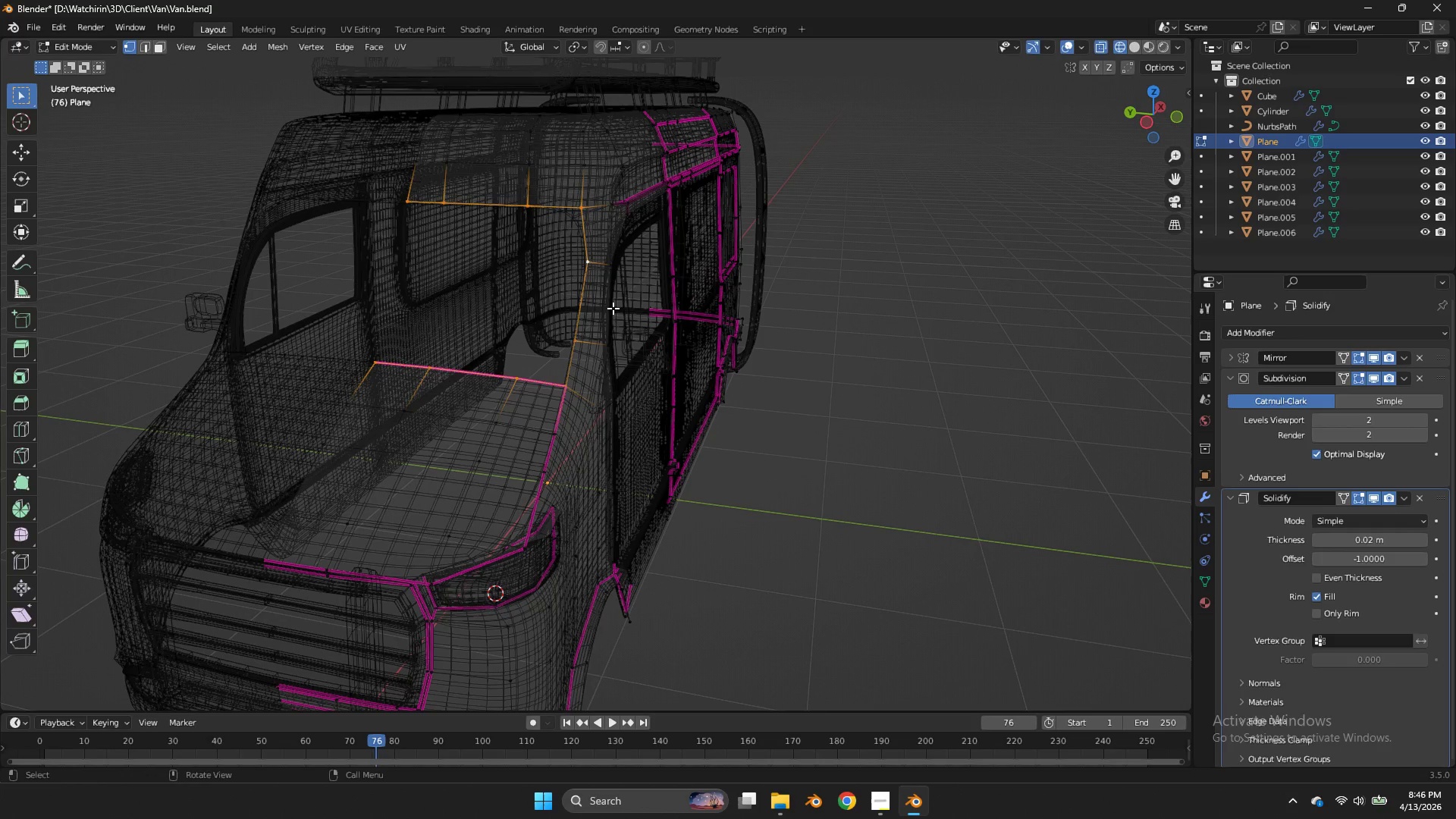 
key(Shift+ShiftLeft)
 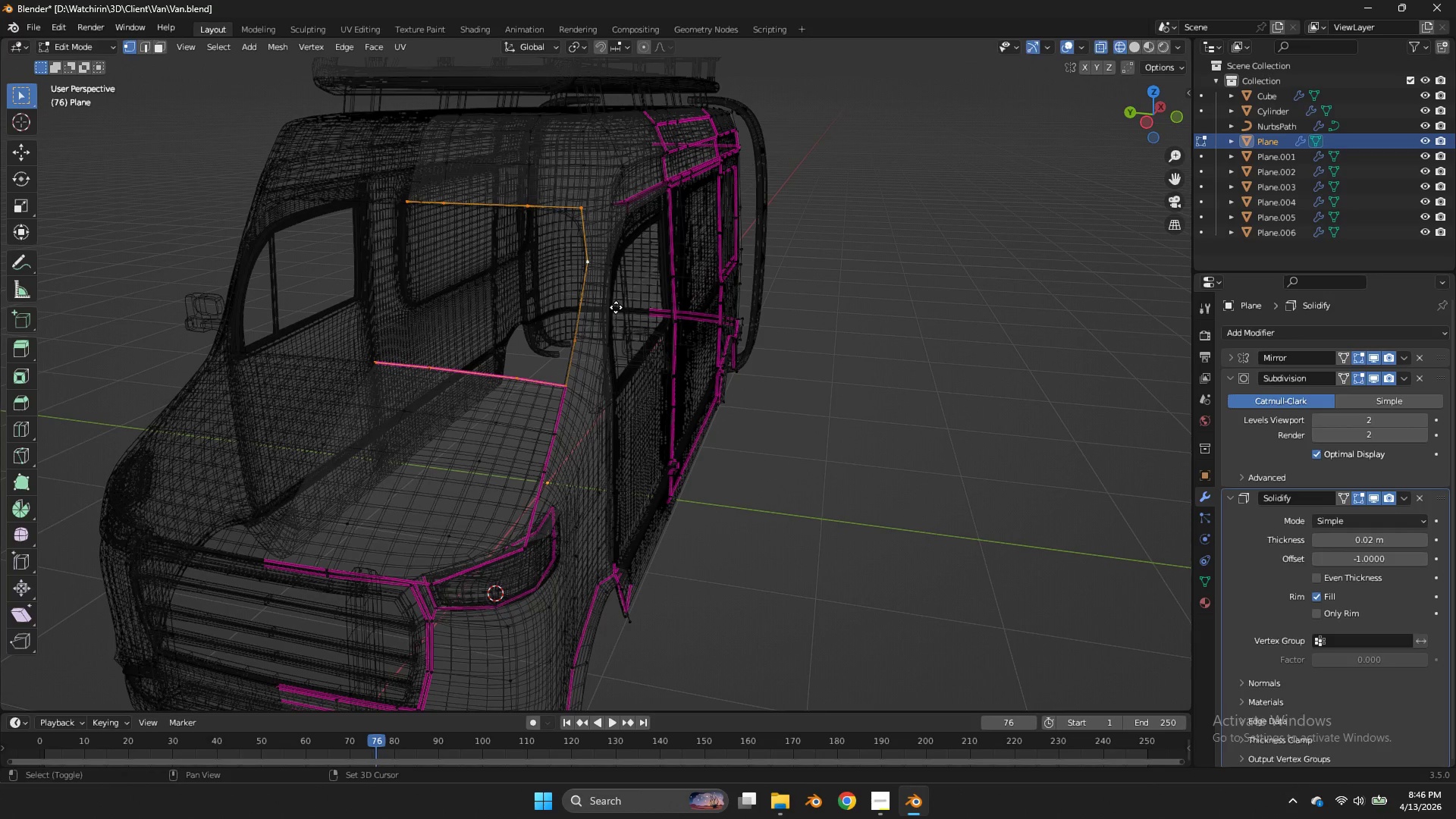 
key(Shift+D)
 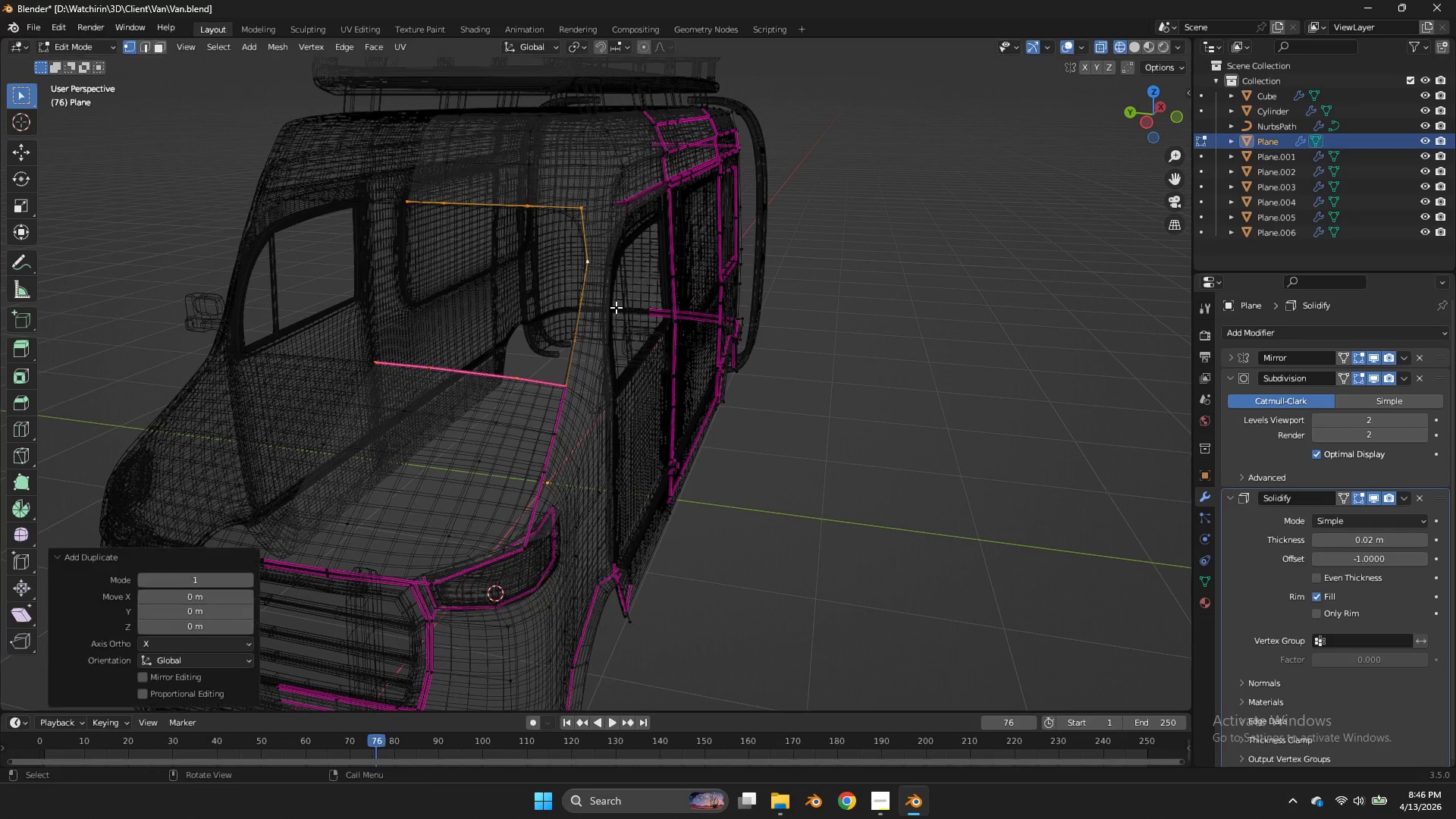 
right_click([616, 307])
 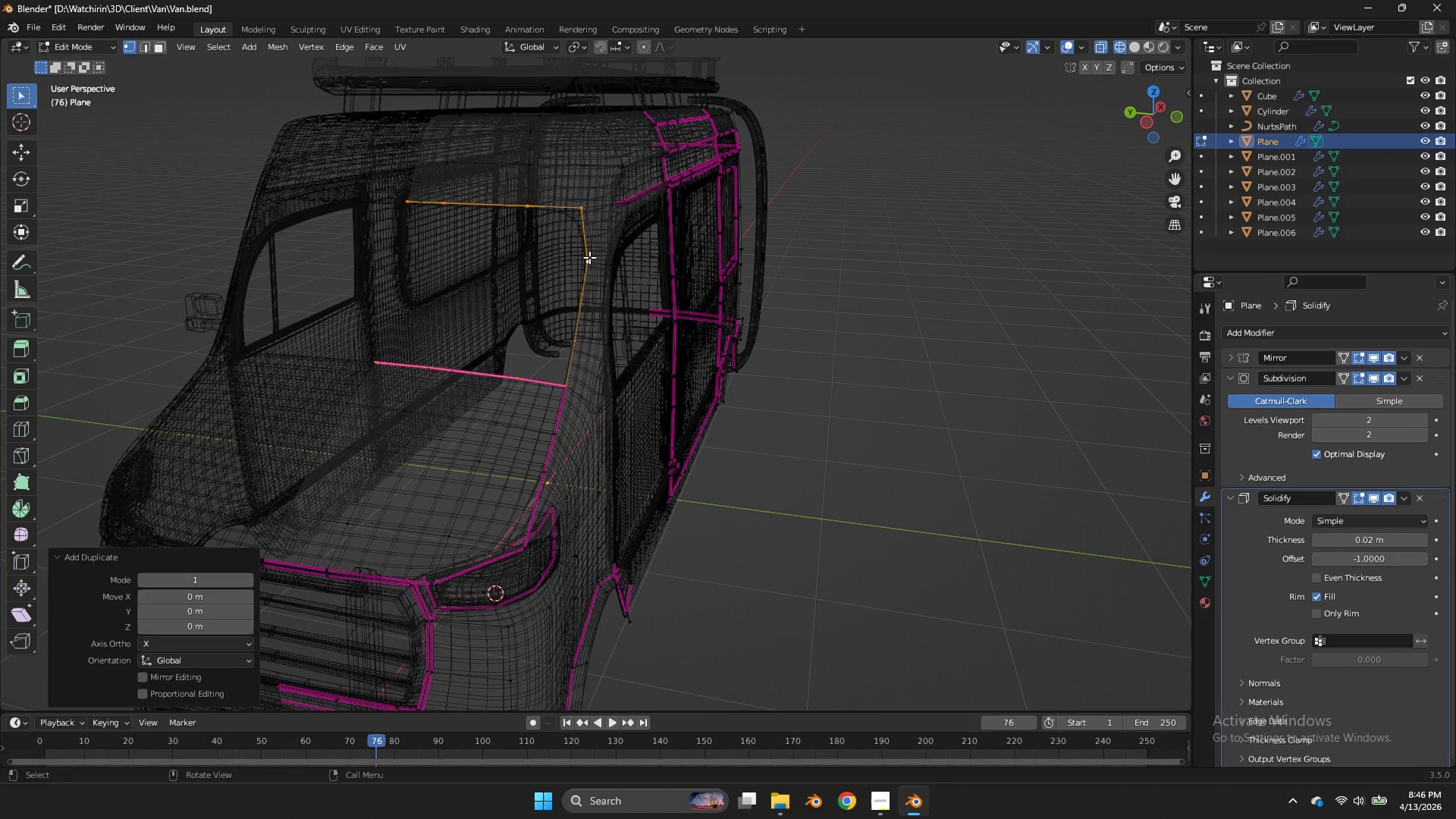 
key(P)
 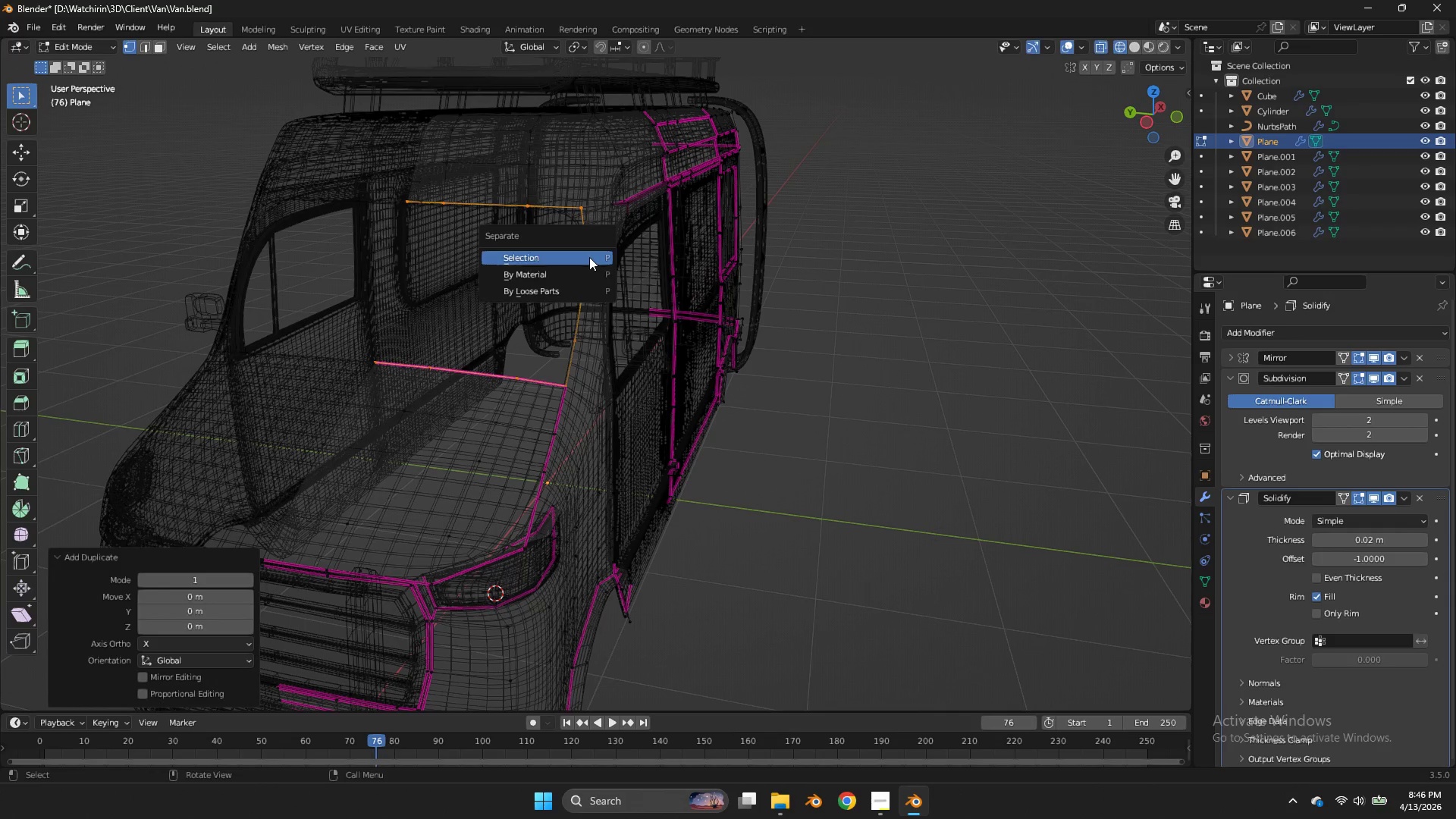 
double_click([589, 257])
 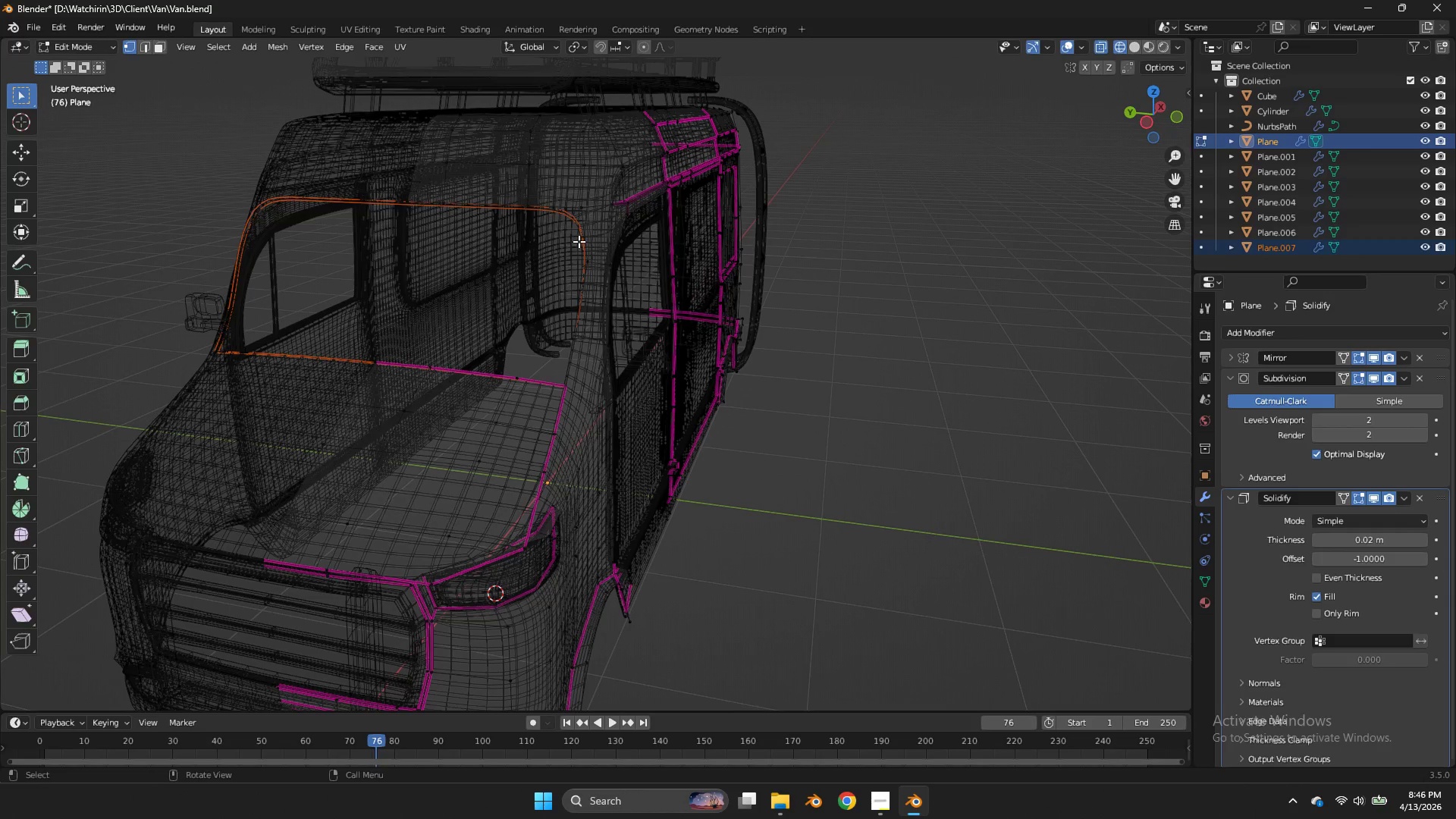 
key(Tab)
 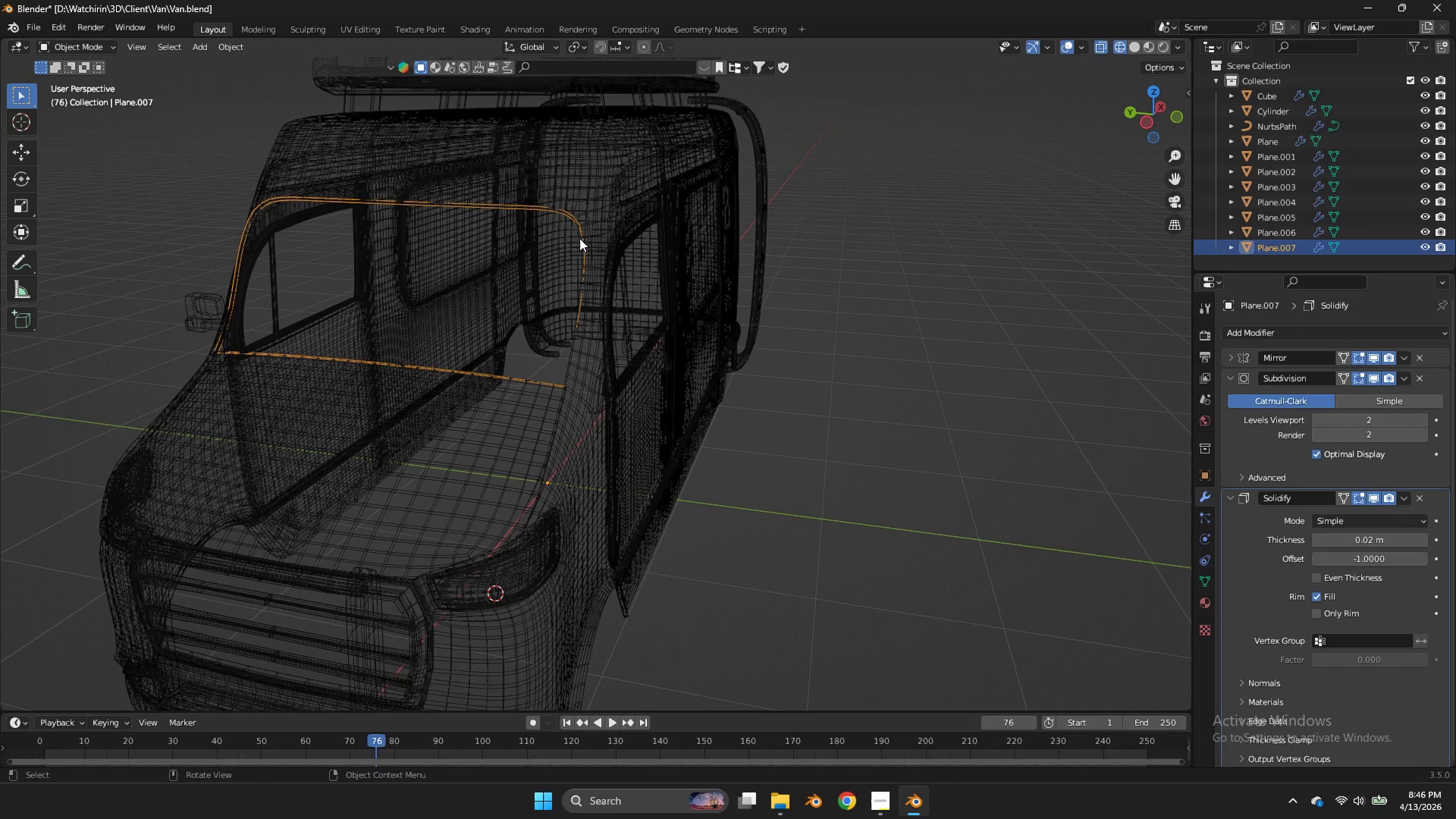 
key(Tab)
 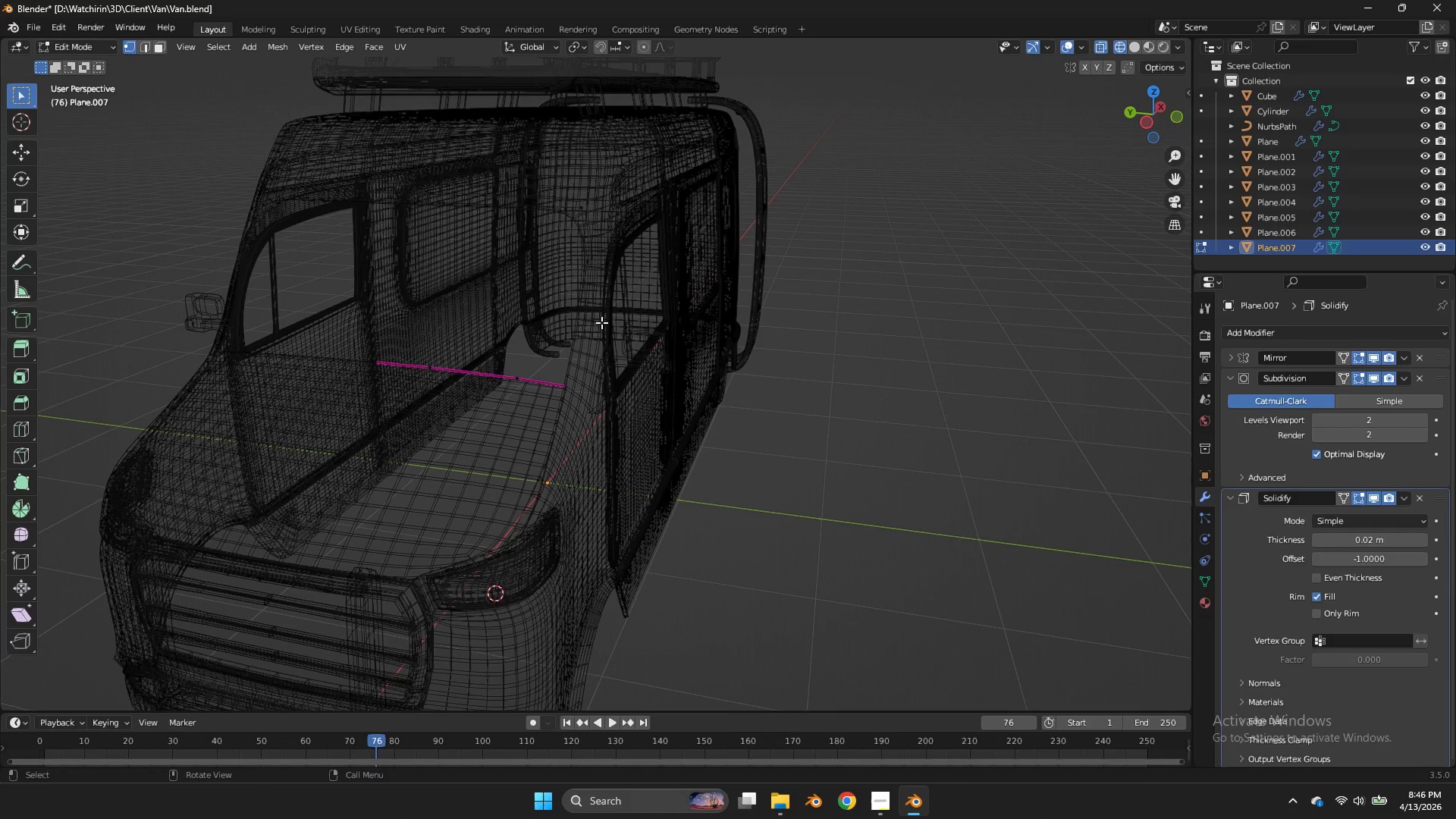 
key(A)
 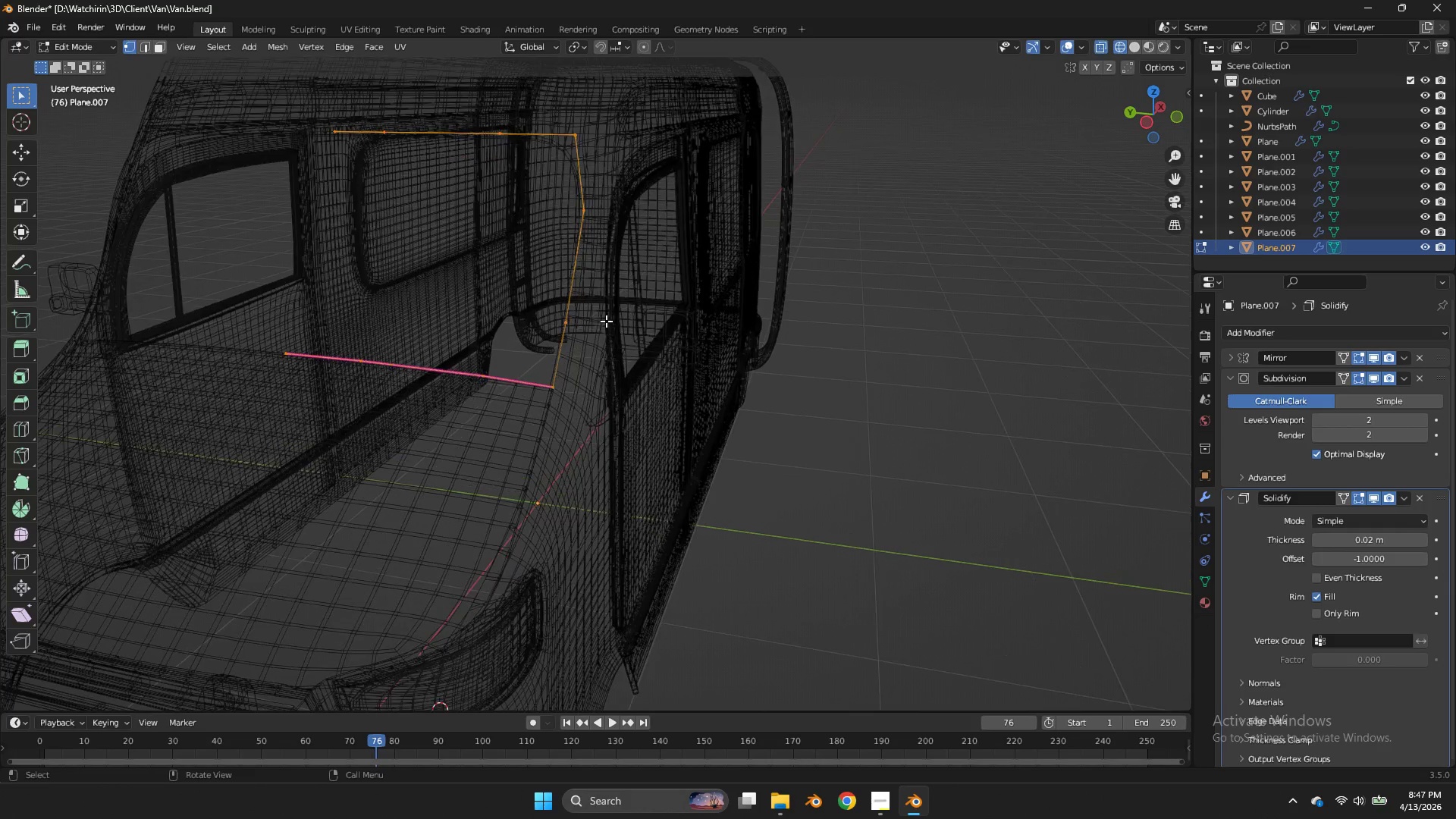 
key(Shift+E)
 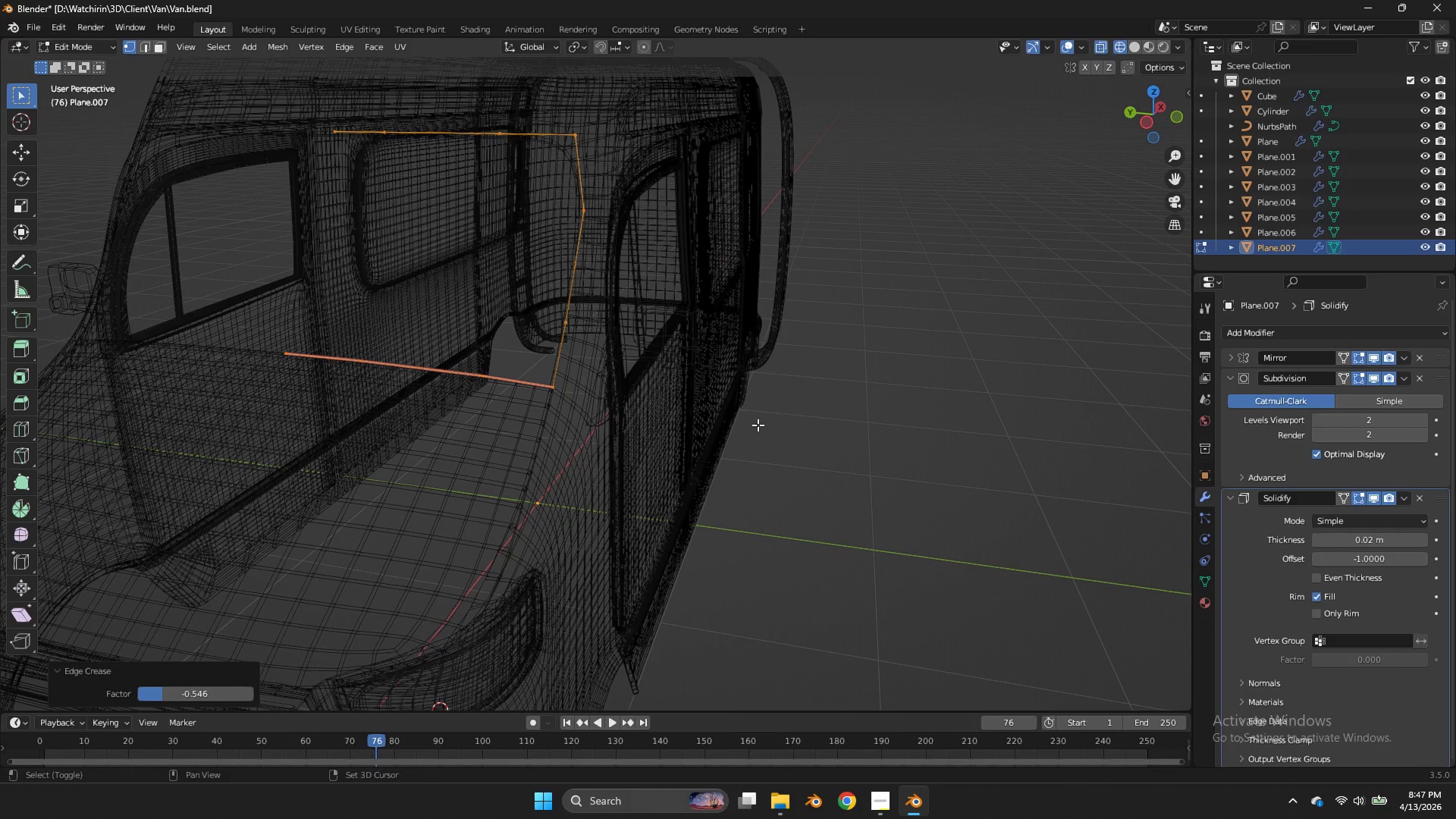 
scroll: coordinate [605, 322], scroll_direction: up, amount: 2.0
 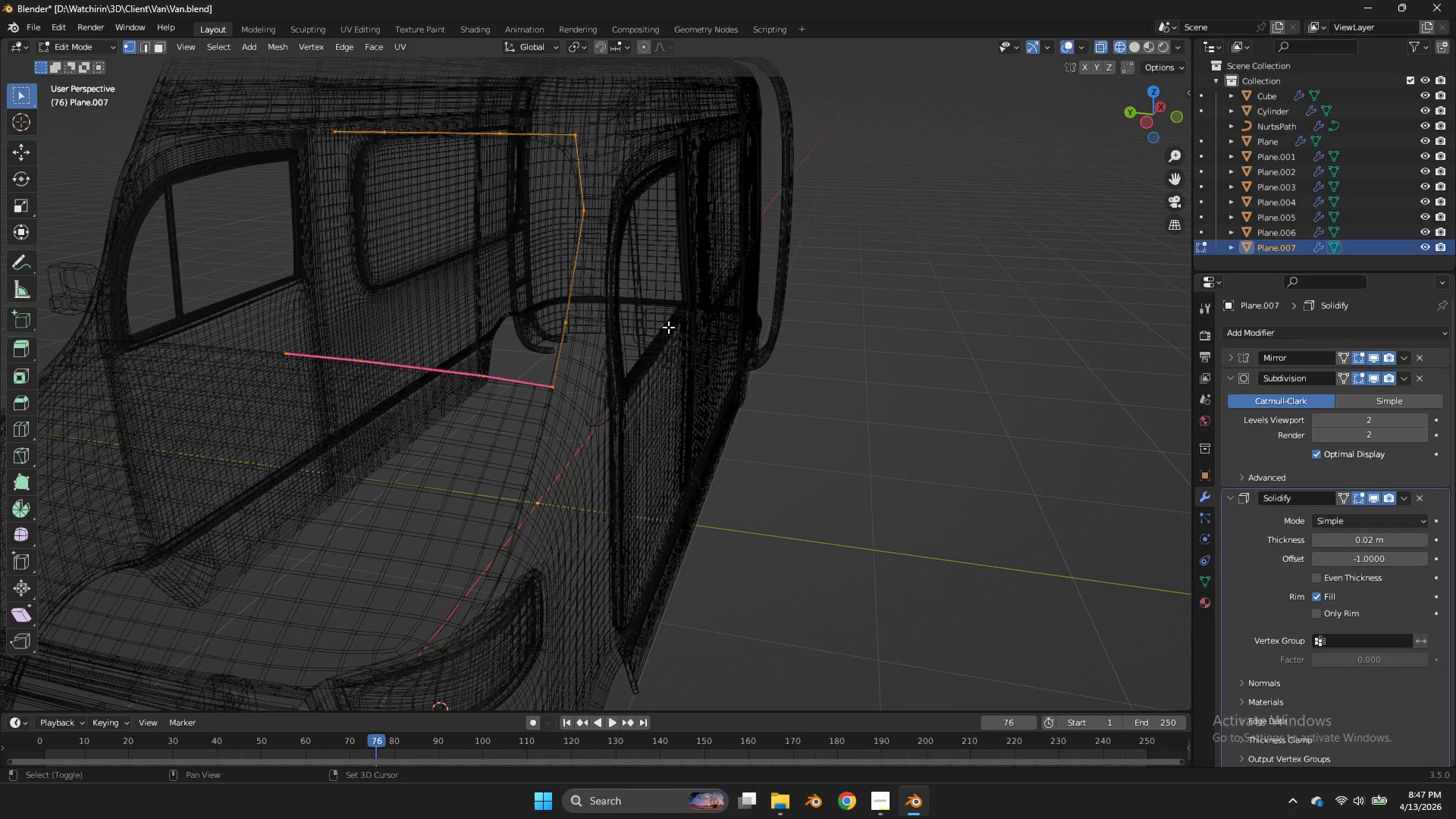 
key(Shift+E)
 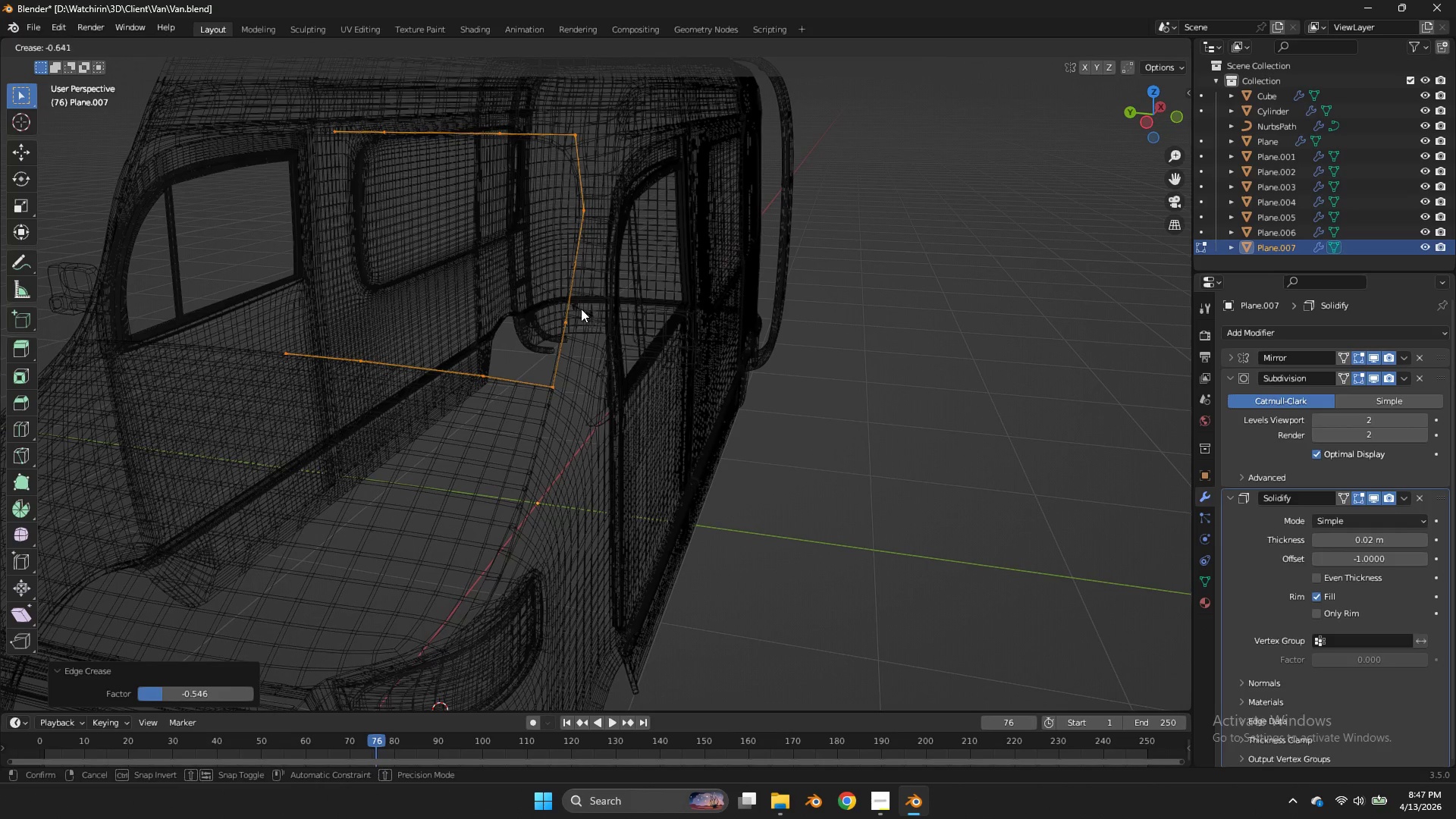 
left_click([581, 309])
 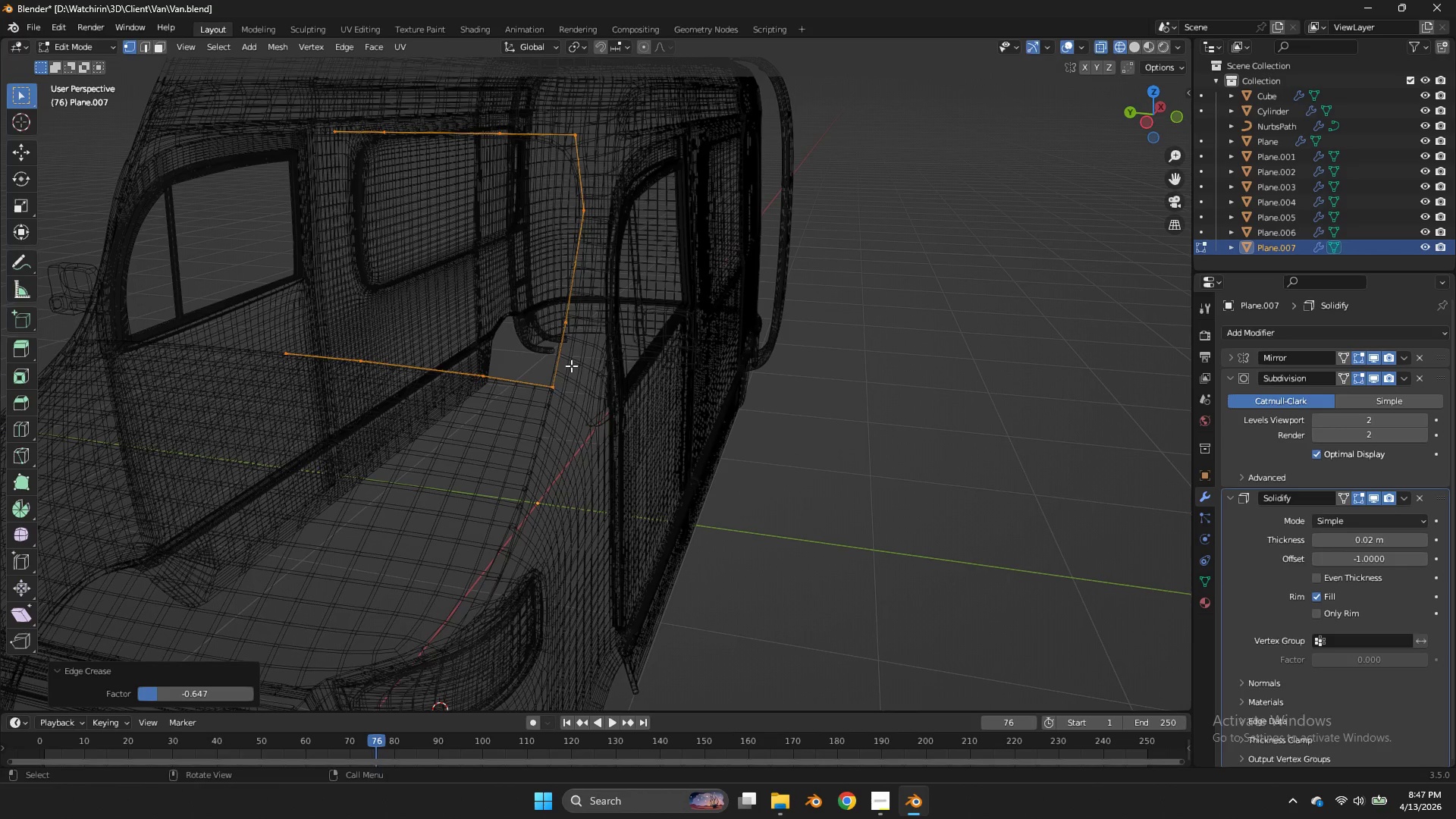 
left_click_drag(start_coordinate=[571, 366], to_coordinate=[526, 420])
 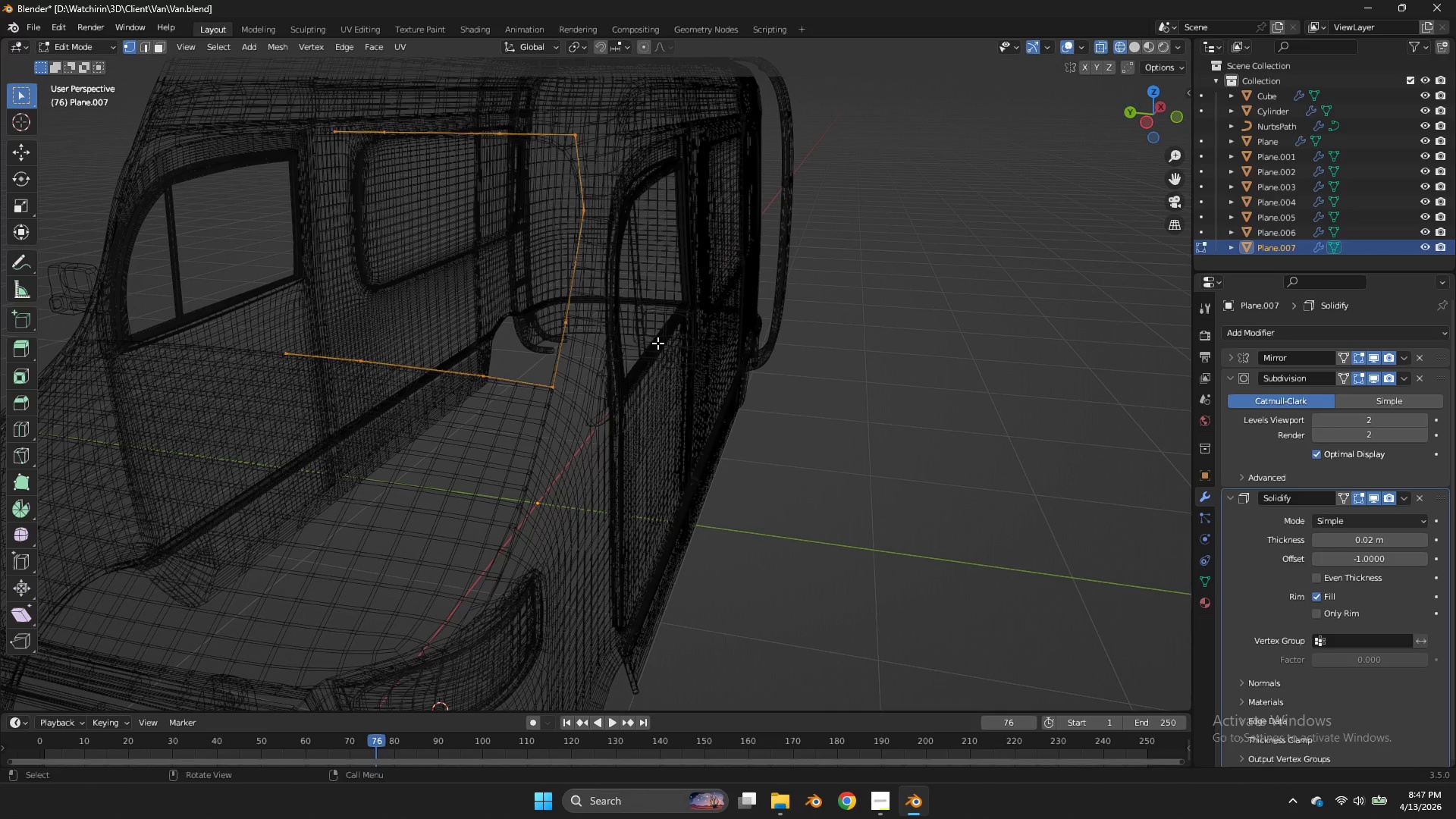 
triple_click([526, 420])
 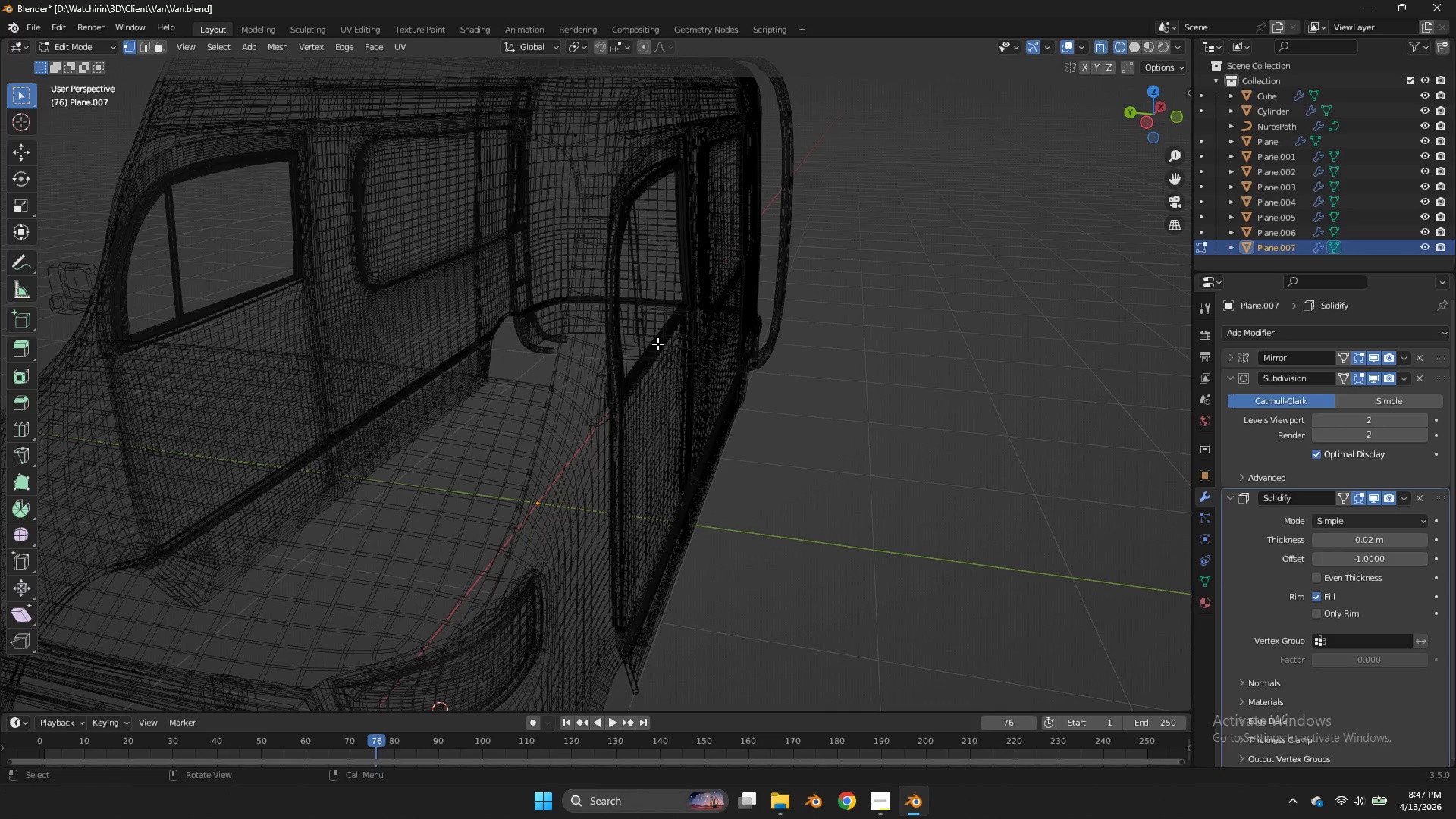 
type(am)
 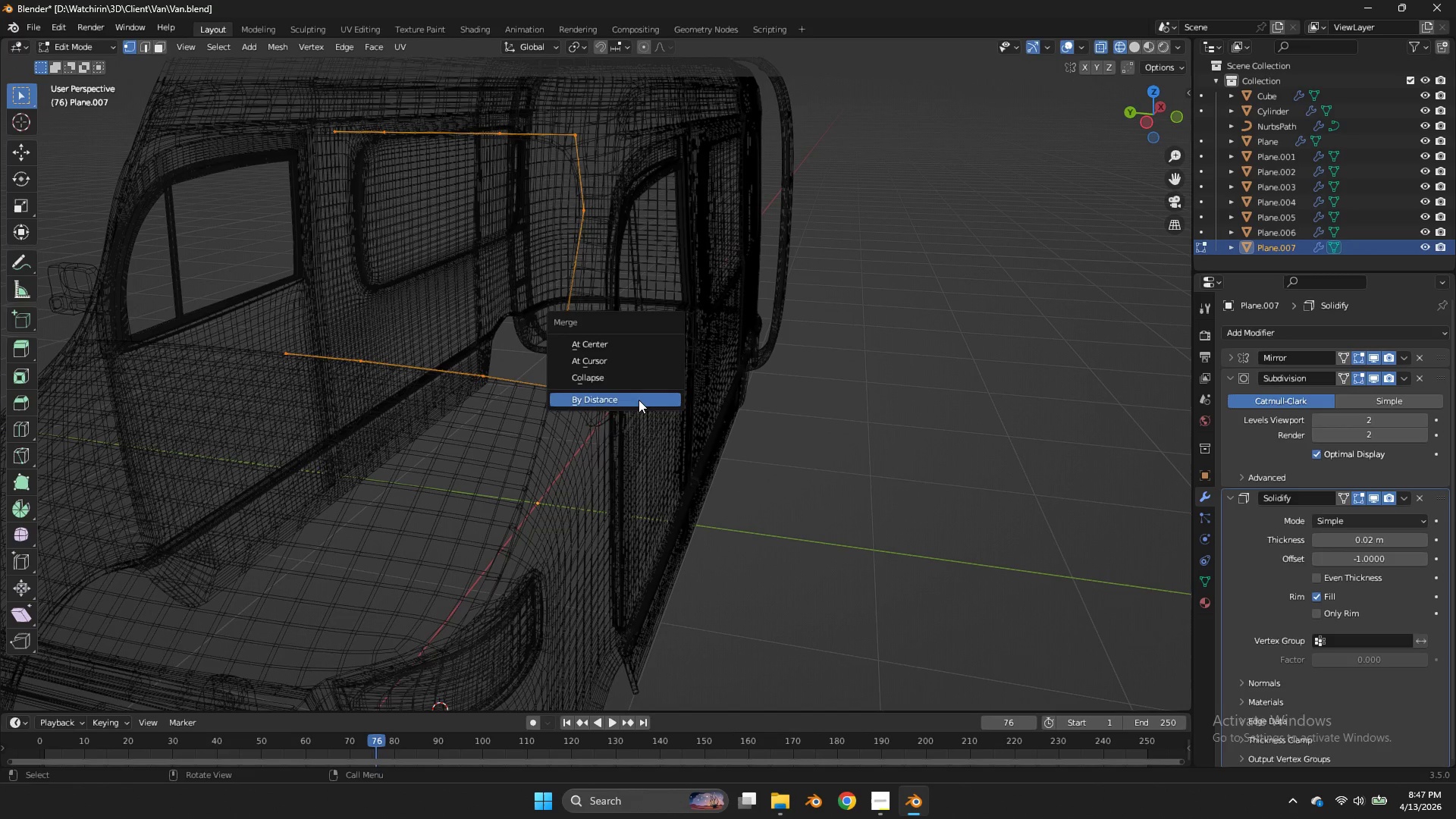 
left_click([639, 400])
 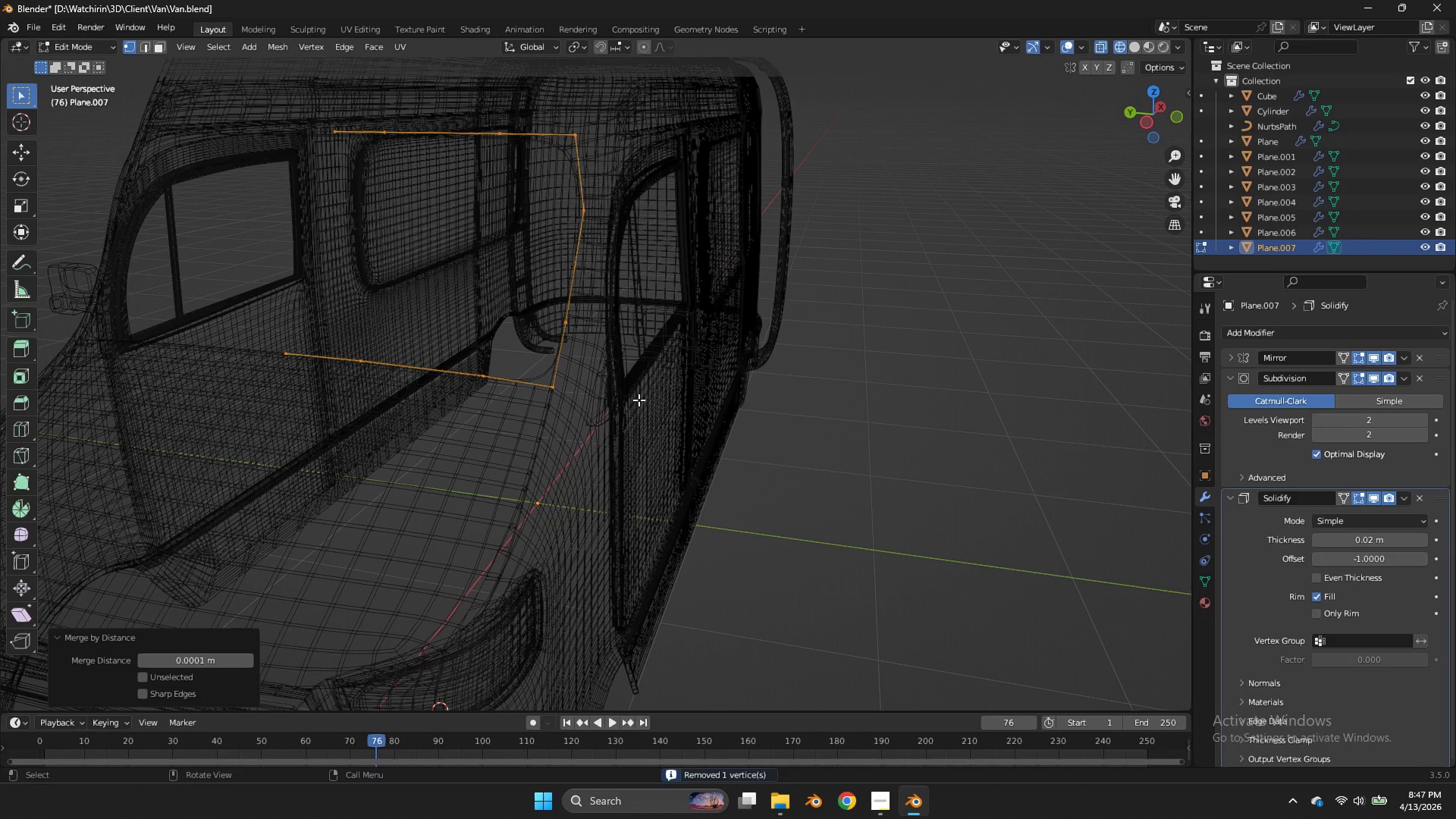 
key(Tab)
 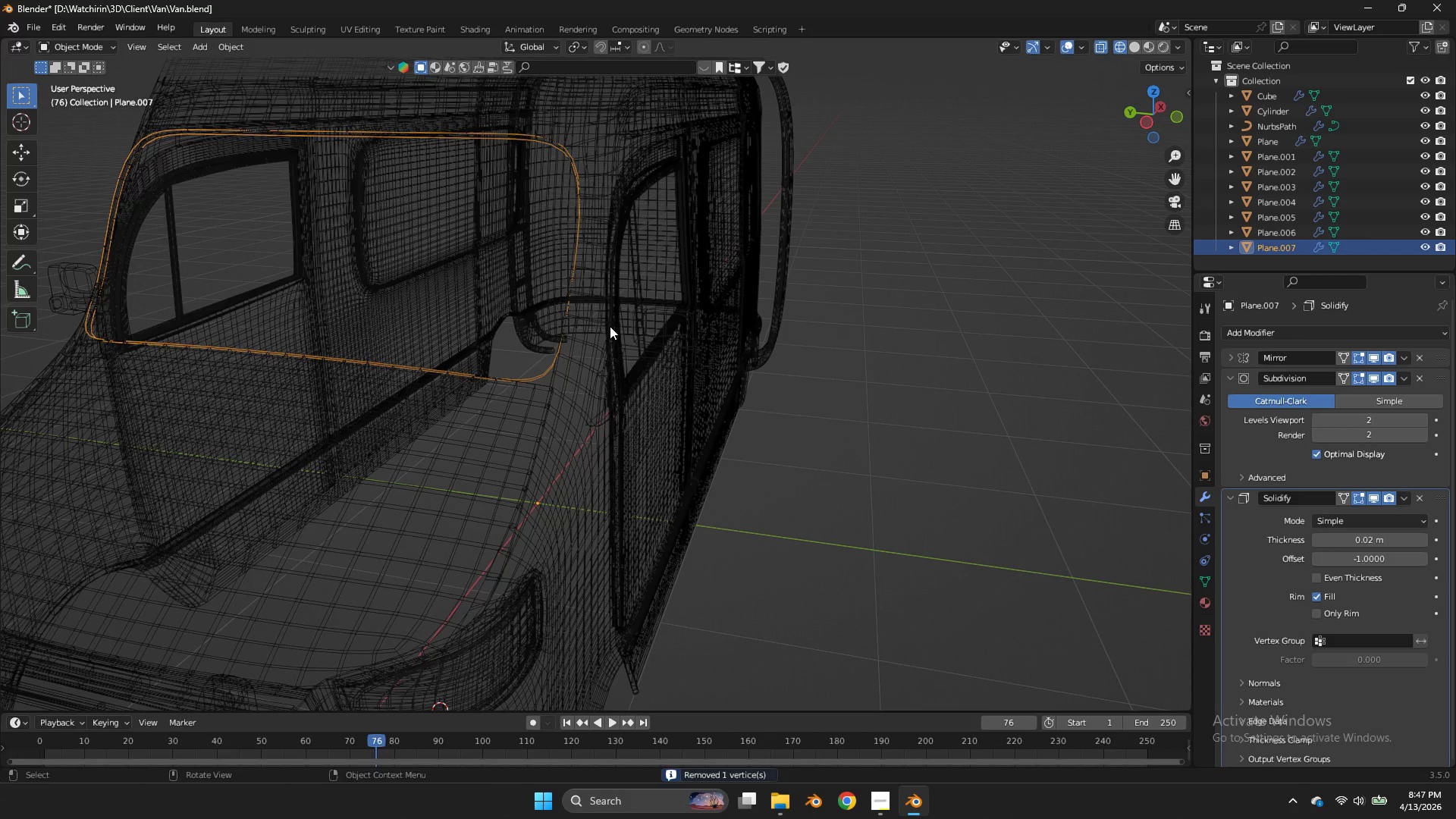 
key(Tab)
 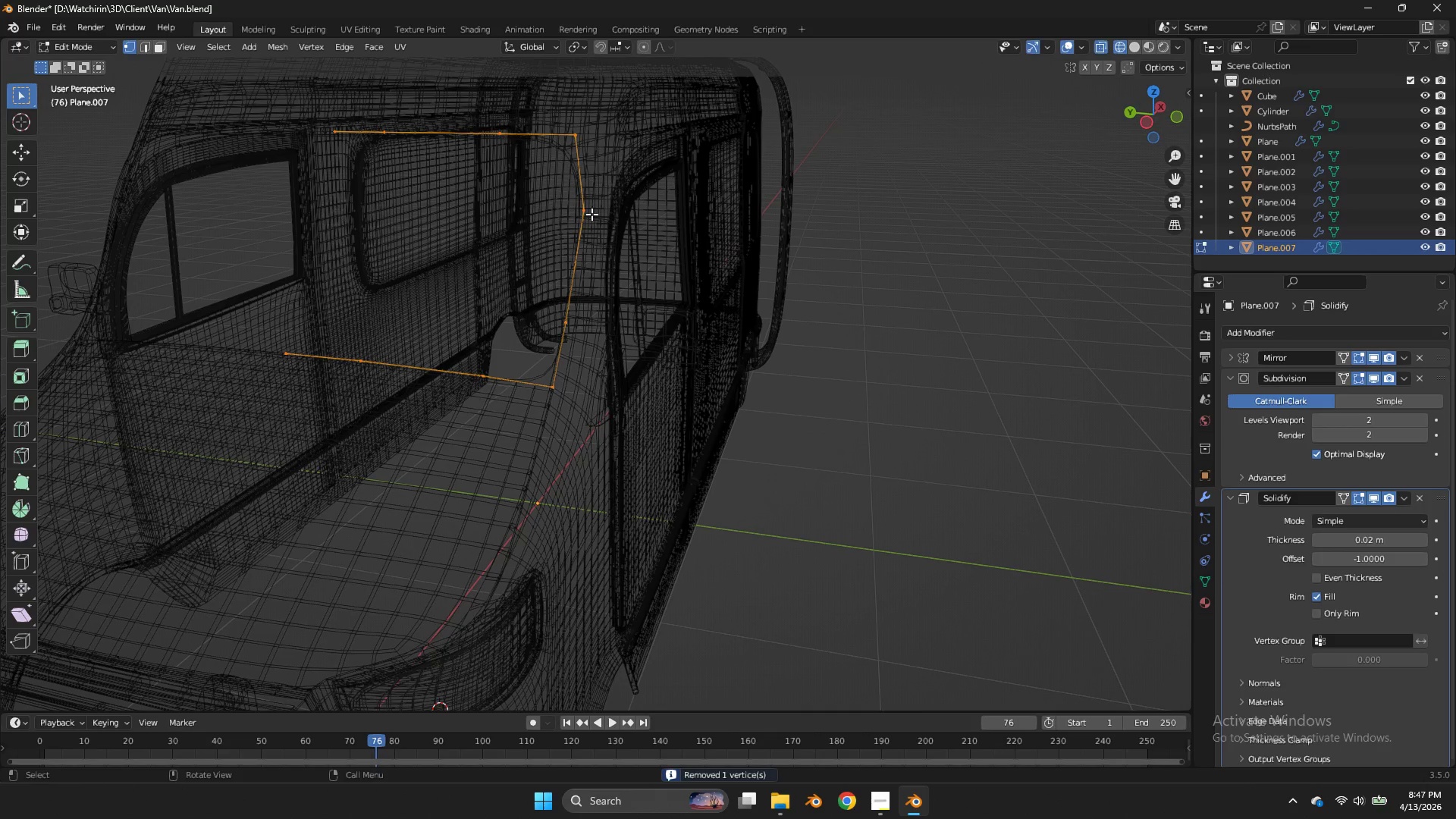 
left_click([592, 217])
 